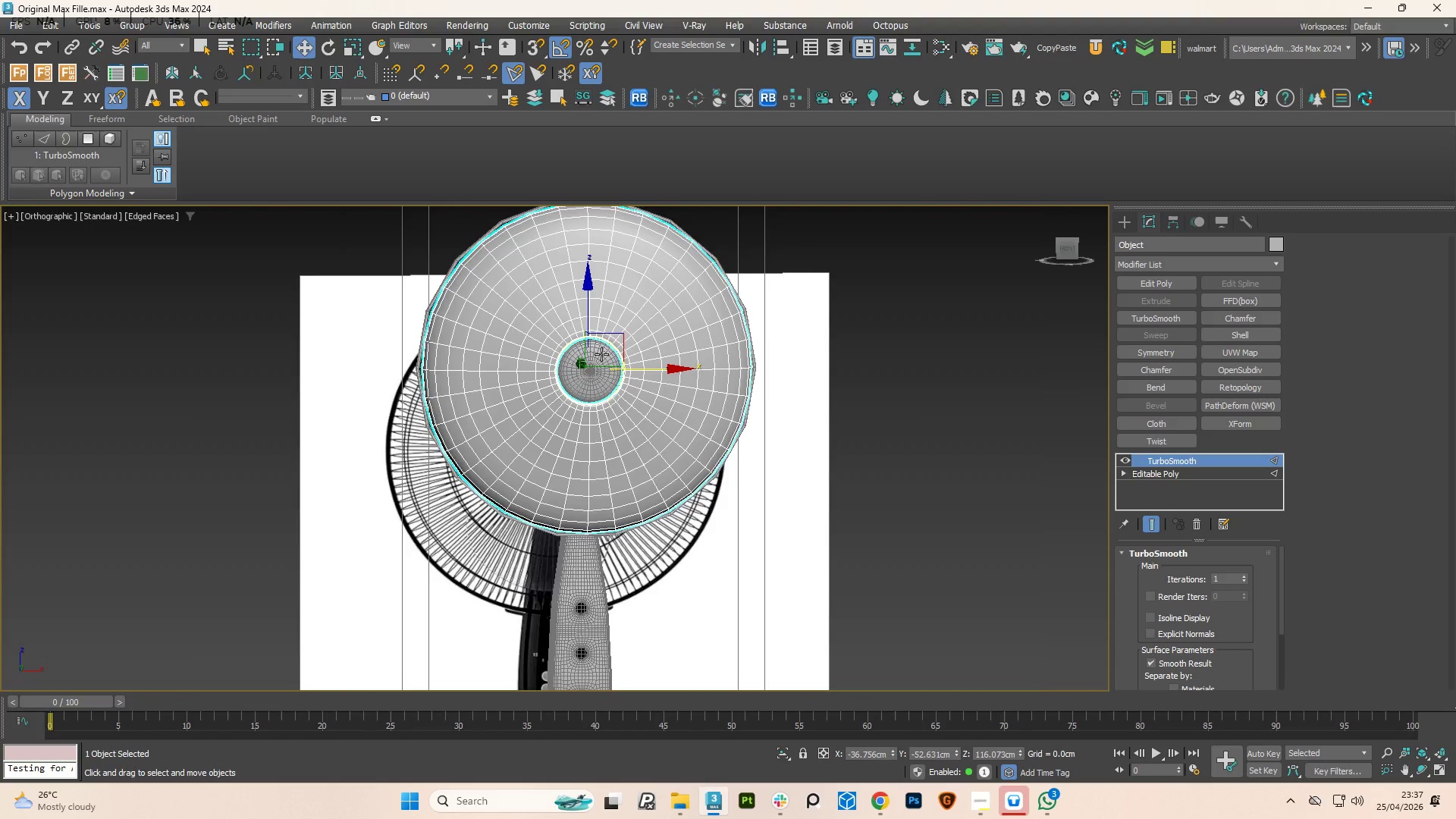 
left_click([541, 356])
 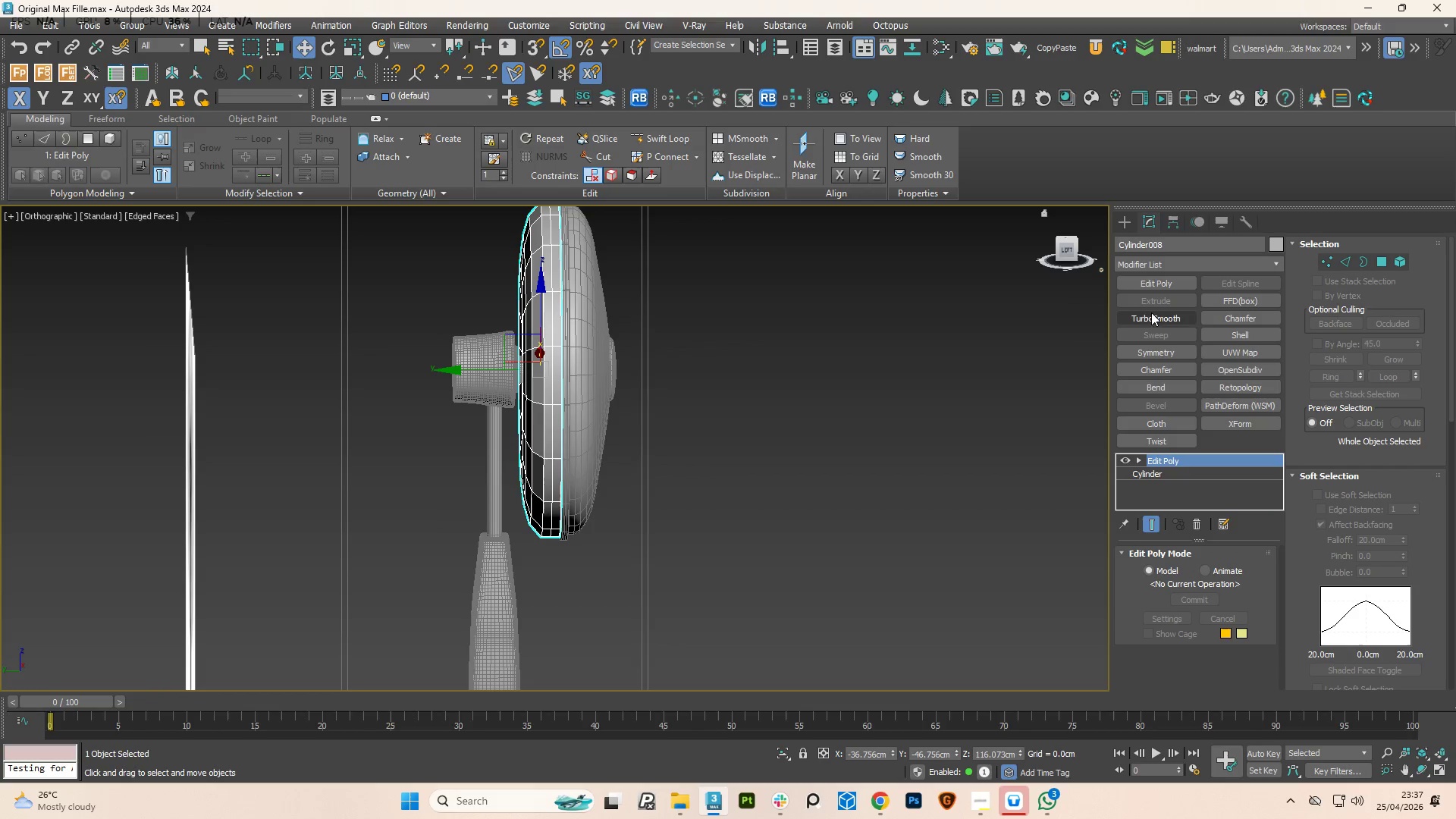 
left_click([1148, 318])
 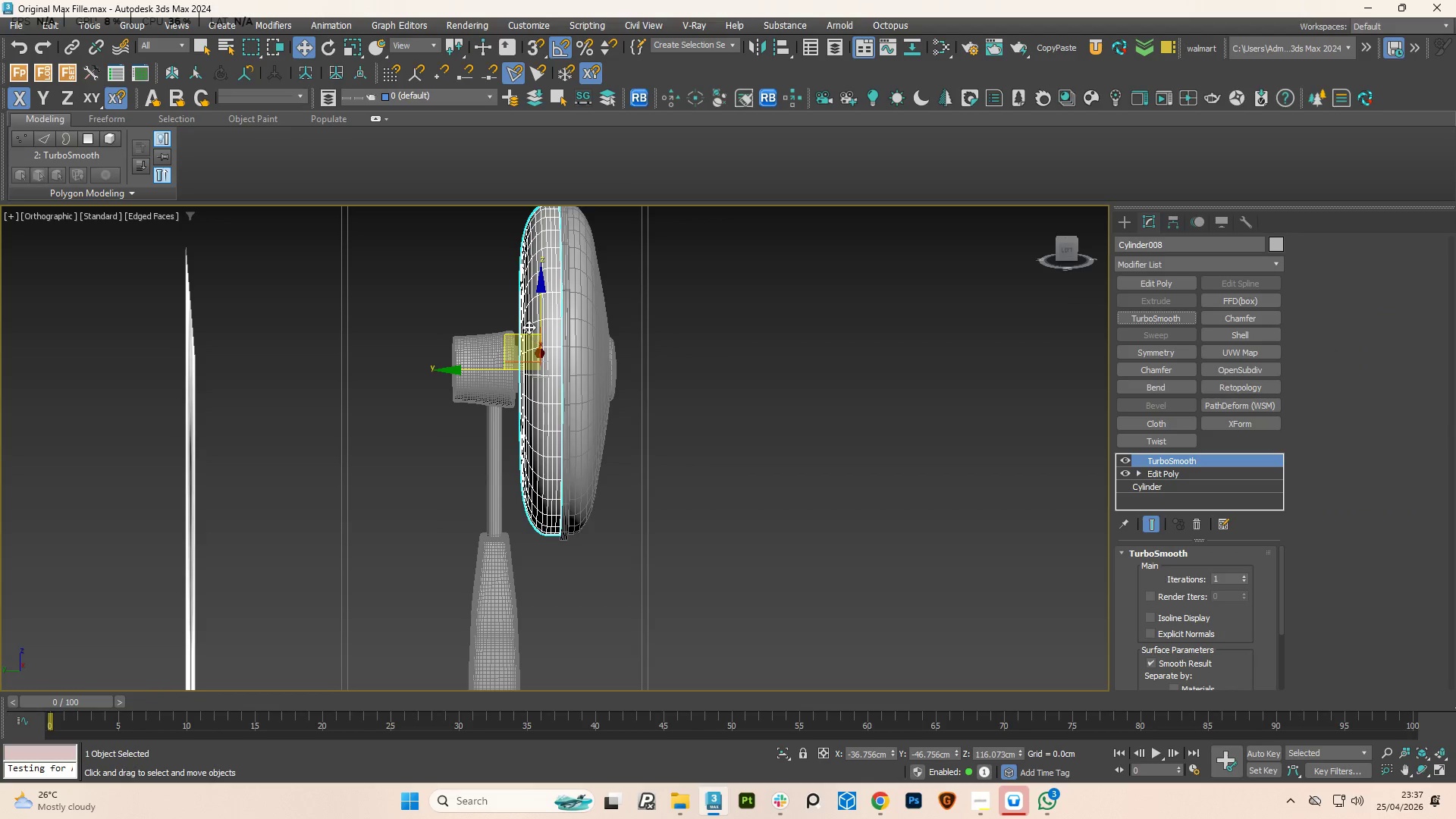 
hold_key(key=AltLeft, duration=2.39)
 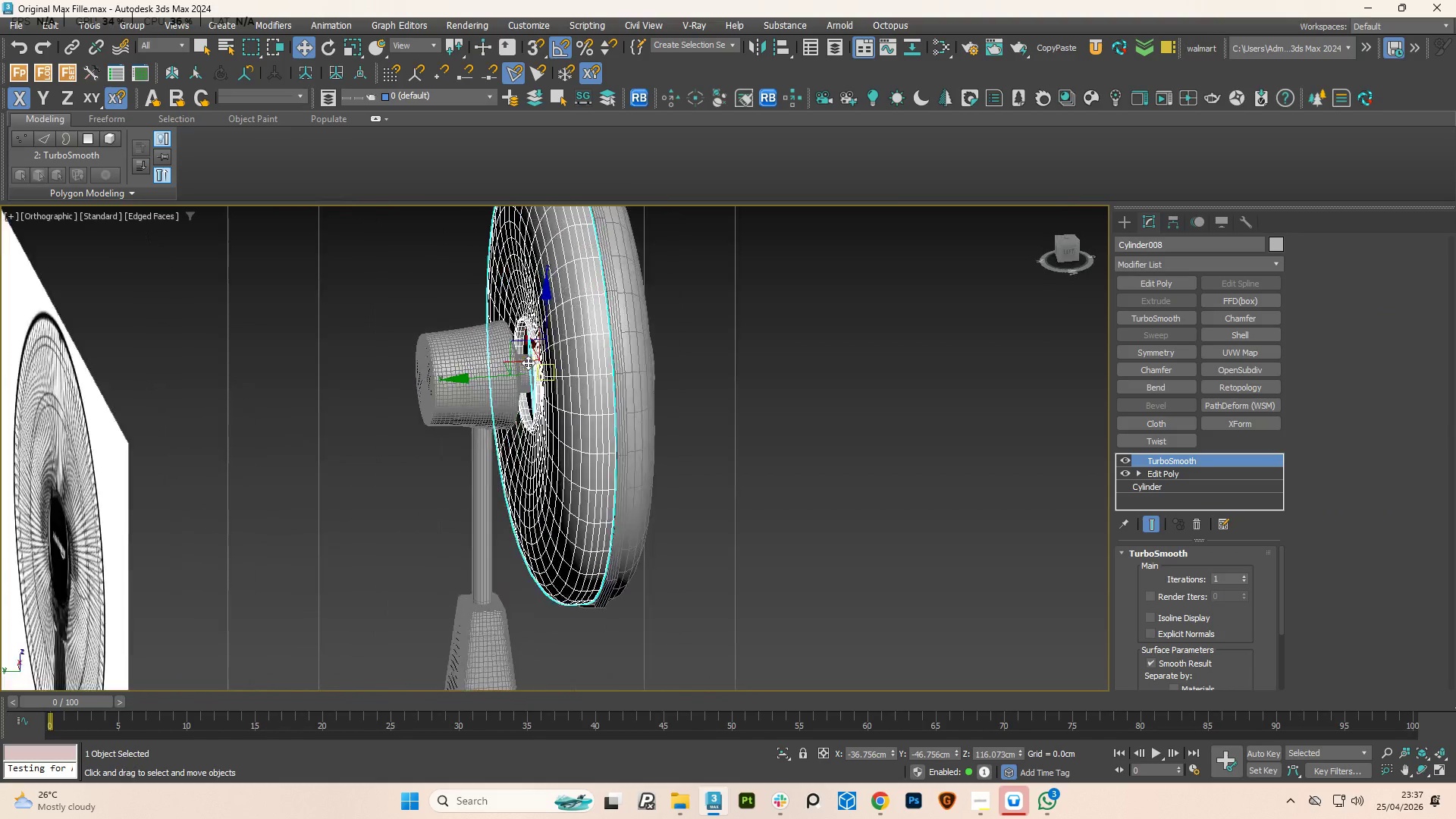 
hold_key(key=AltLeft, duration=2.12)
 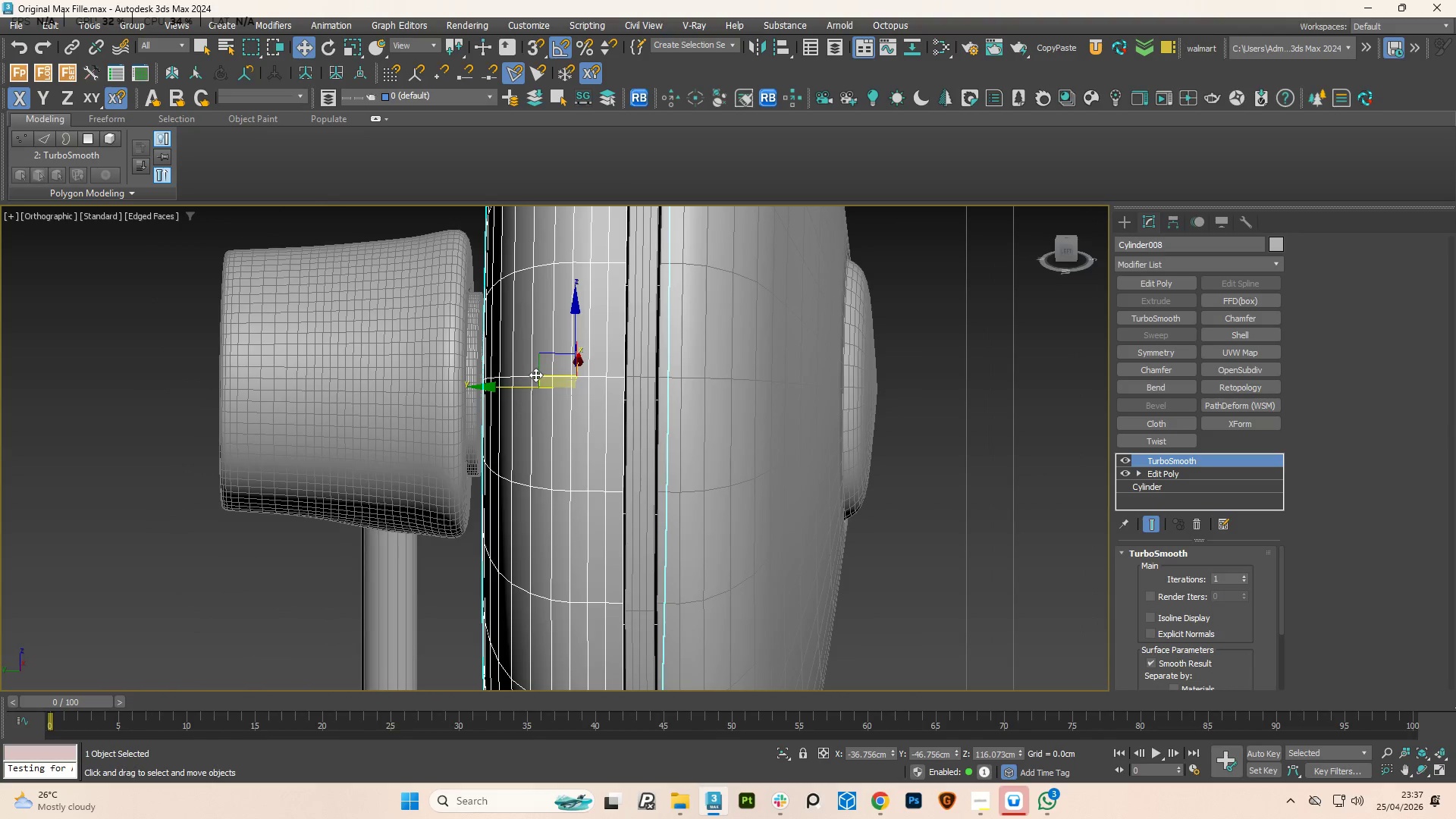 
scroll: coordinate [538, 372], scroll_direction: up, amount: 4.0
 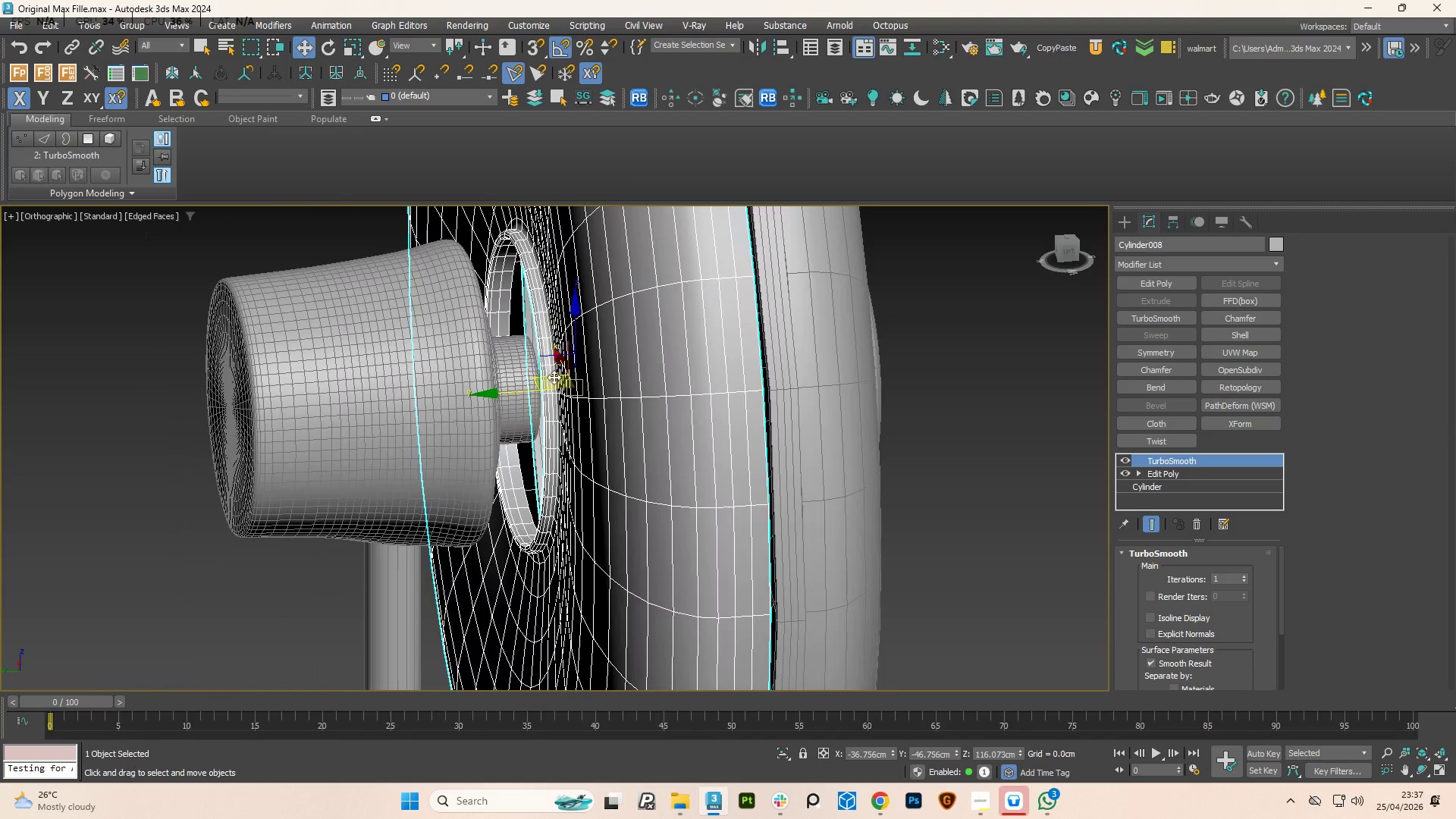 
key(Control+Z)
 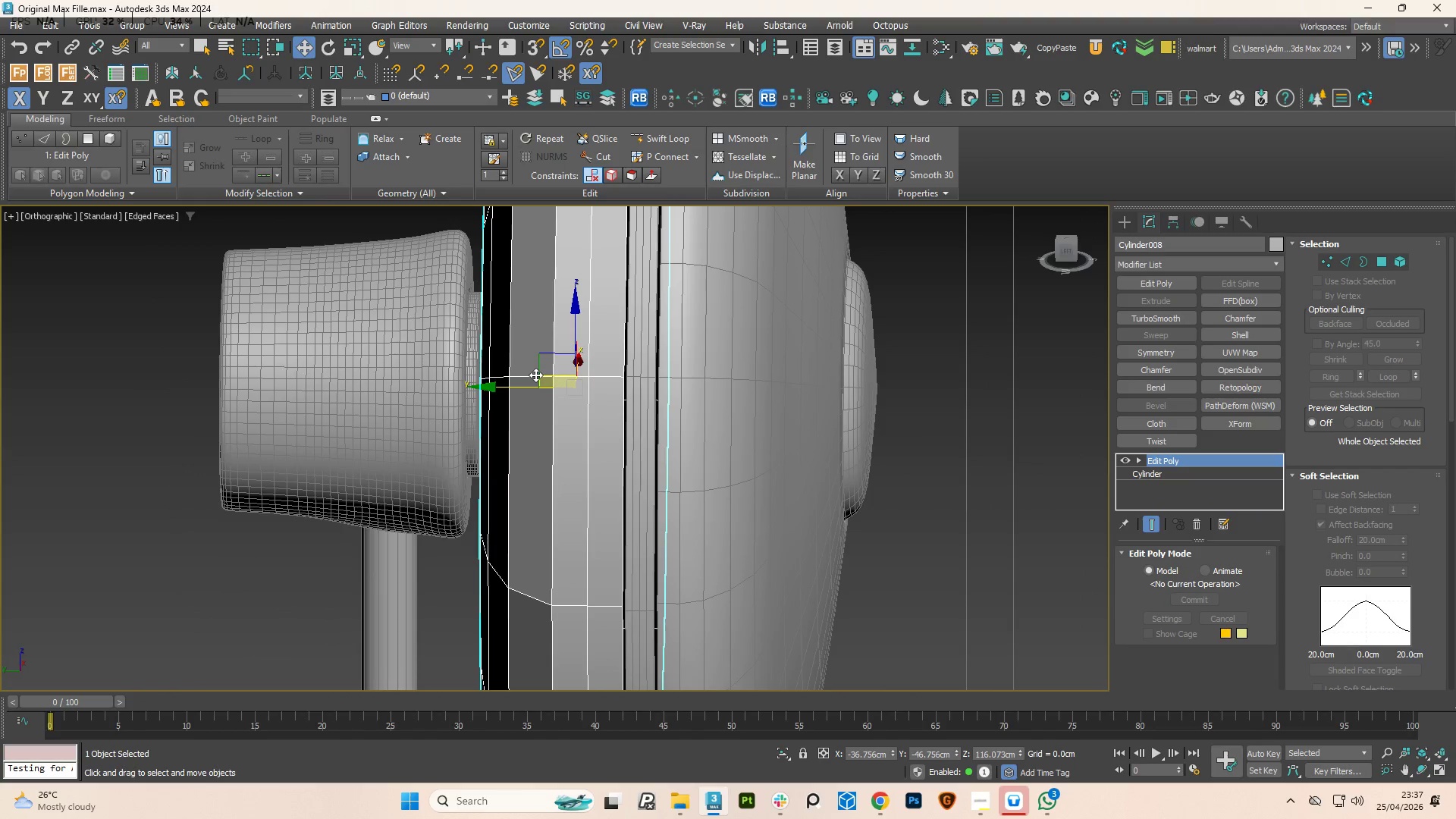 
hold_key(key=AltLeft, duration=0.89)
 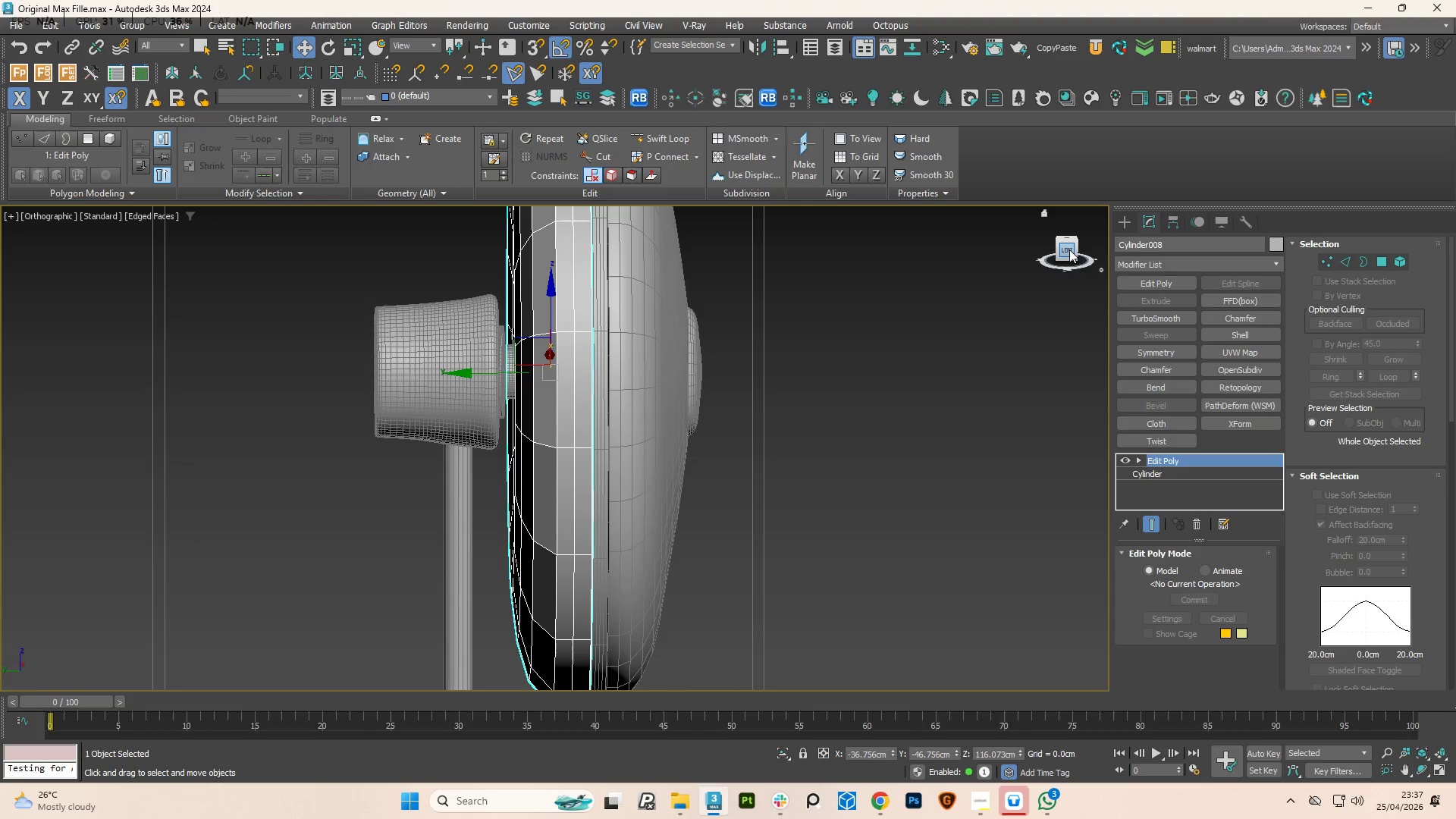 
scroll: coordinate [526, 358], scroll_direction: down, amount: 2.0
 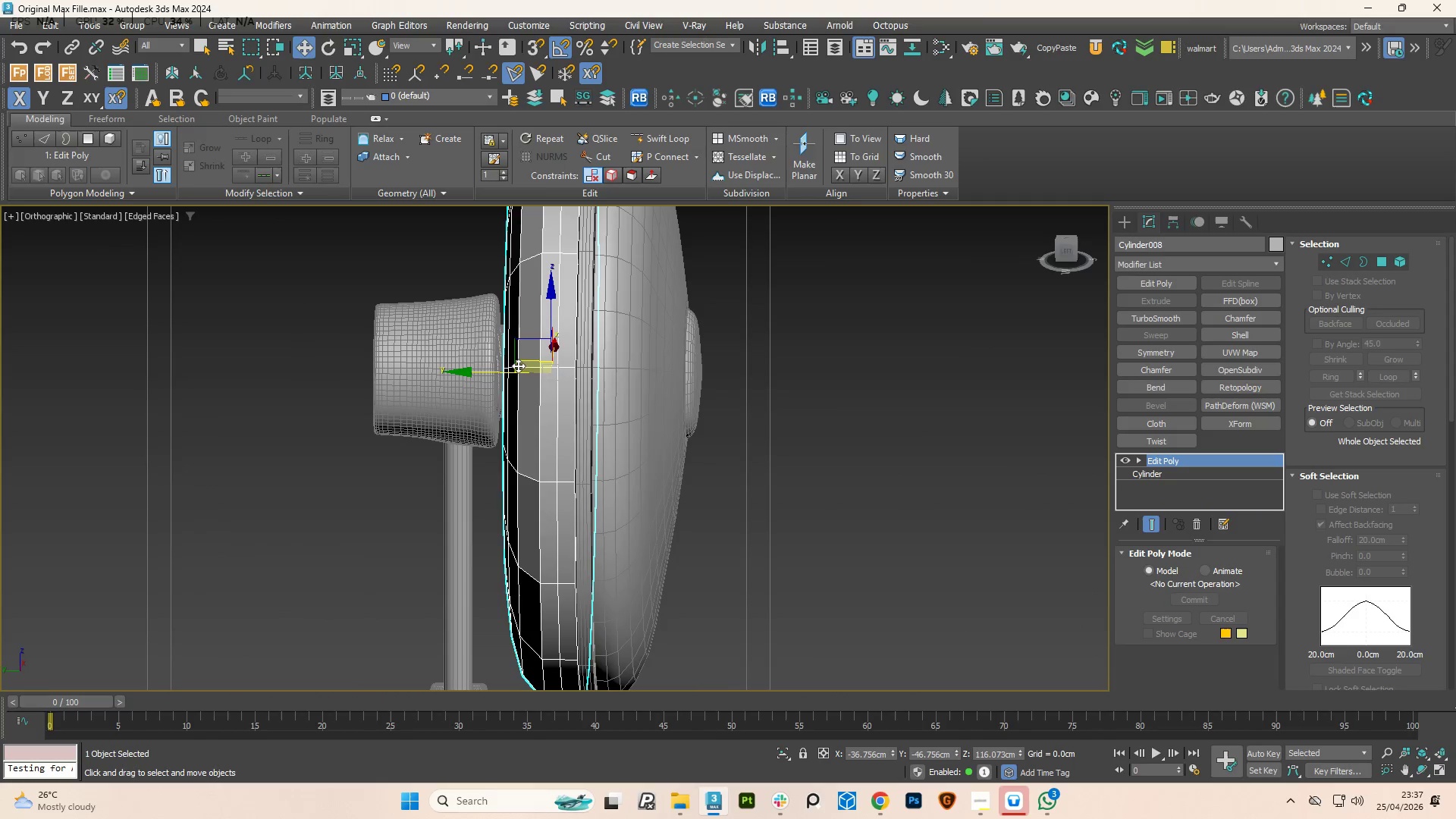 
wait(6.44)
 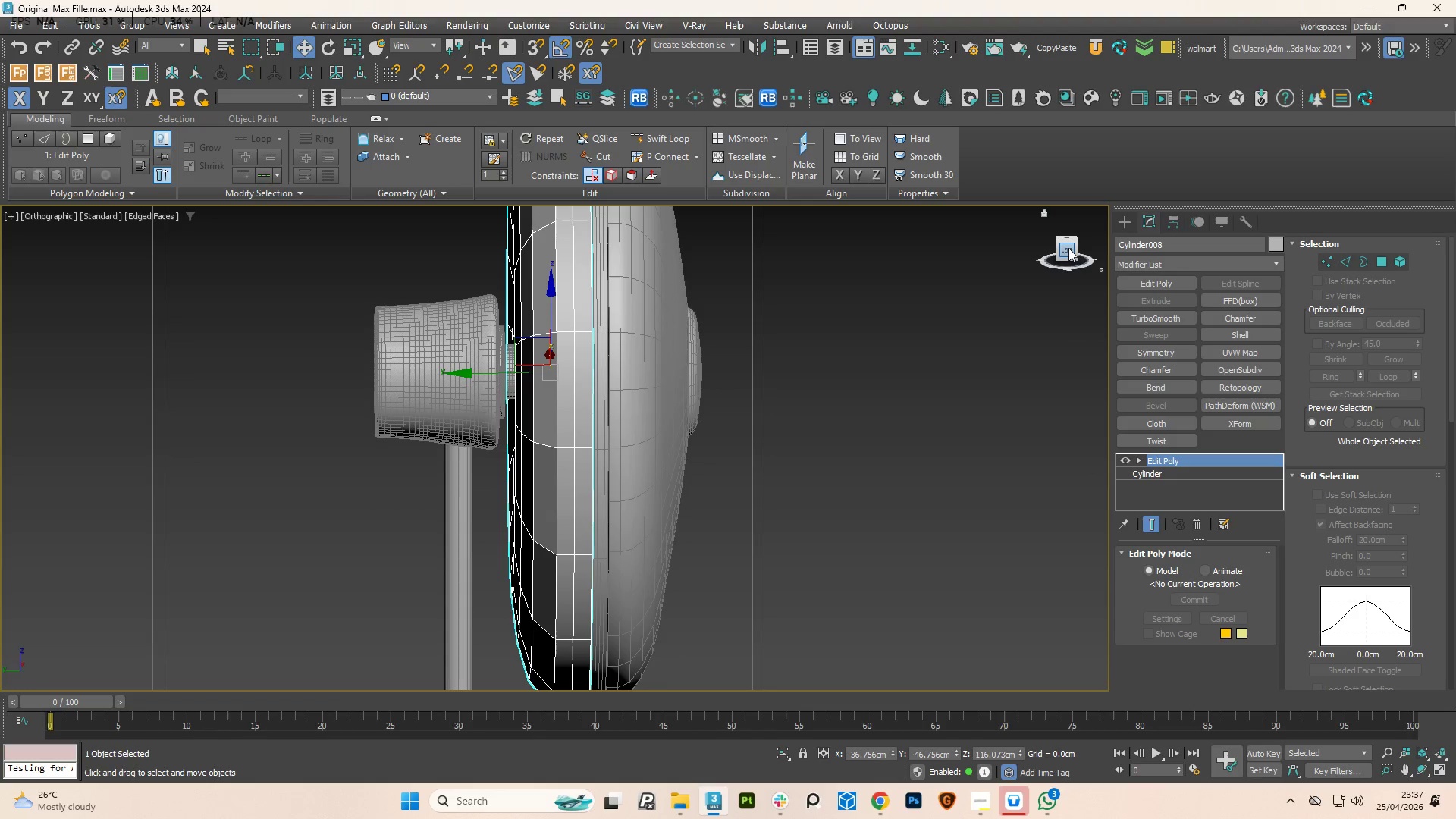 
left_click([1070, 250])
 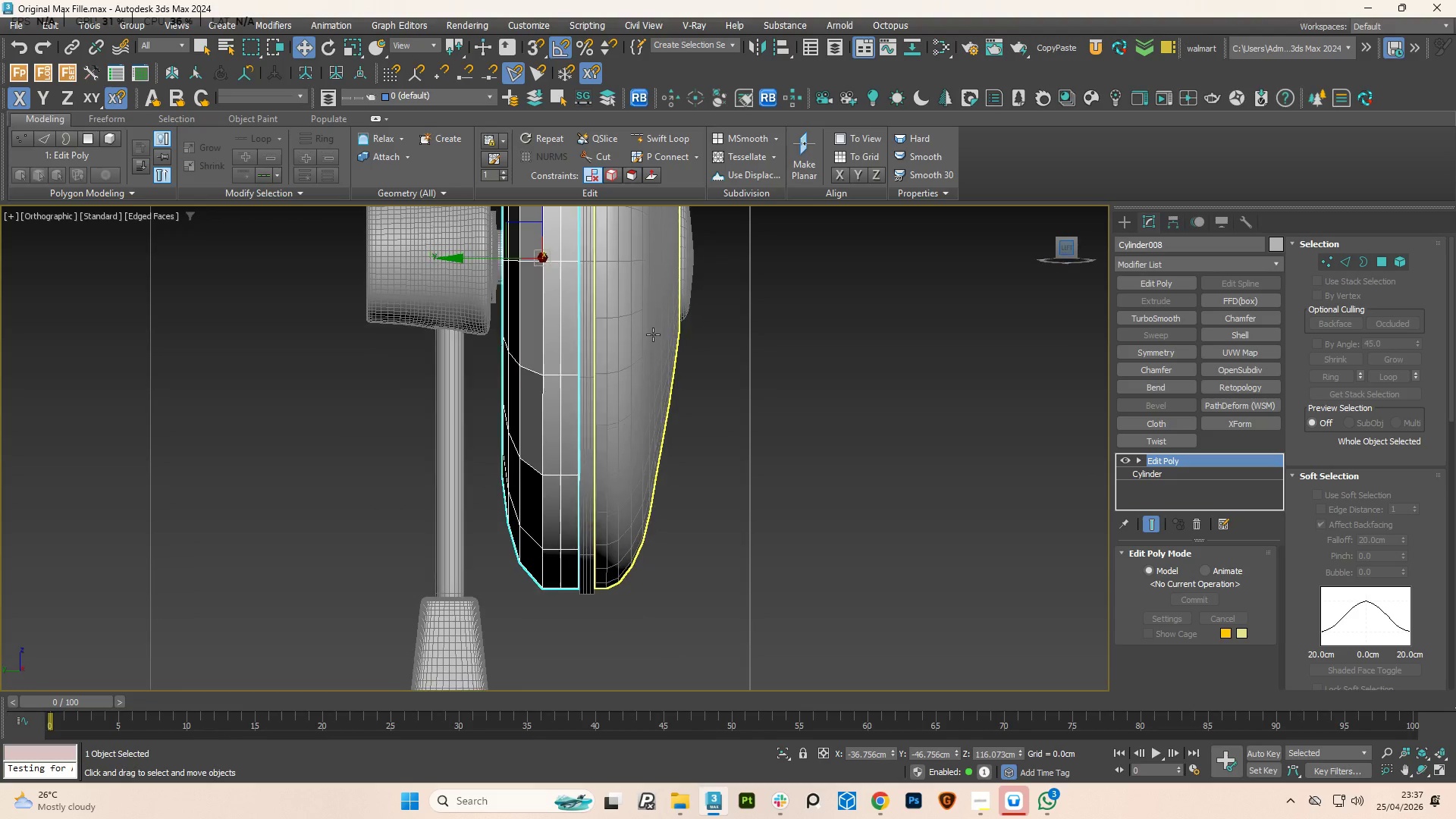 
hold_key(key=AltLeft, duration=0.5)
 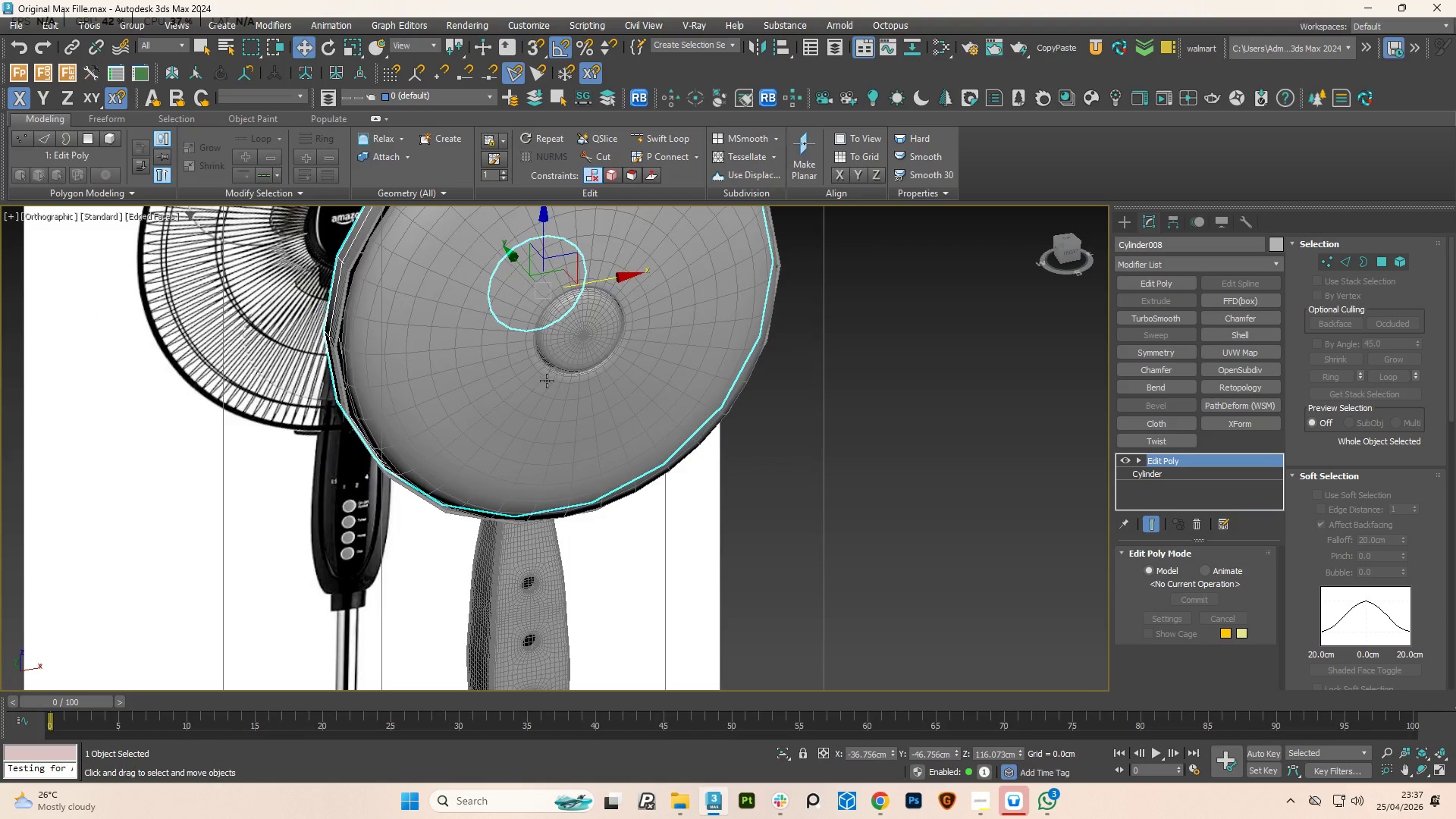 
hold_key(key=AltLeft, duration=0.58)
 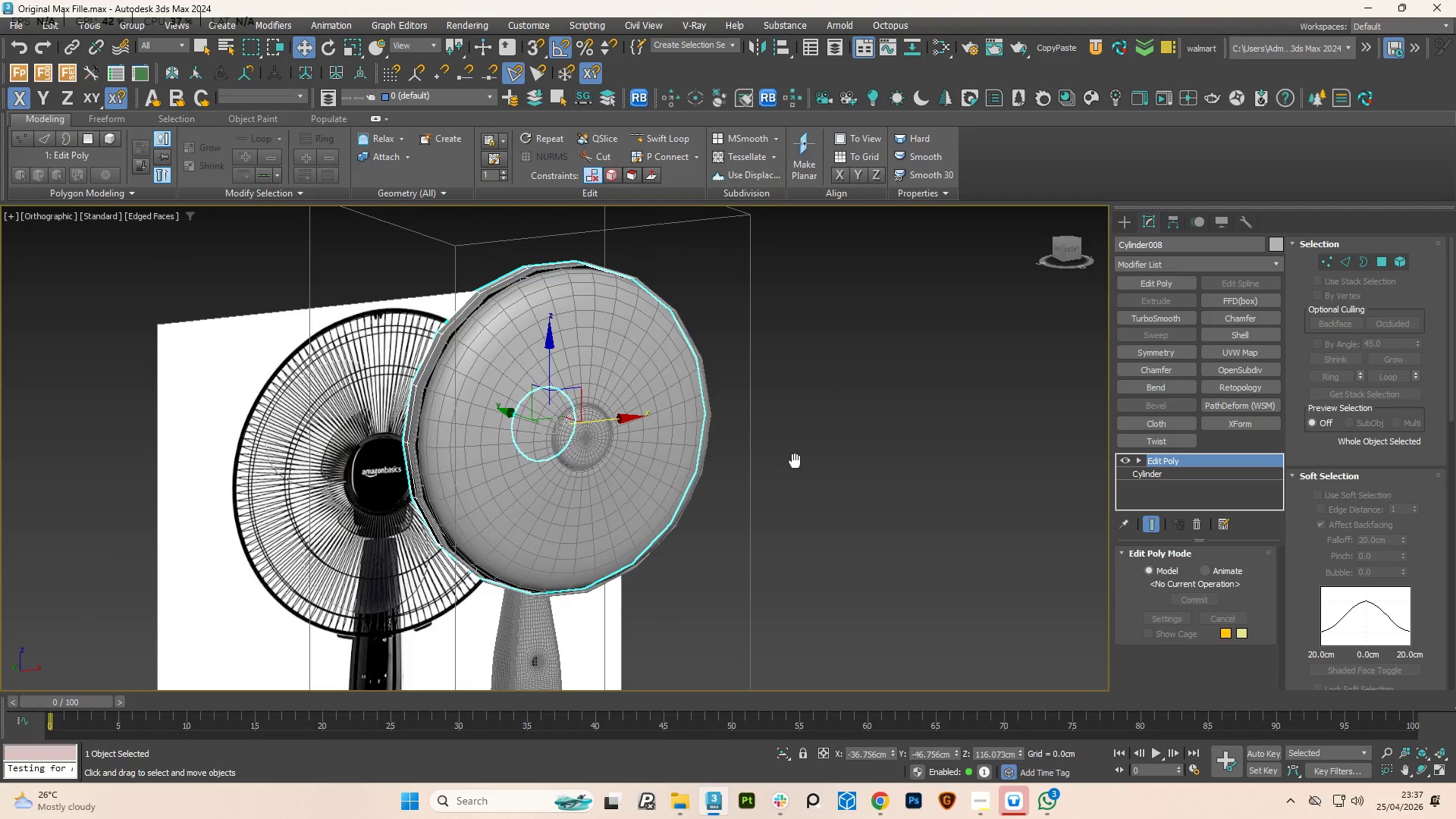 
scroll: coordinate [548, 378], scroll_direction: down, amount: 2.0
 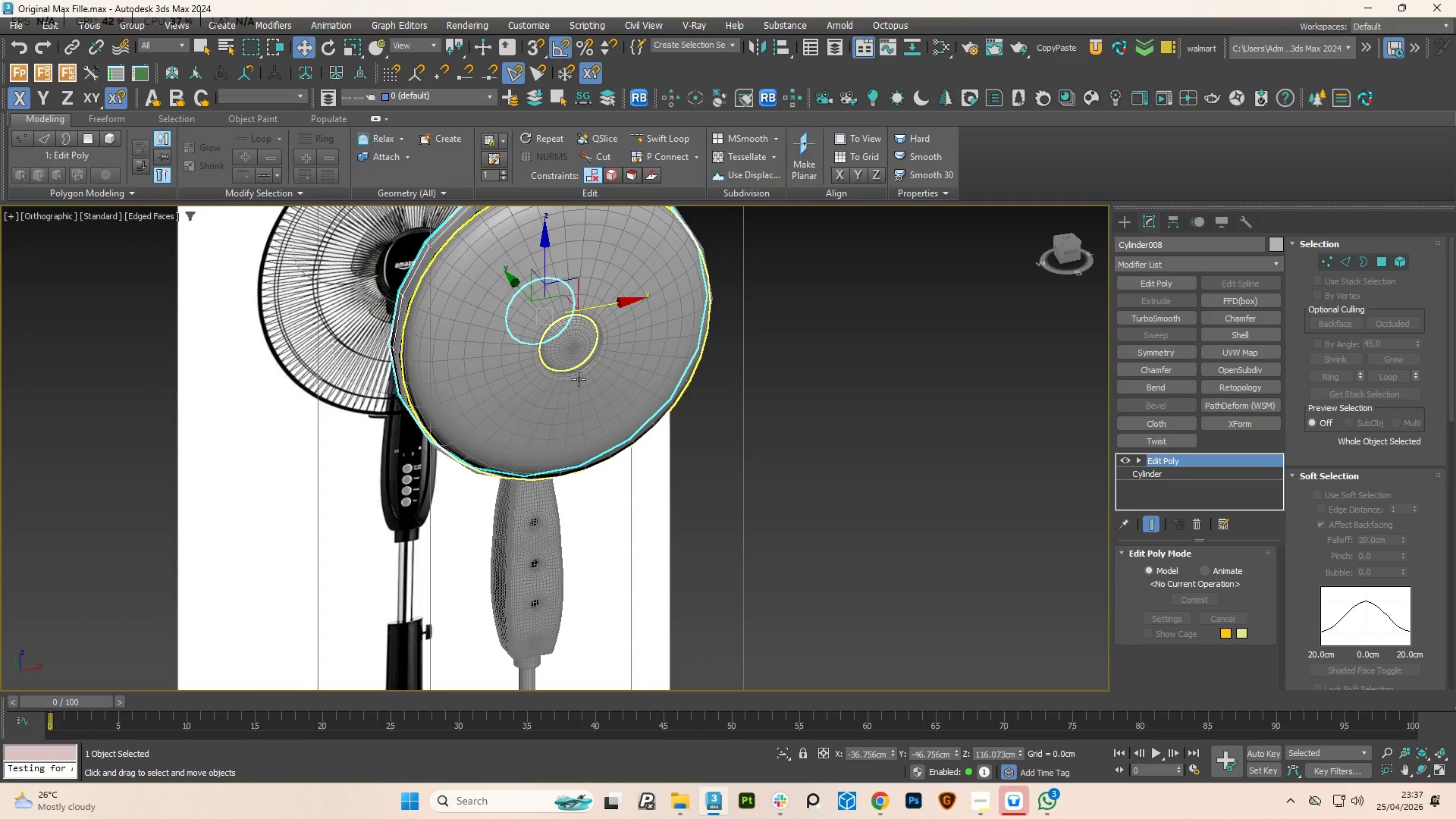 
left_click([582, 323])
 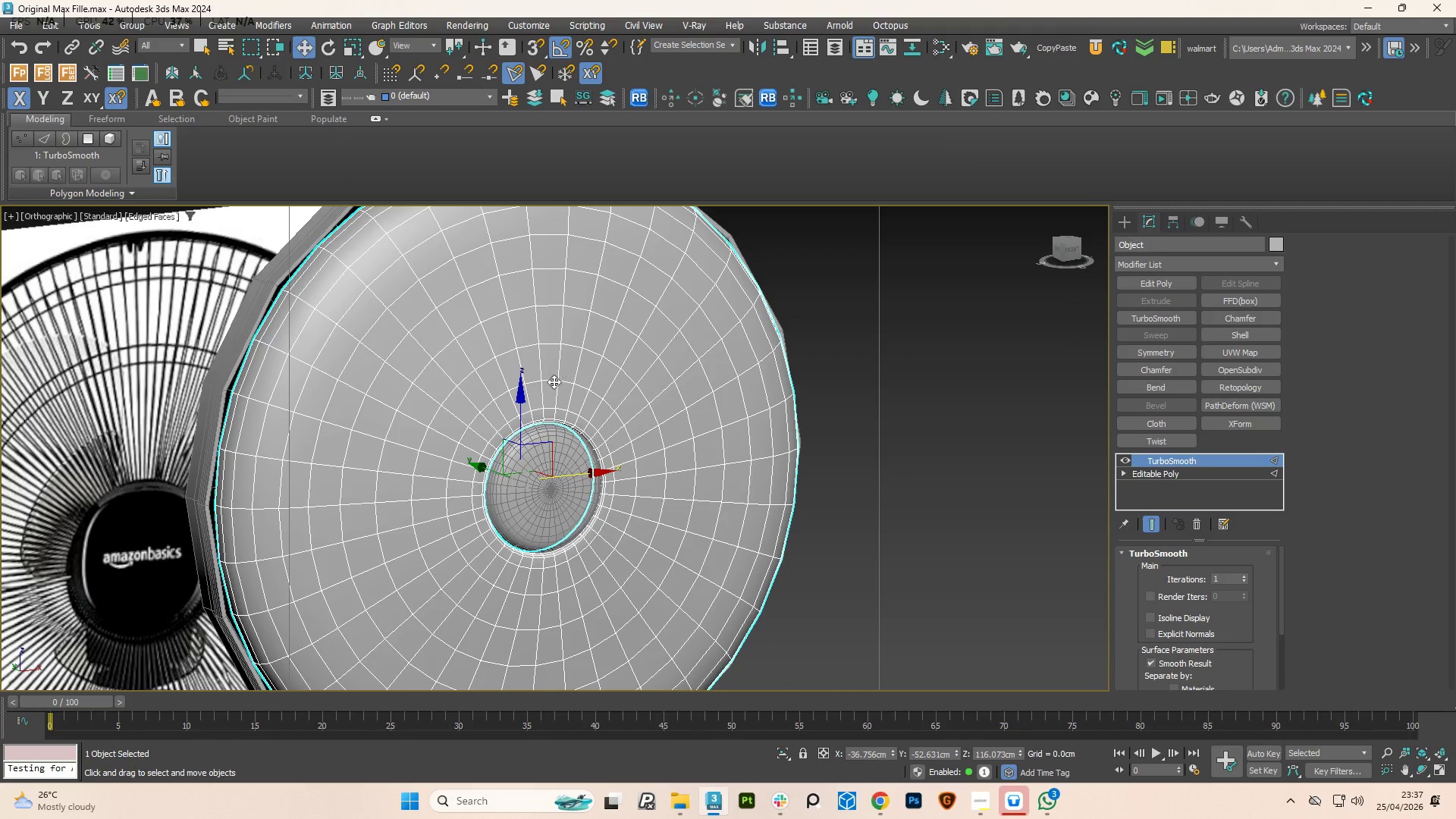 
scroll: coordinate [613, 375], scroll_direction: up, amount: 2.0
 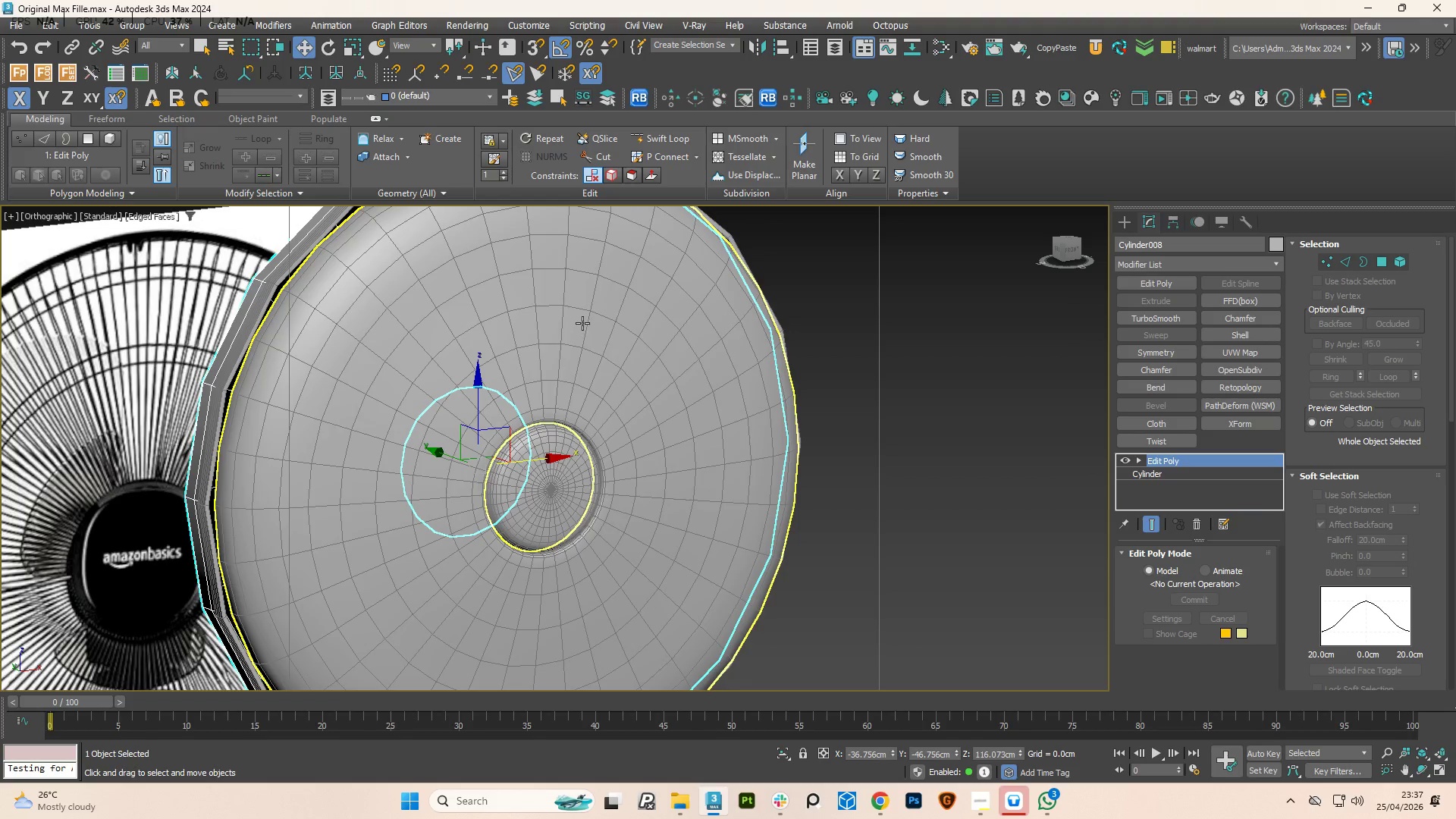 
hold_key(key=AltLeft, duration=1.17)
 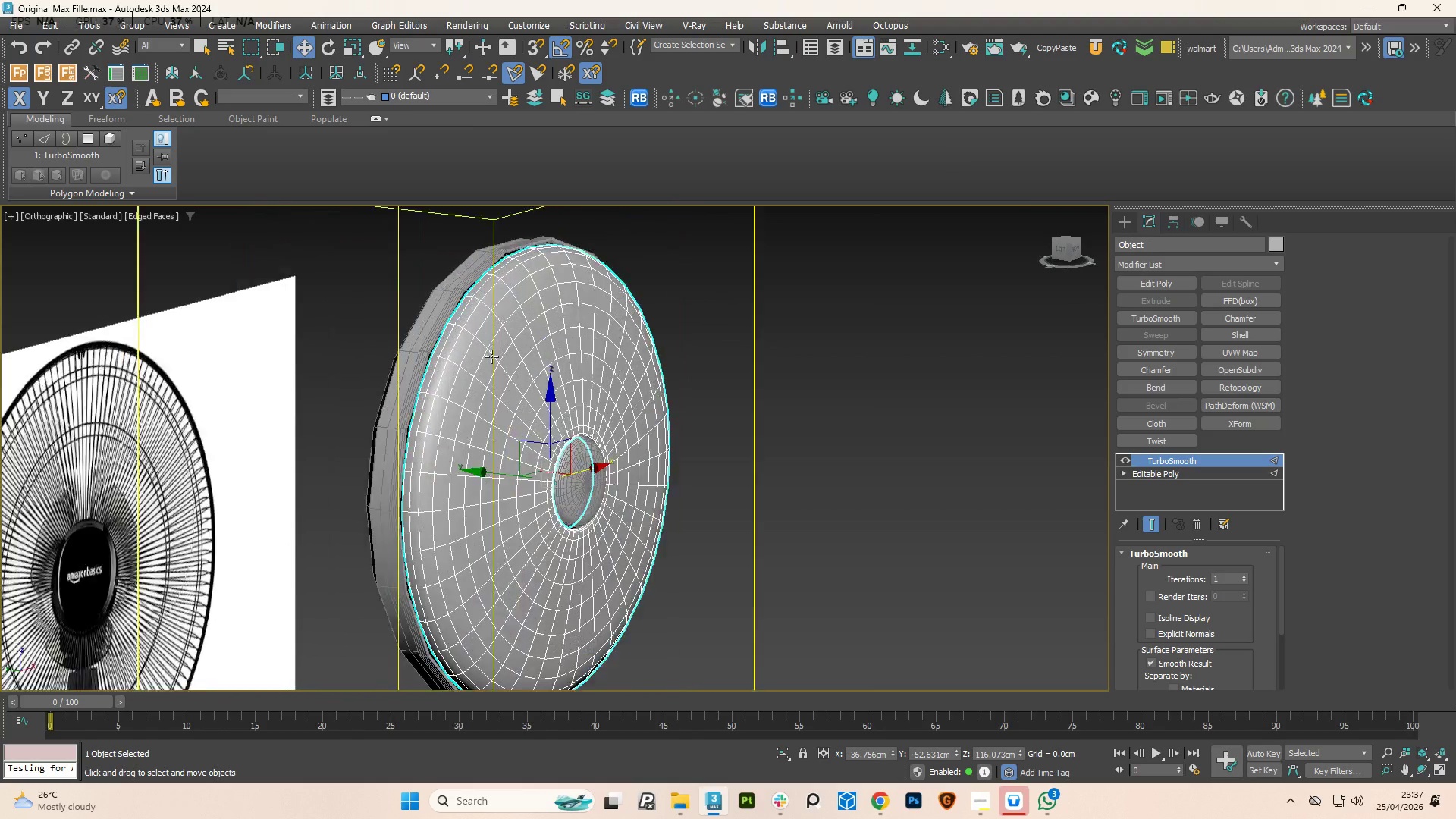 
scroll: coordinate [548, 414], scroll_direction: down, amount: 2.0
 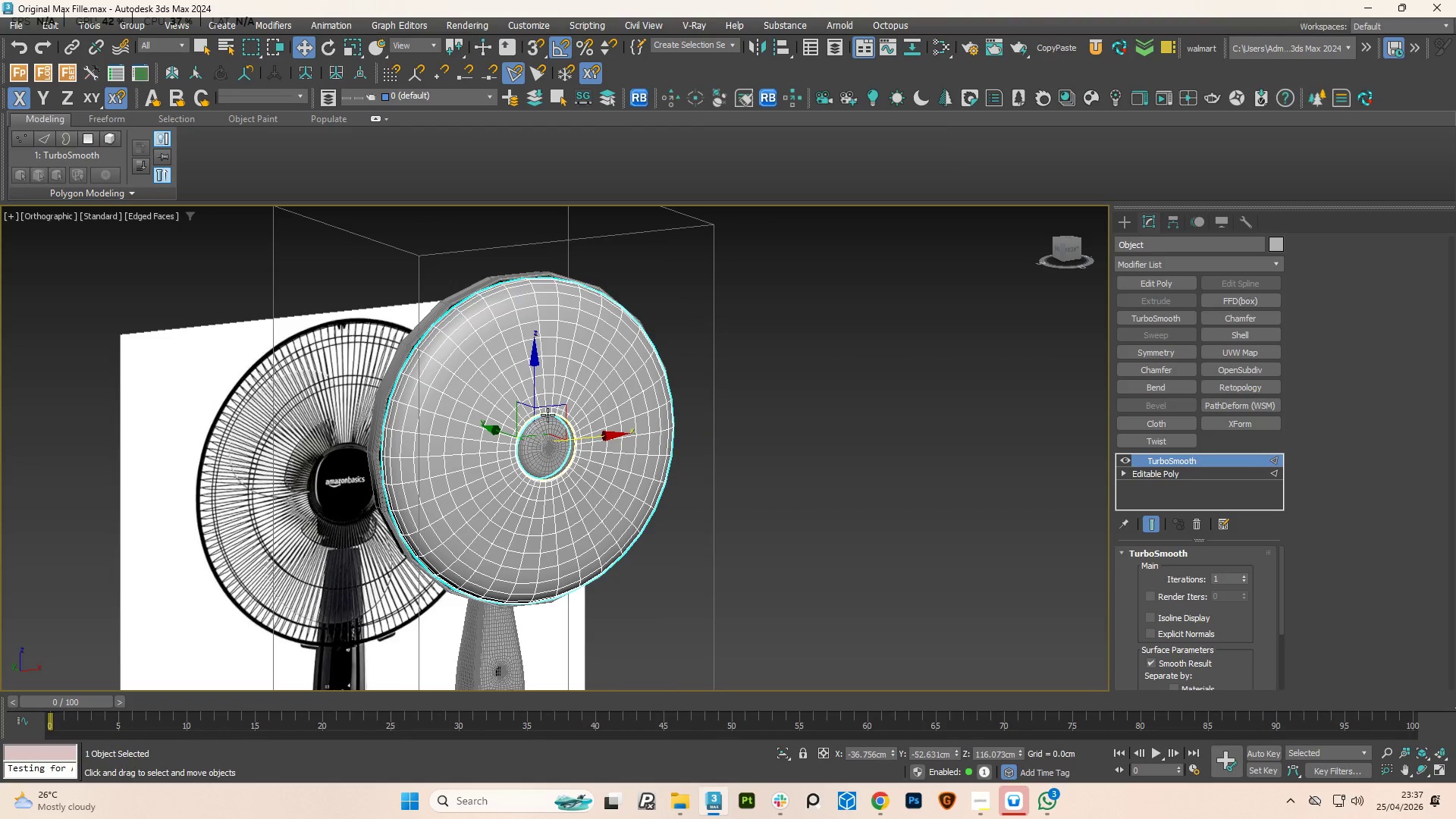 
hold_key(key=AltLeft, duration=2.89)
 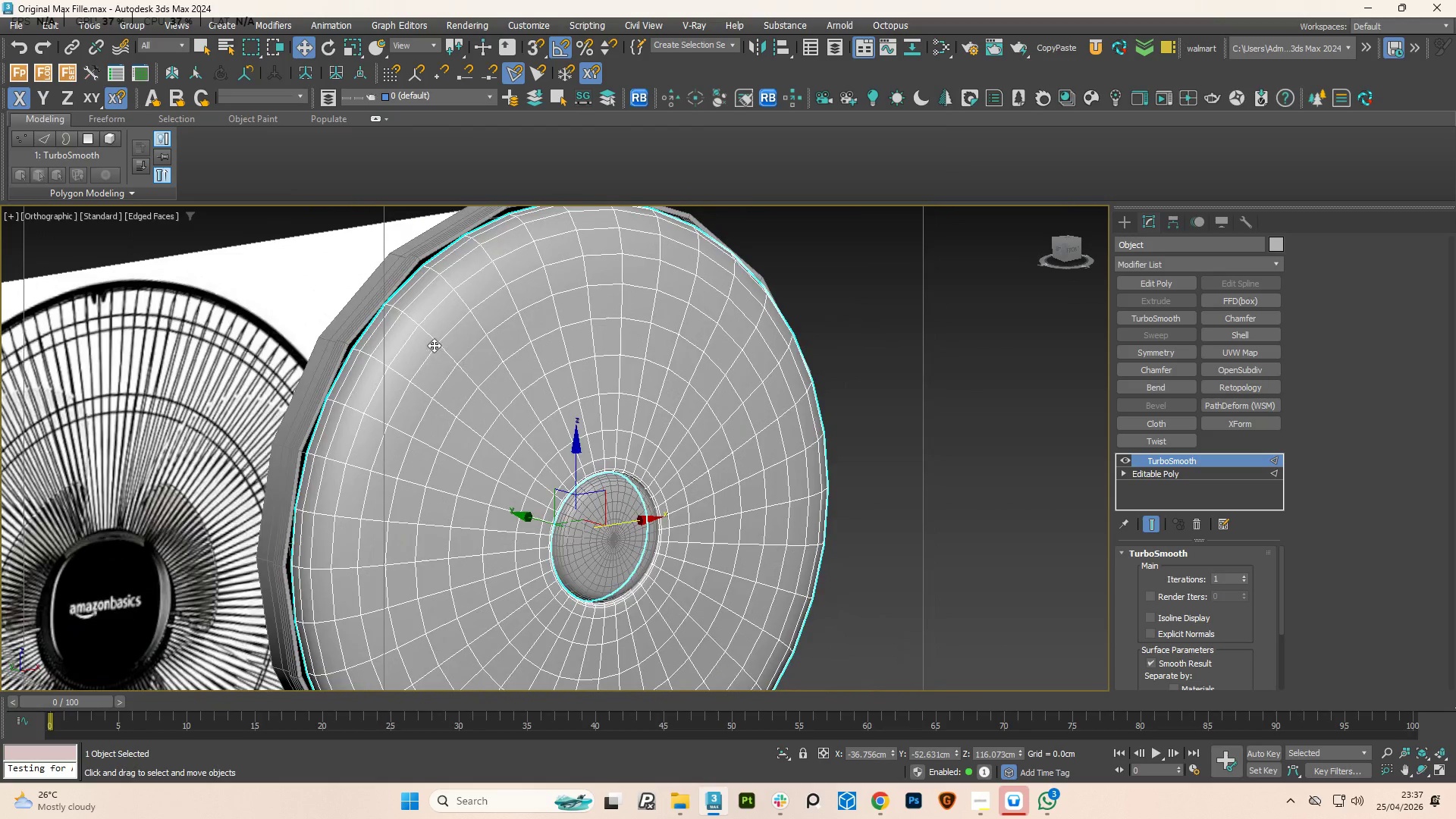 
scroll: coordinate [491, 356], scroll_direction: up, amount: 2.0
 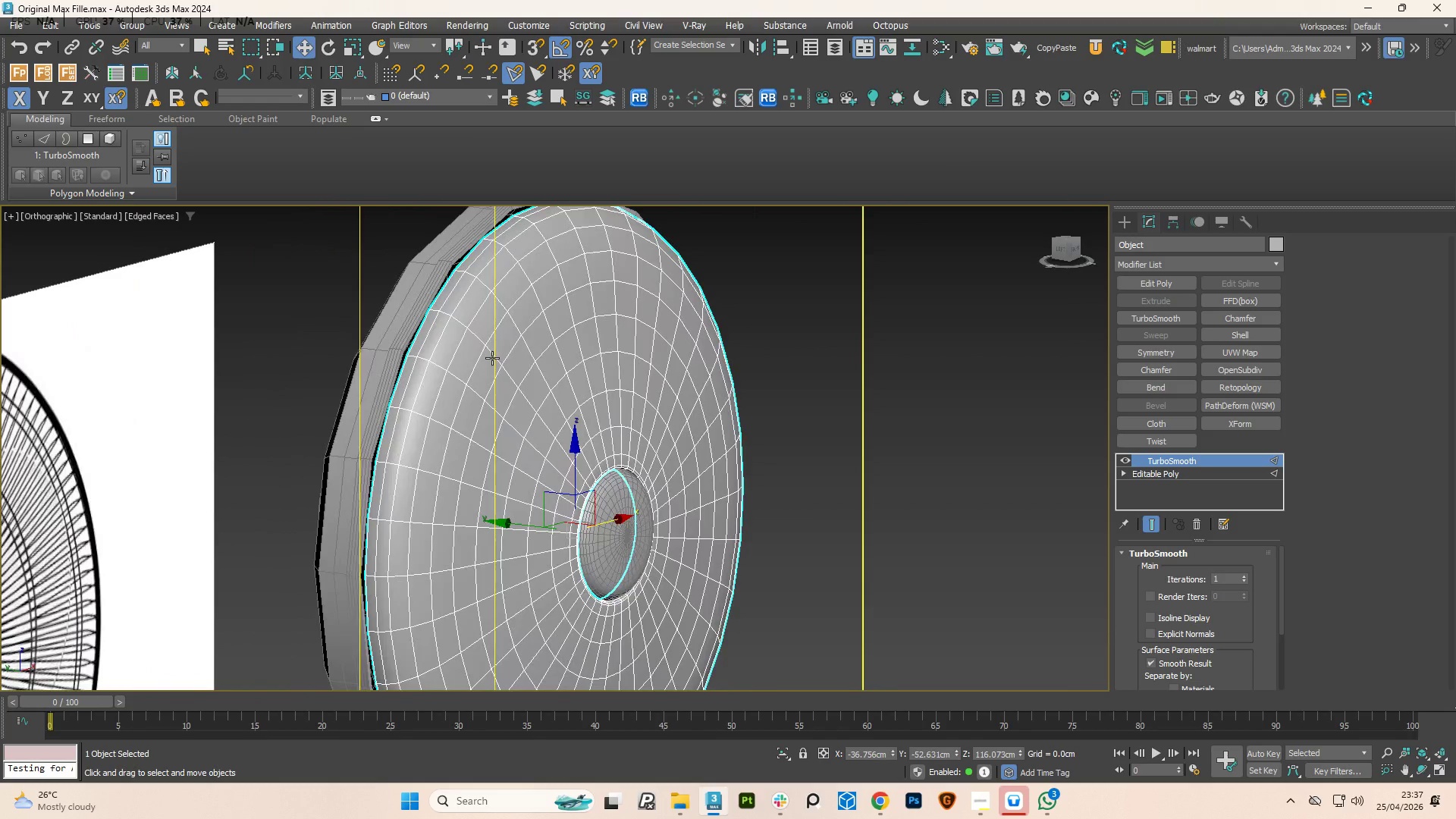 
middle_click([434, 345])
 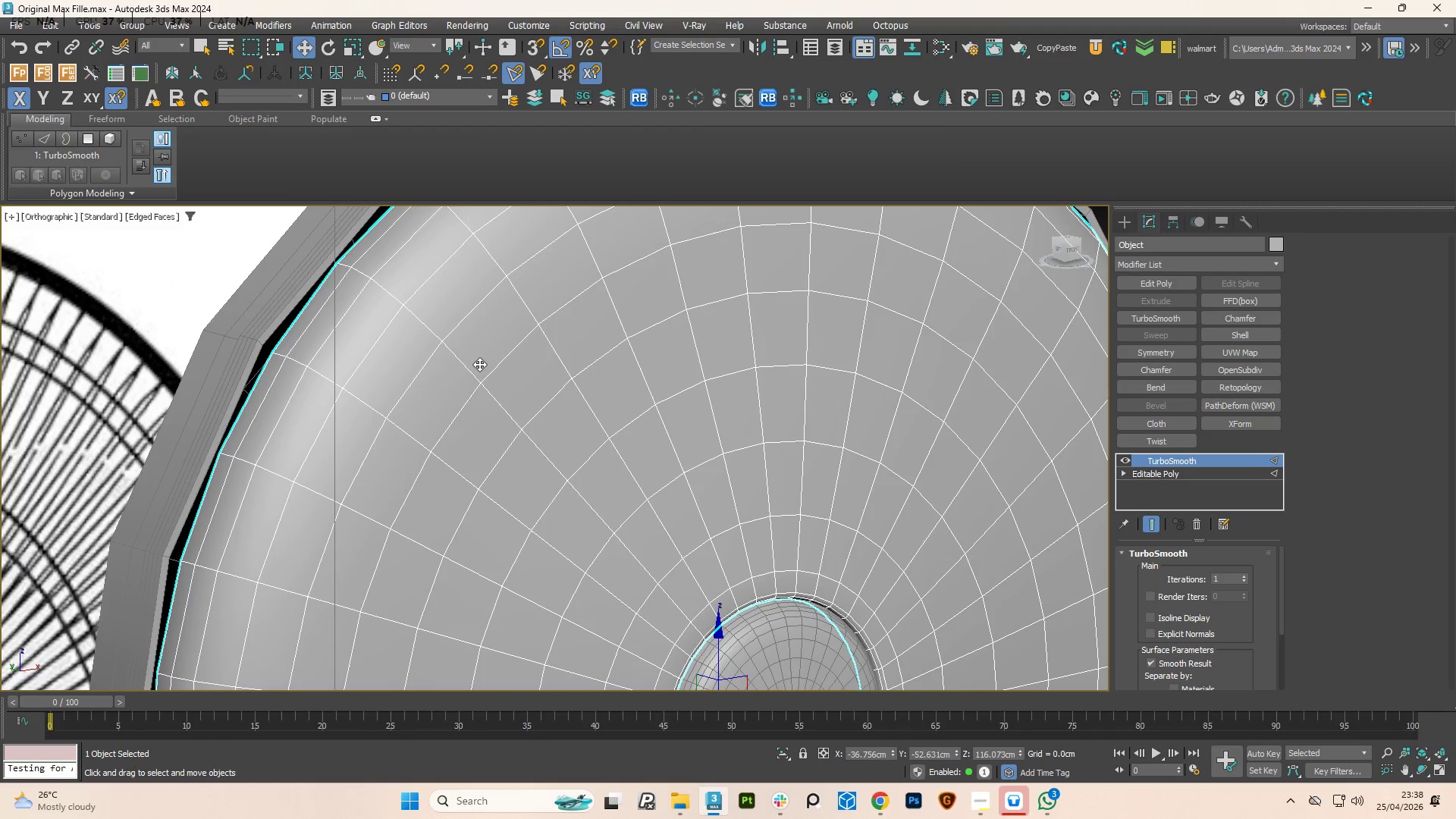 
scroll: coordinate [434, 345], scroll_direction: up, amount: 2.0
 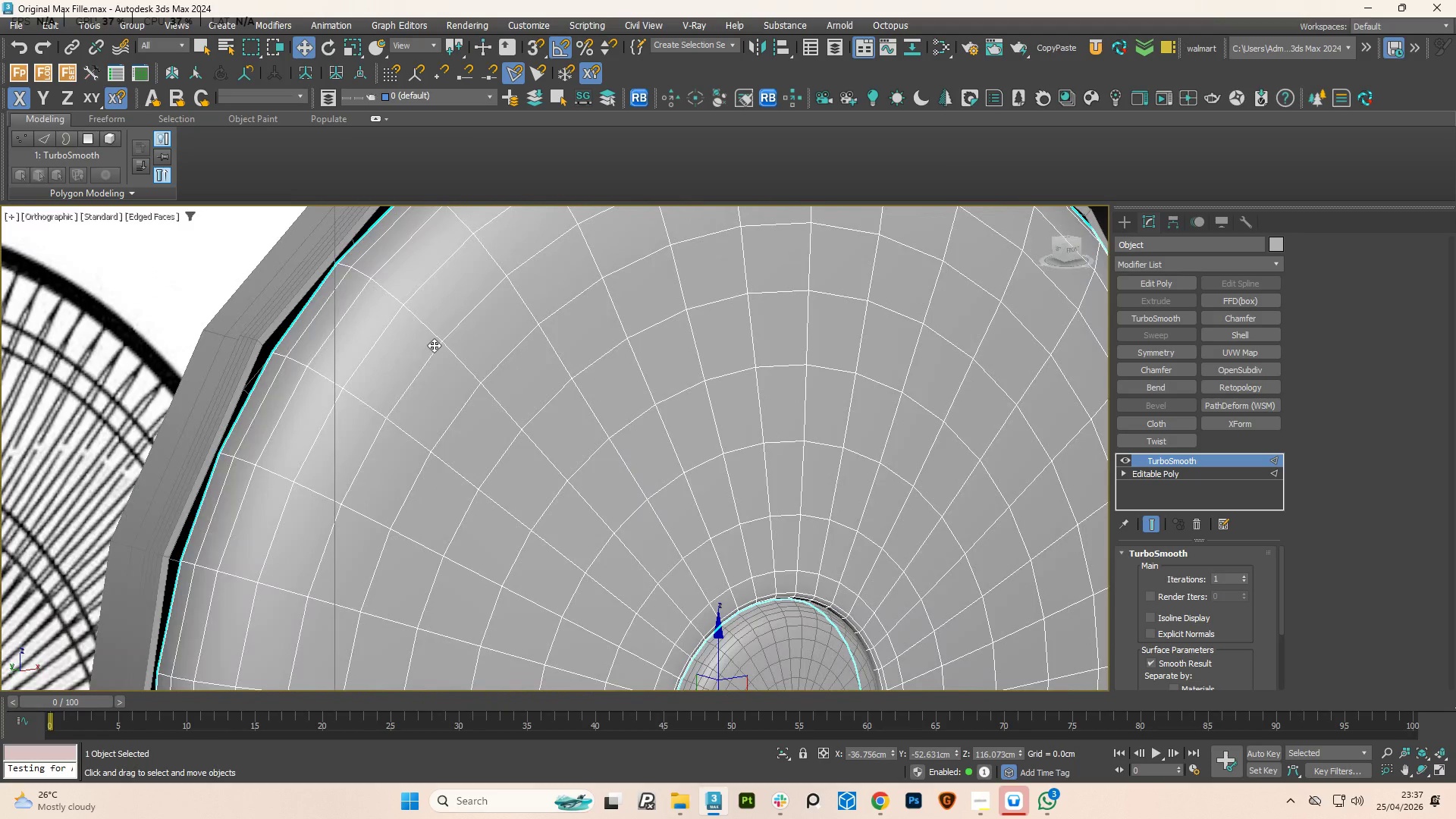 
key(2)
 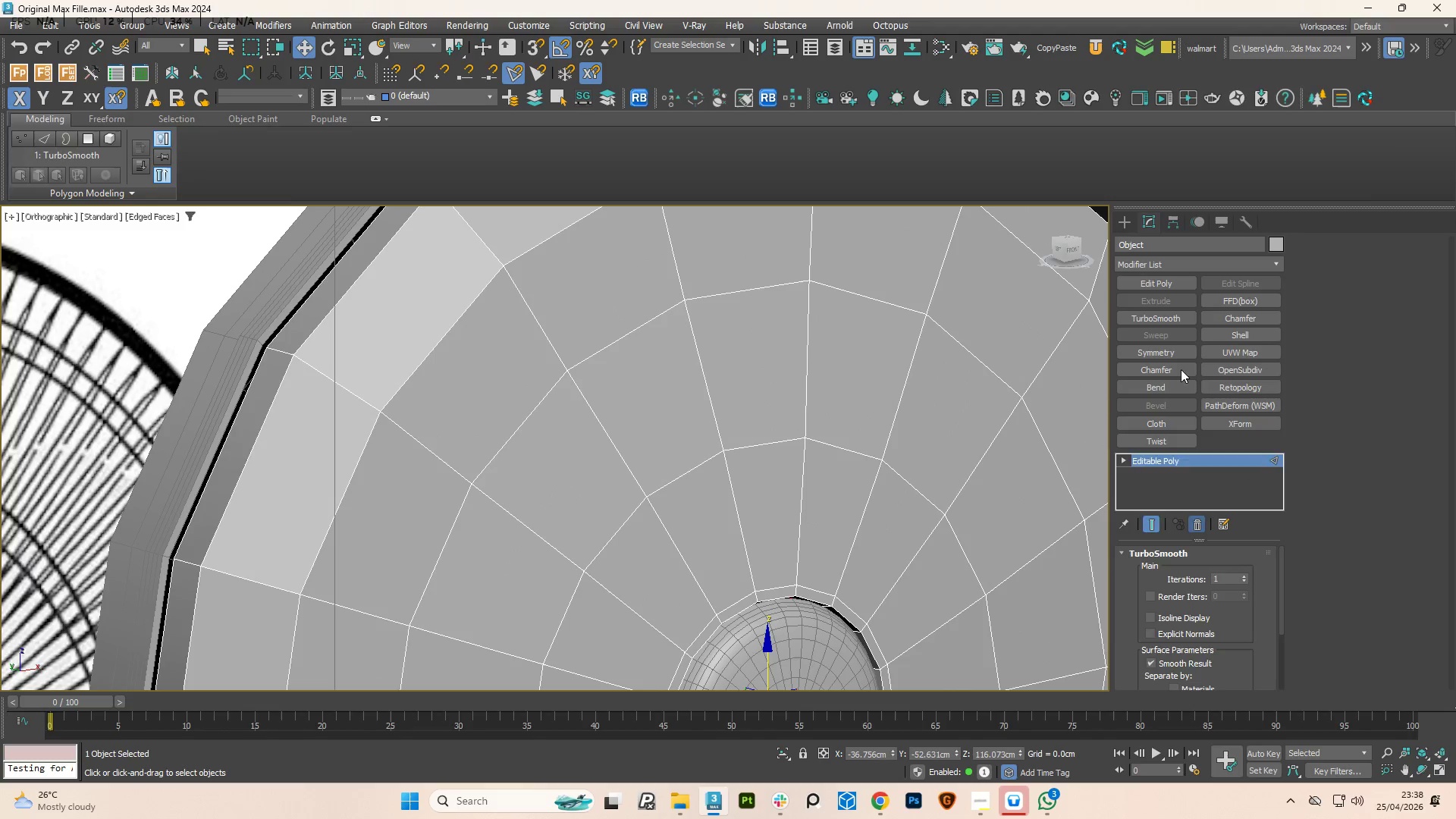 
left_click([1165, 288])
 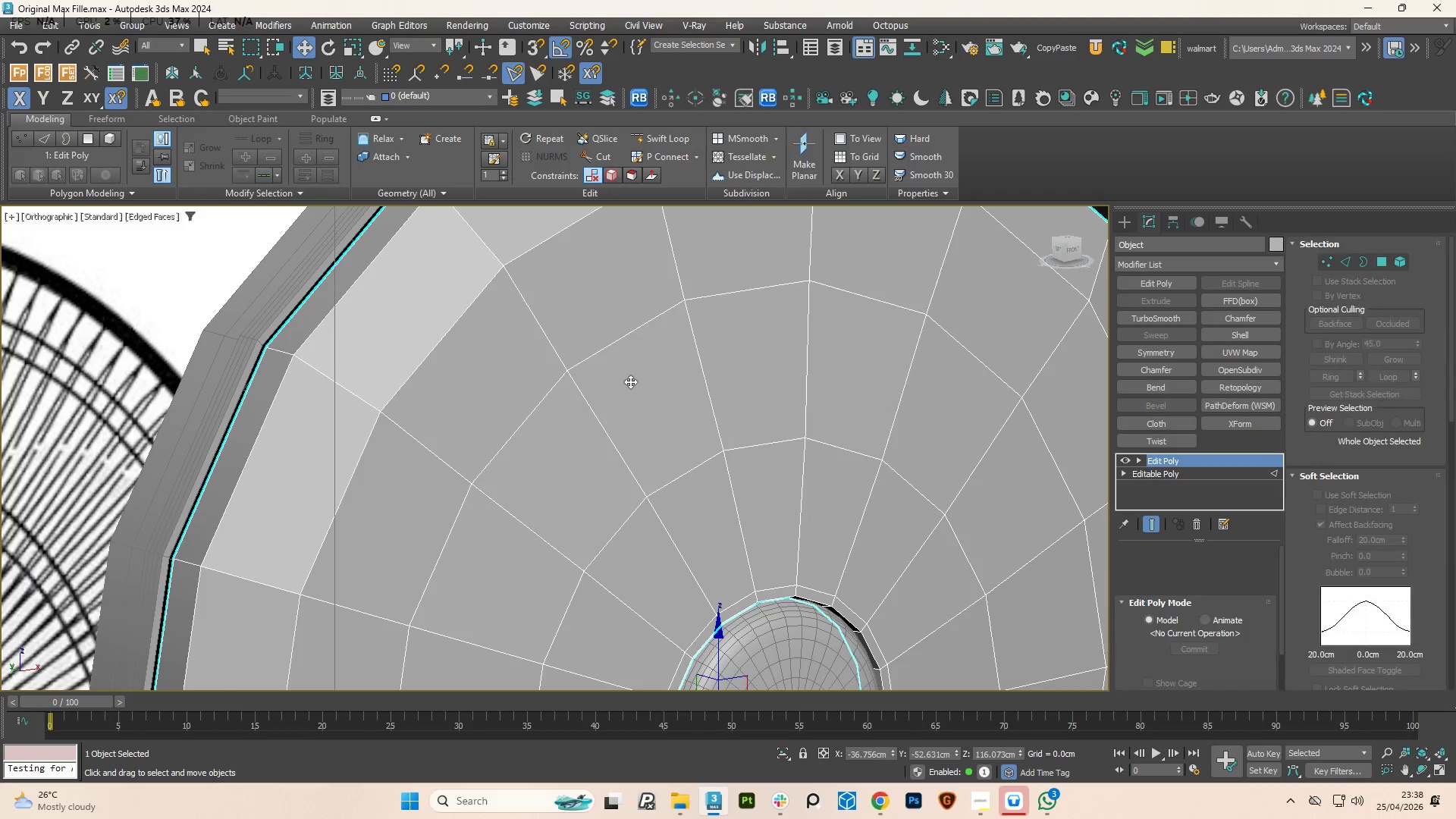 
key(2)
 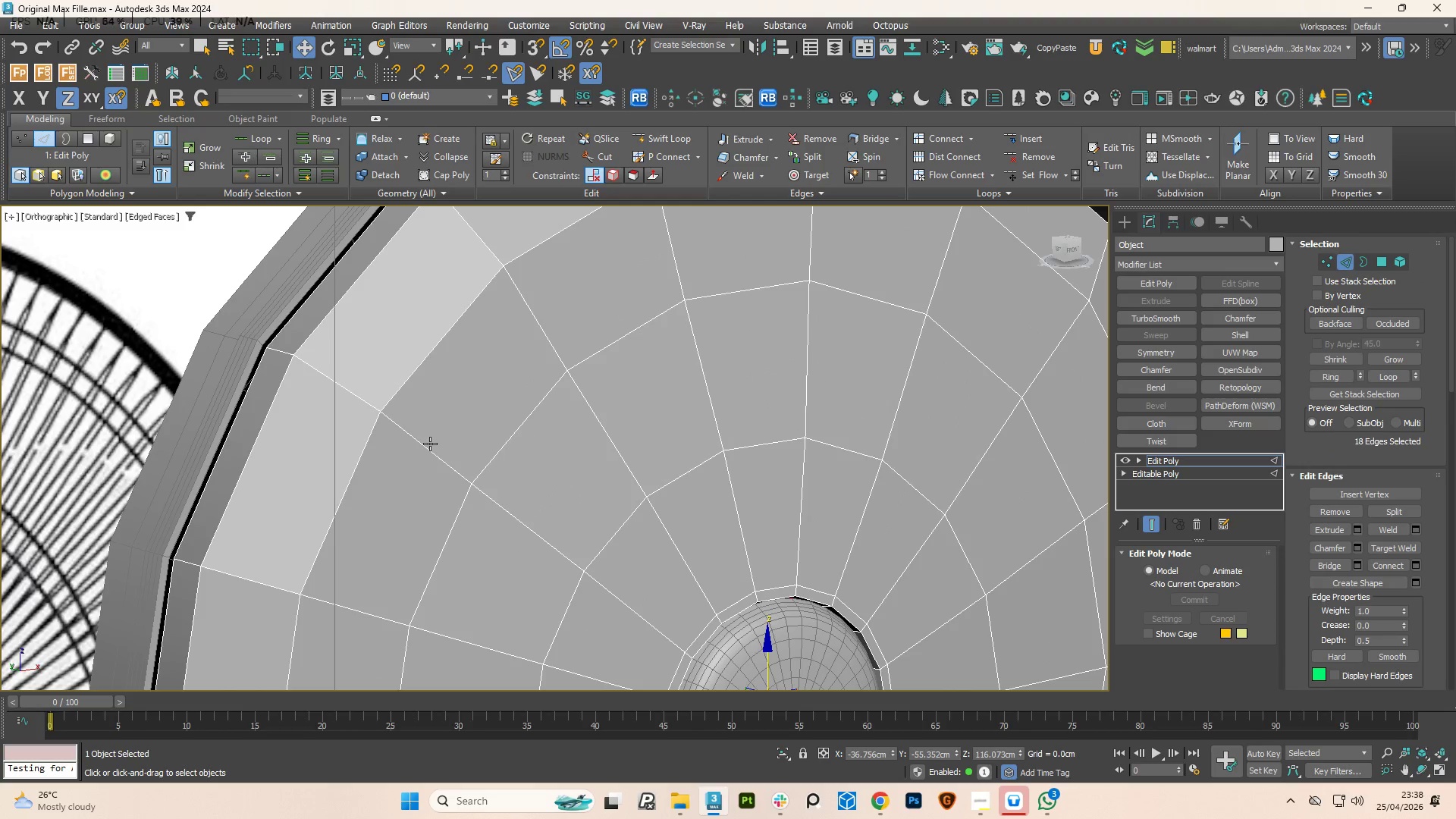 
double_click([430, 444])
 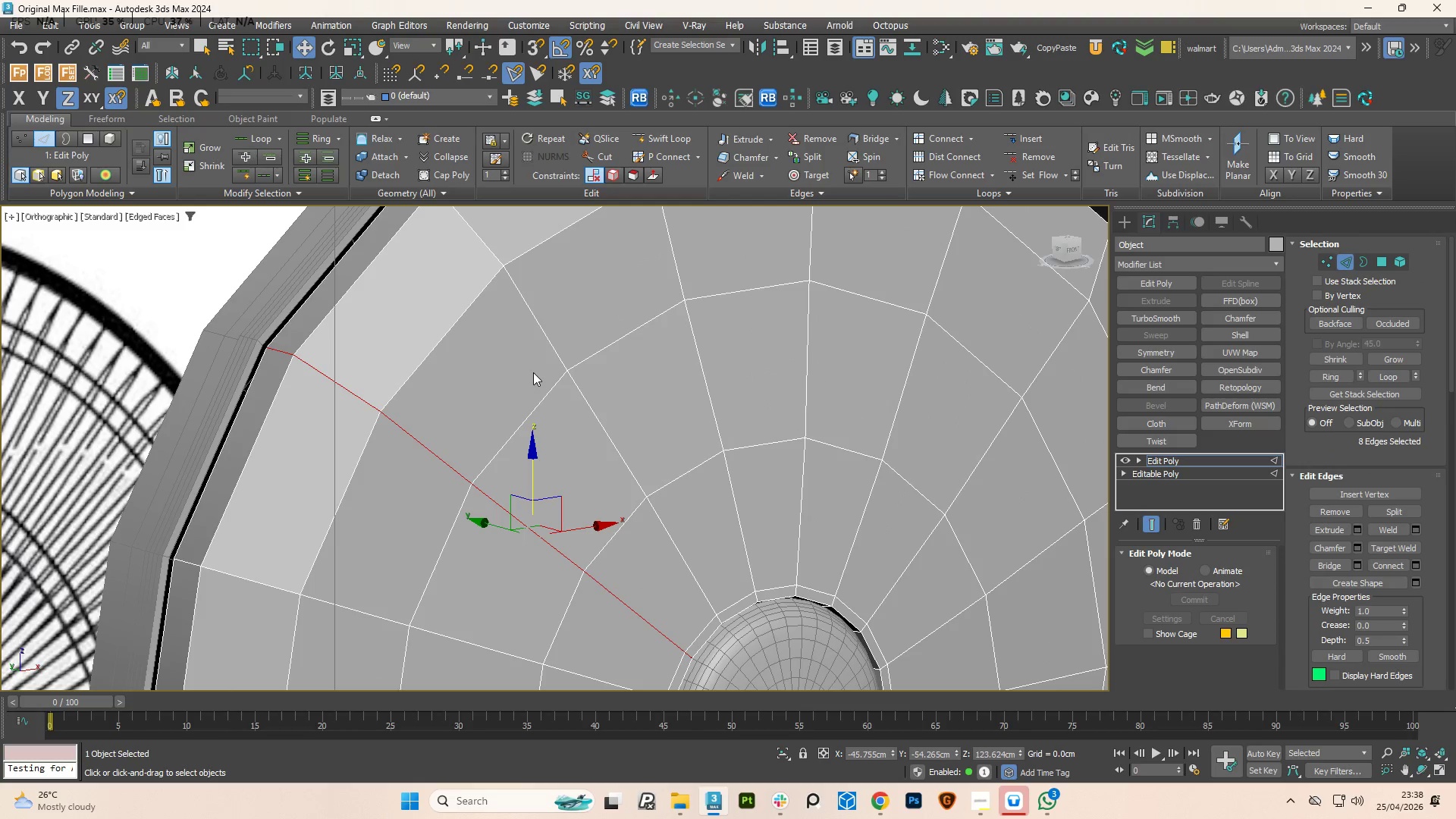 
hold_key(key=ControlLeft, duration=5.88)
double_click([552, 342])
 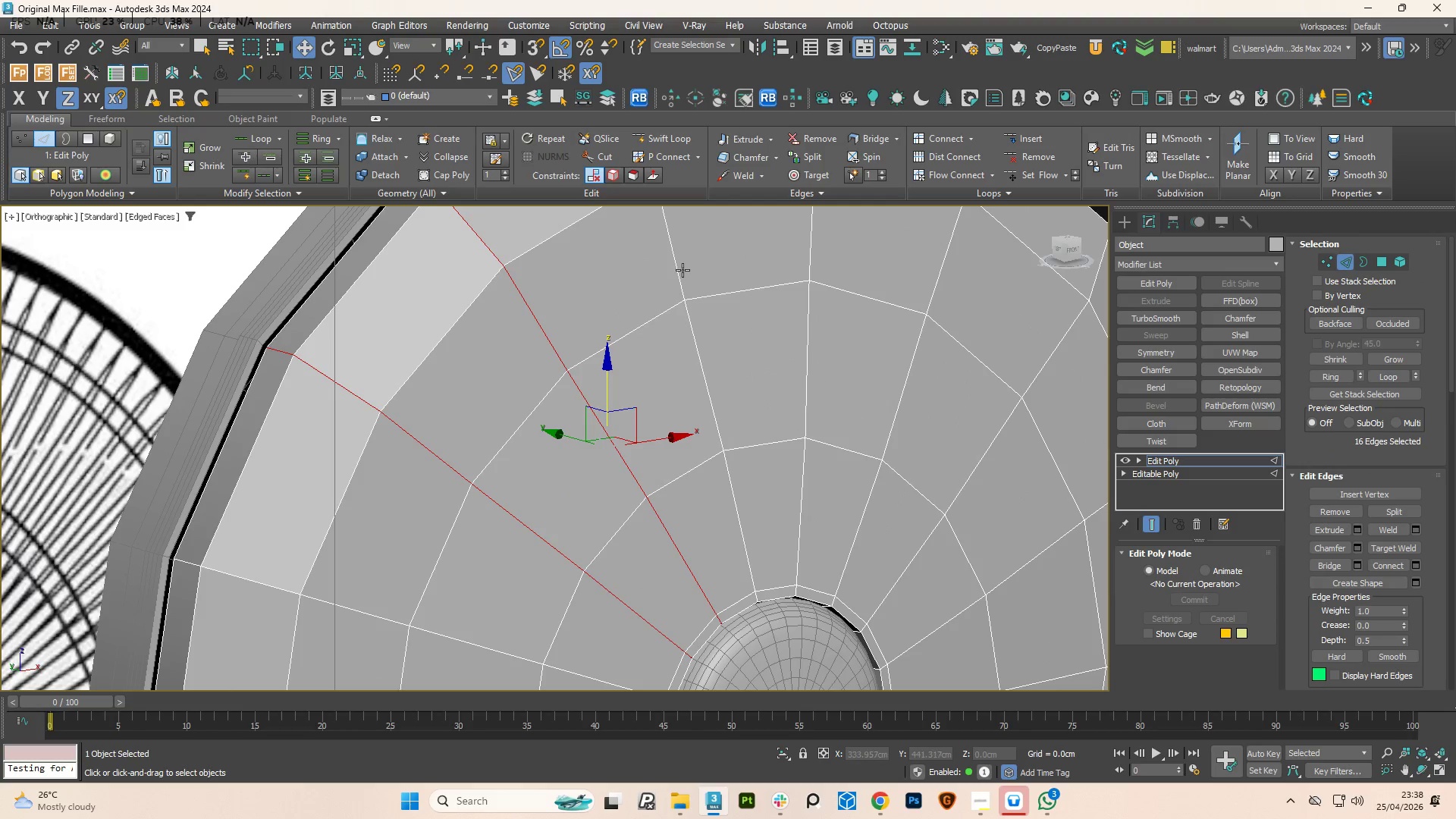 
double_click([682, 270])
 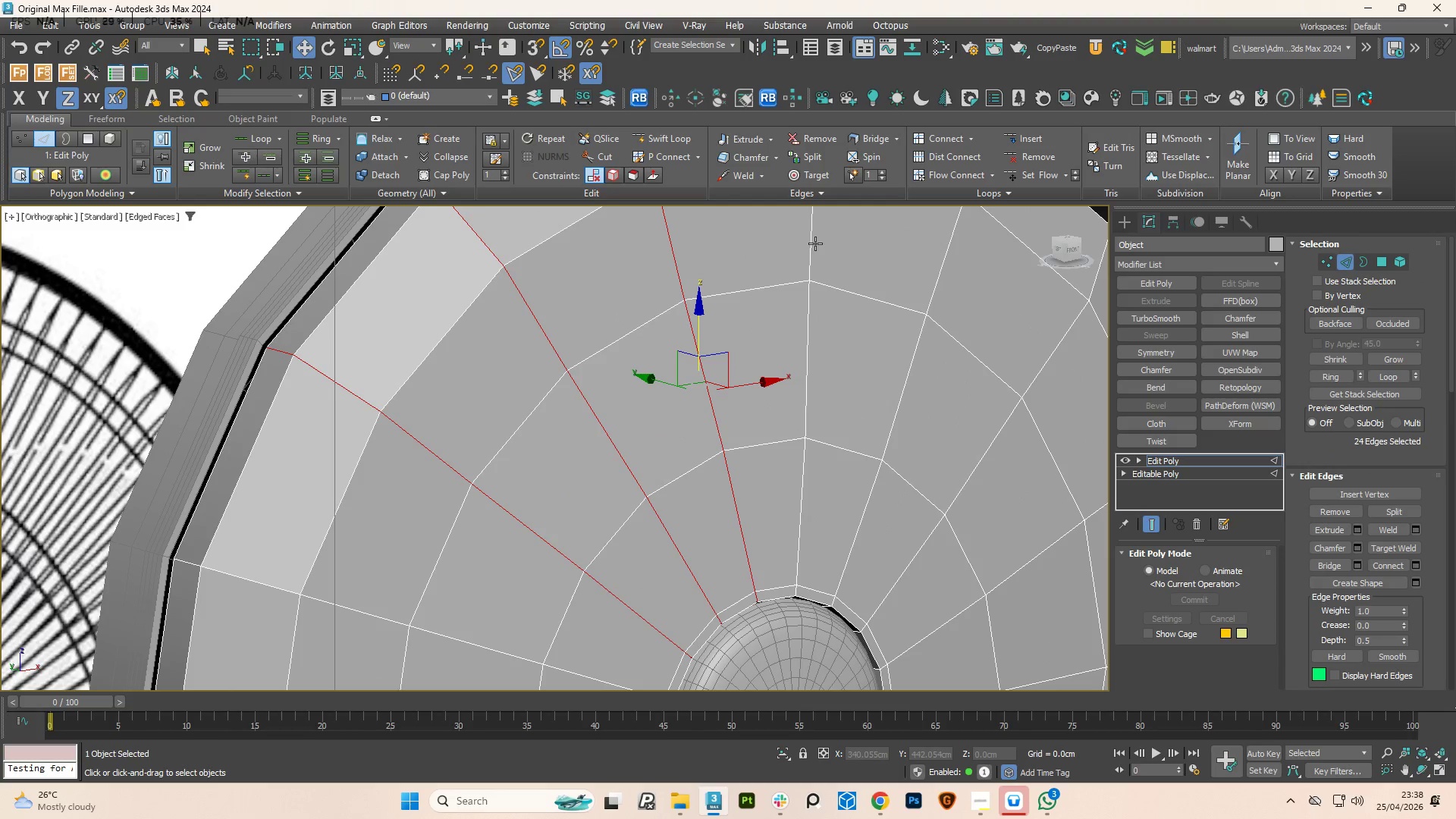 
double_click([815, 243])
 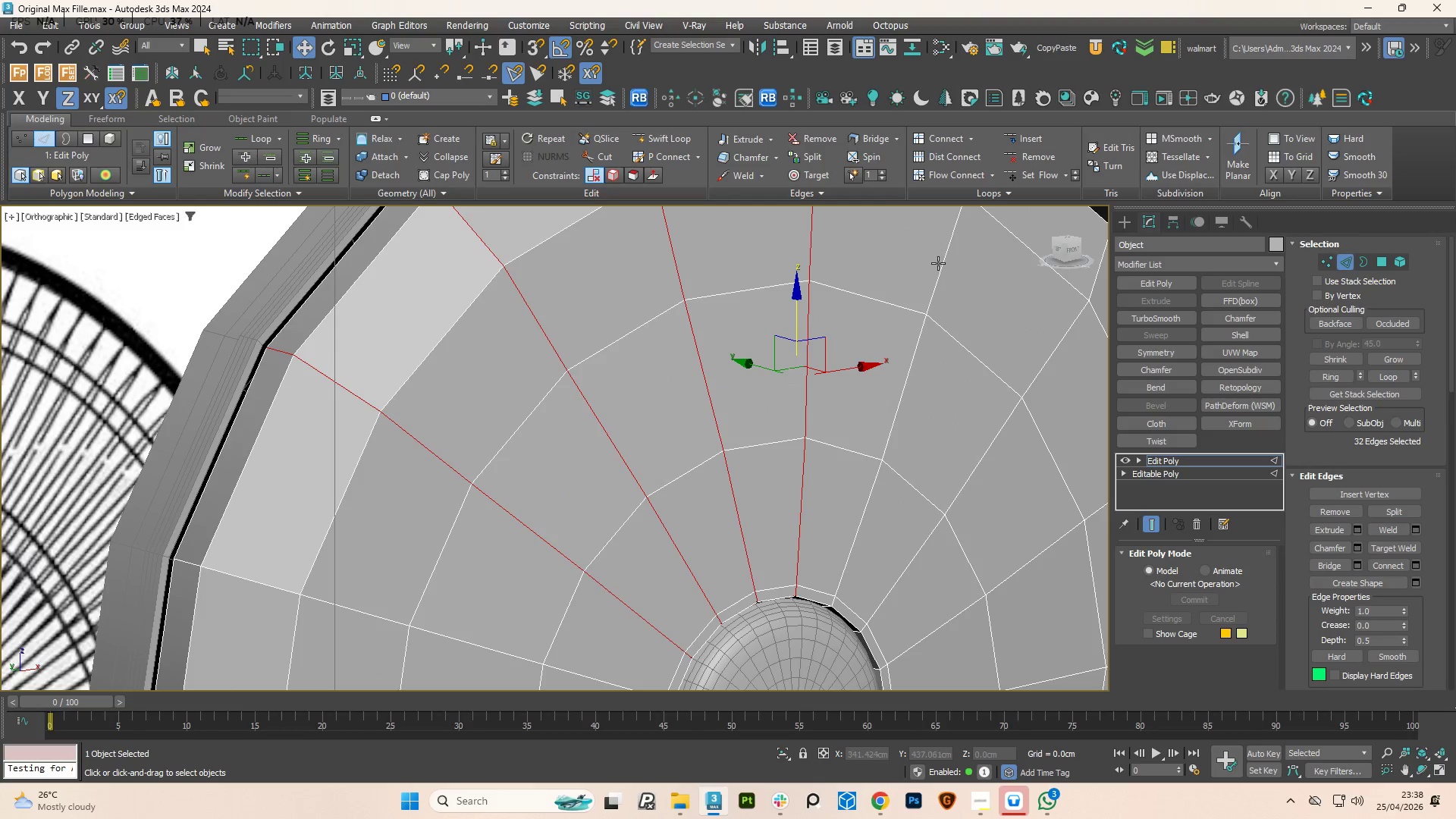 
double_click([938, 263])
 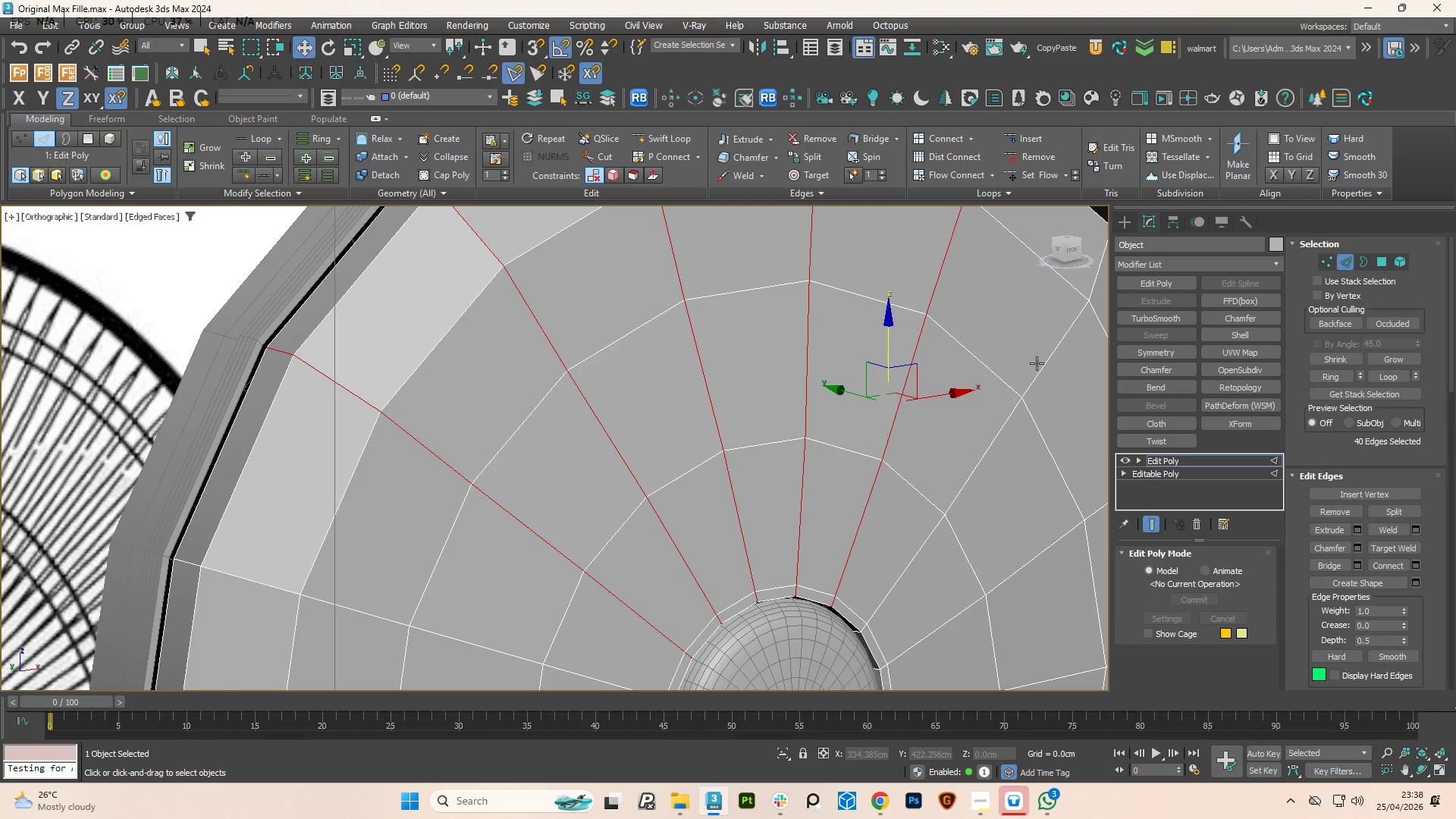 
double_click([1037, 363])
 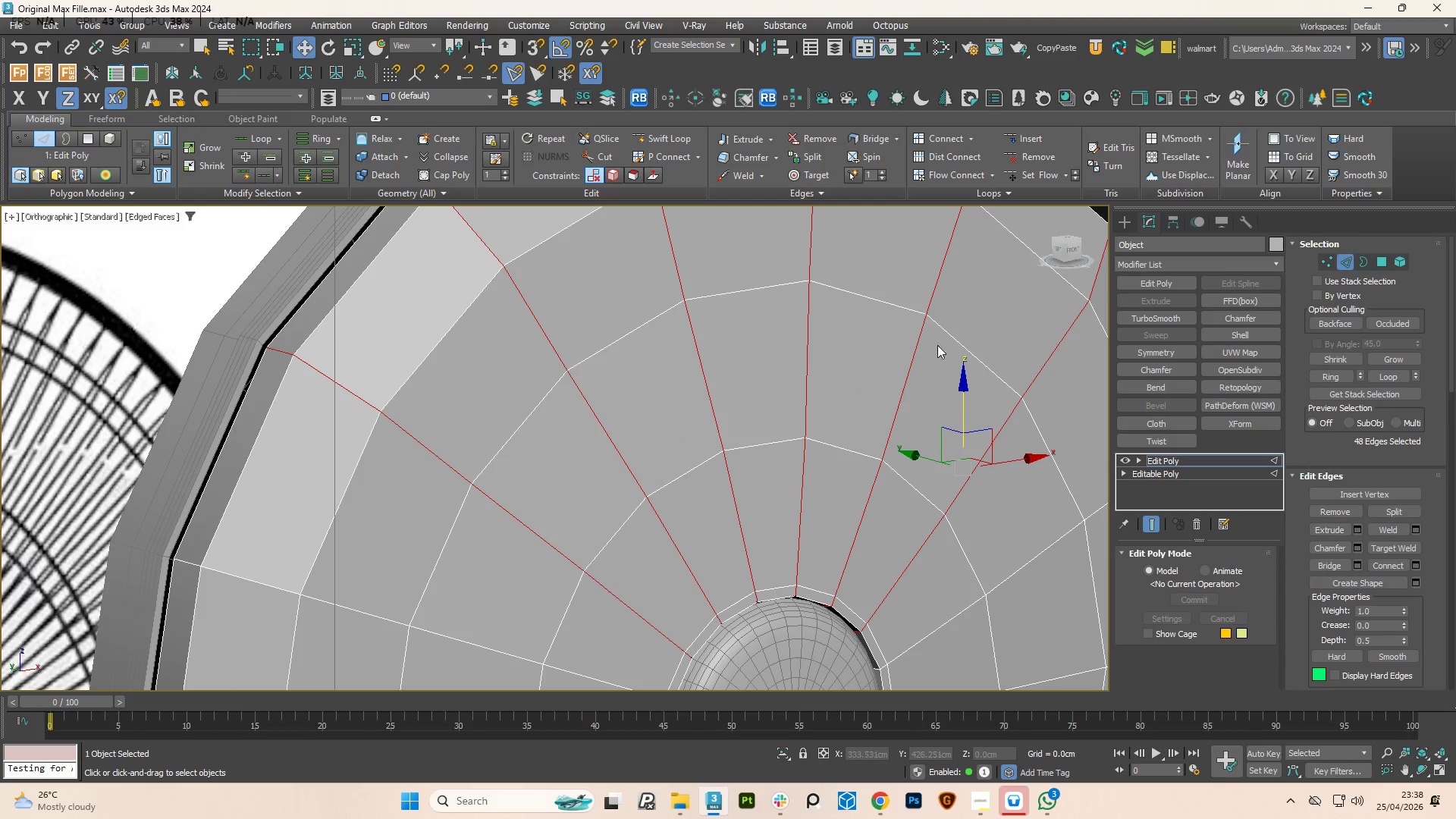 
hold_key(key=ControlLeft, duration=3.78)
 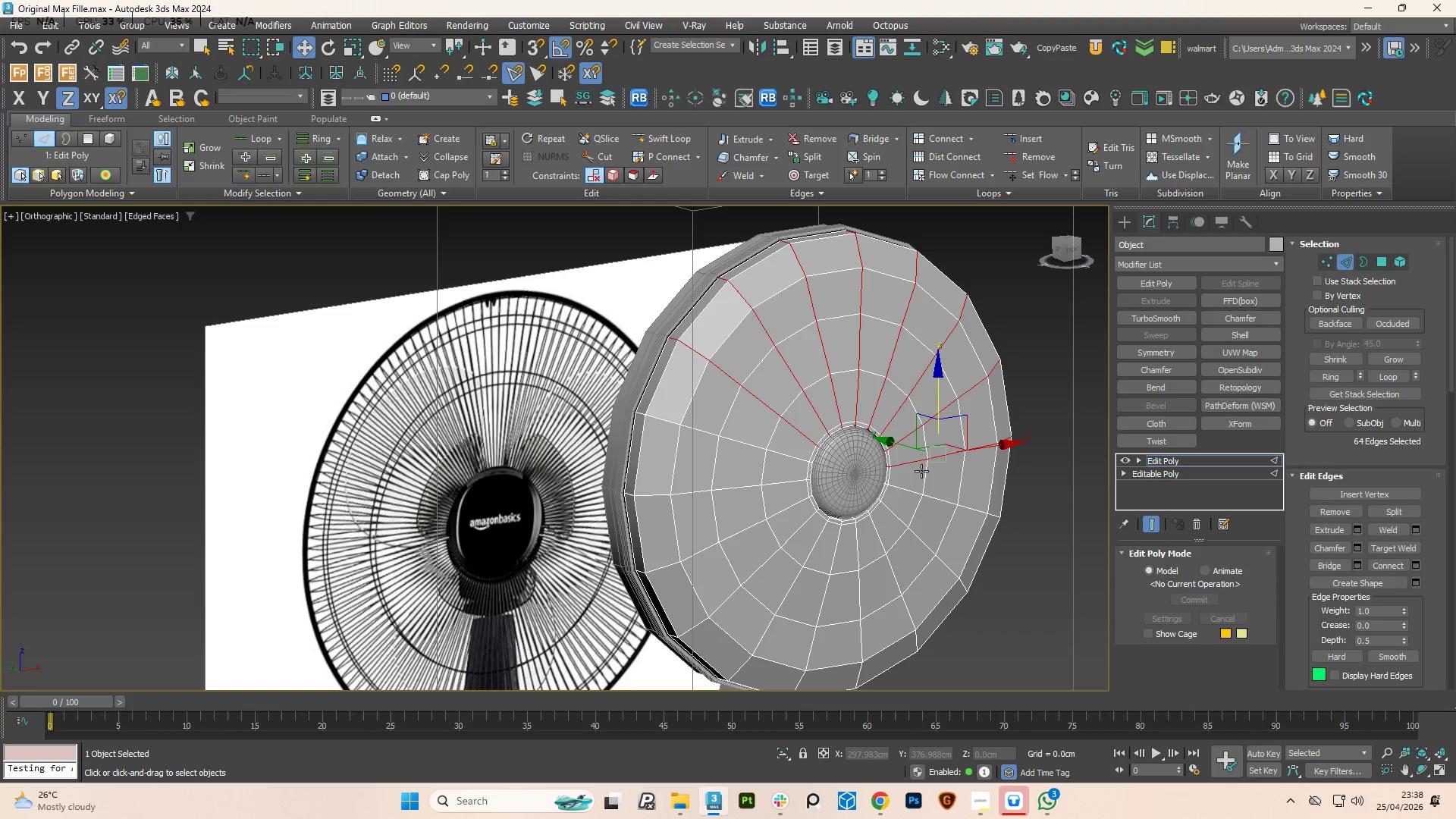 
scroll: coordinate [887, 331], scroll_direction: down, amount: 3.0
 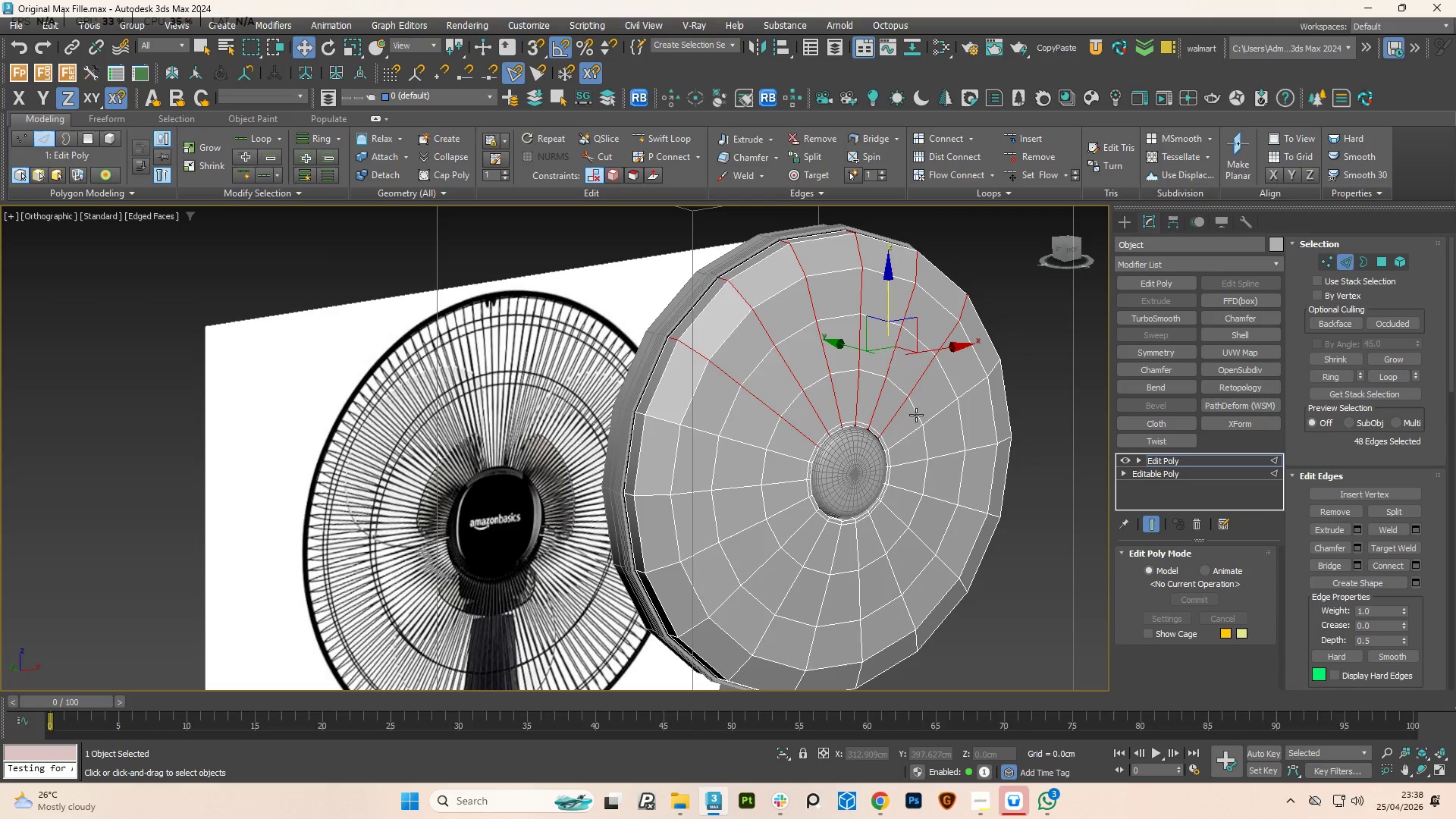 
double_click([935, 420])
 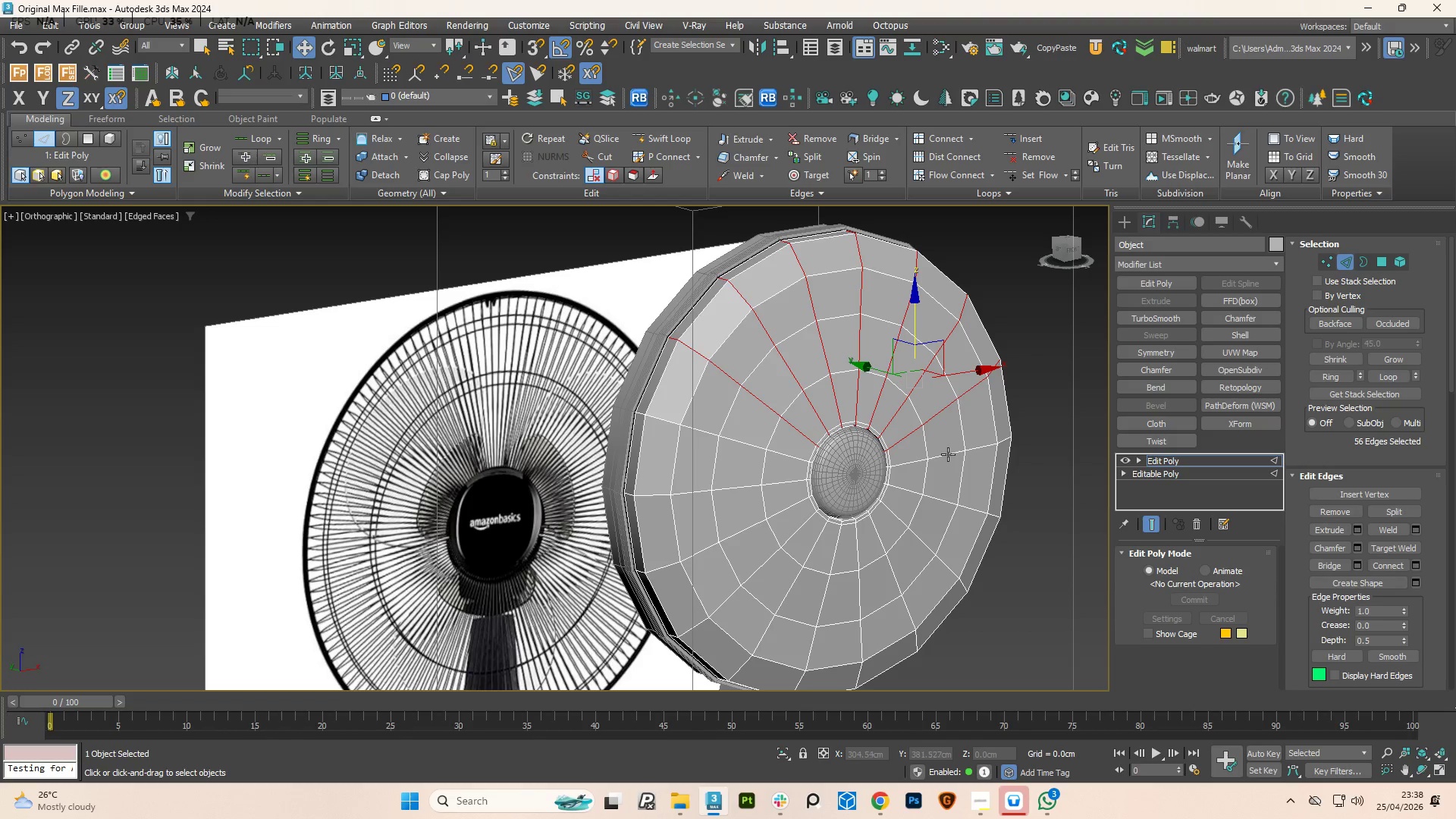 
double_click([948, 454])
 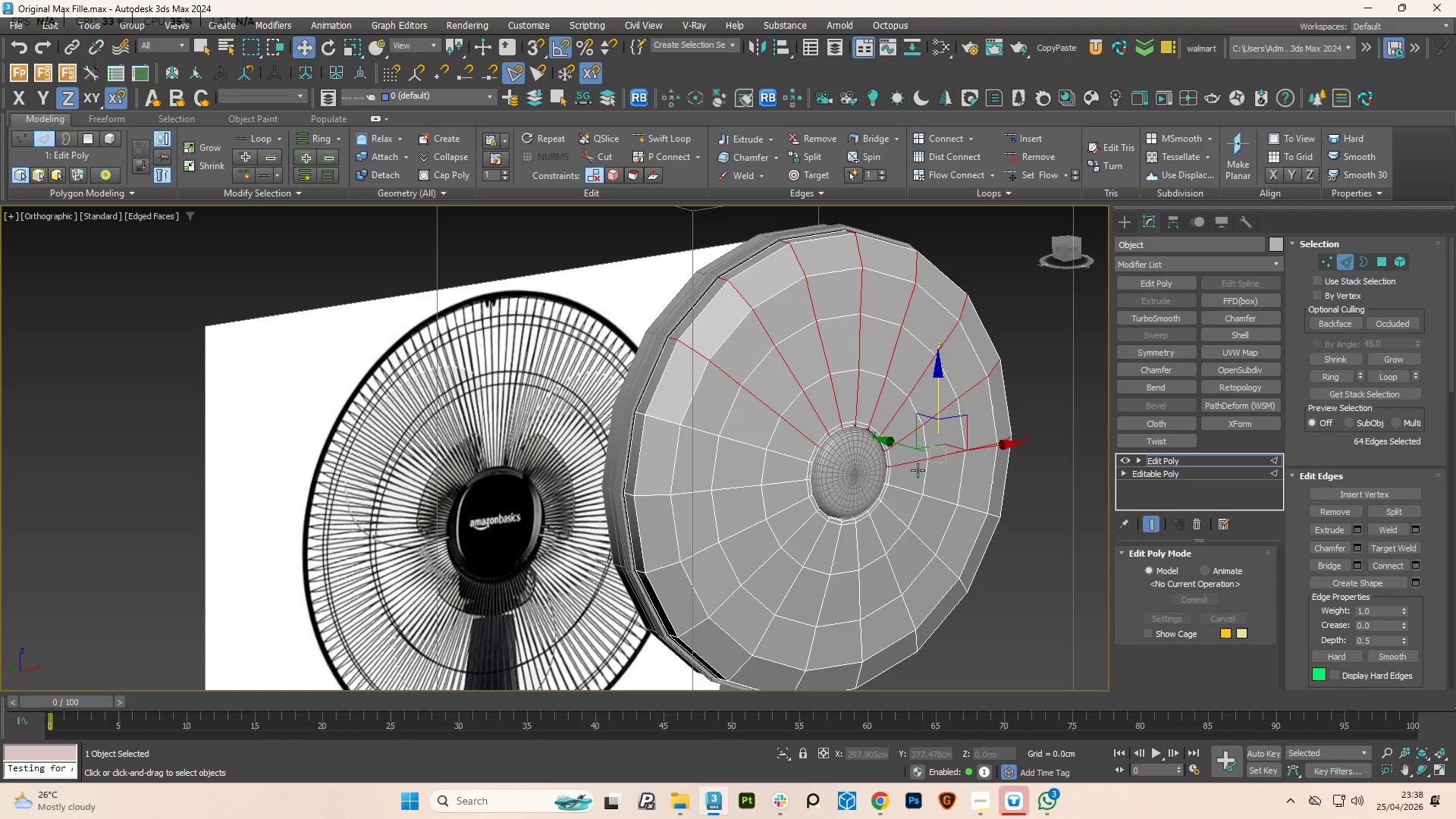 
hold_key(key=ControlLeft, duration=0.59)
 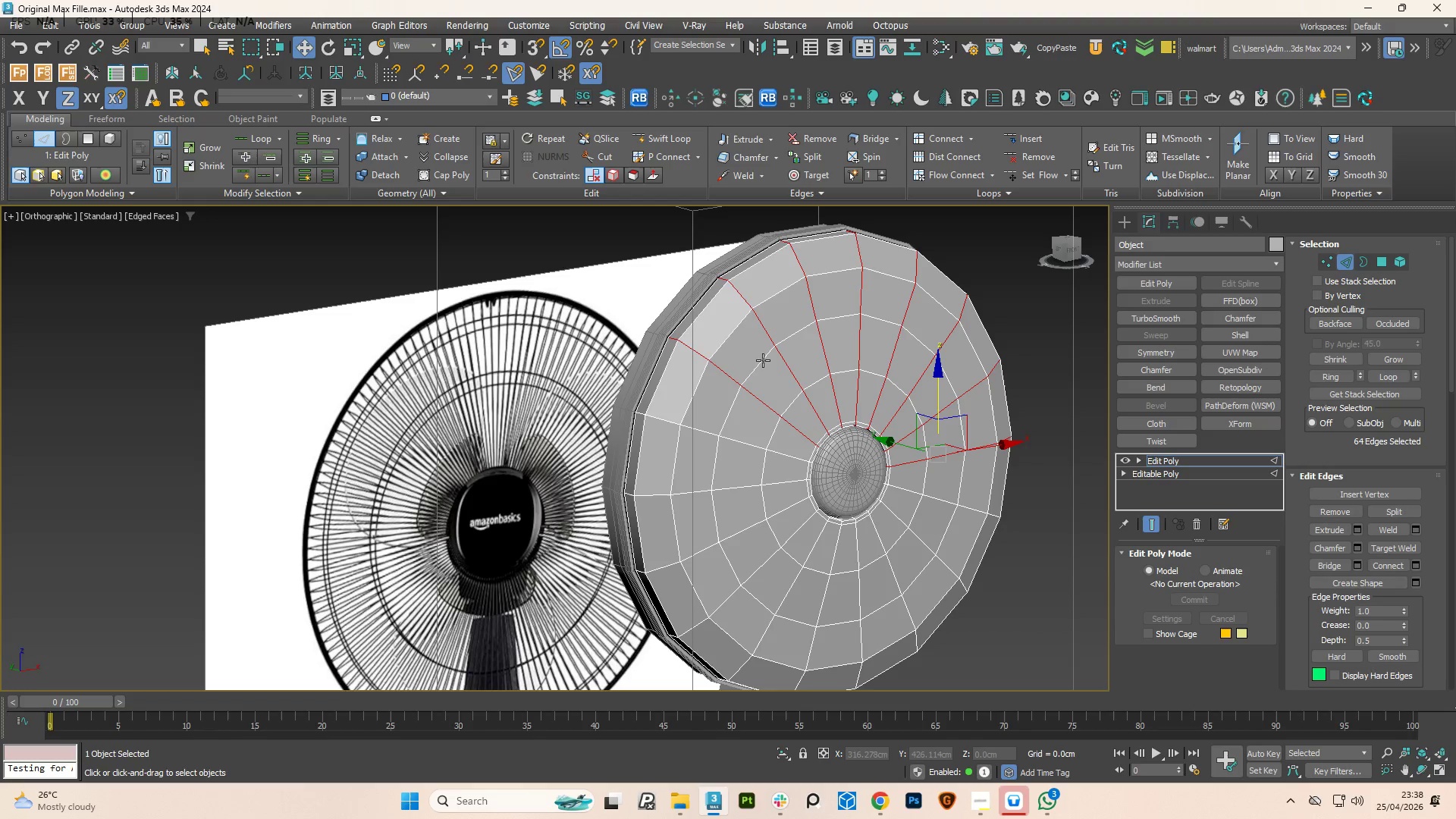 
left_click([763, 360])
 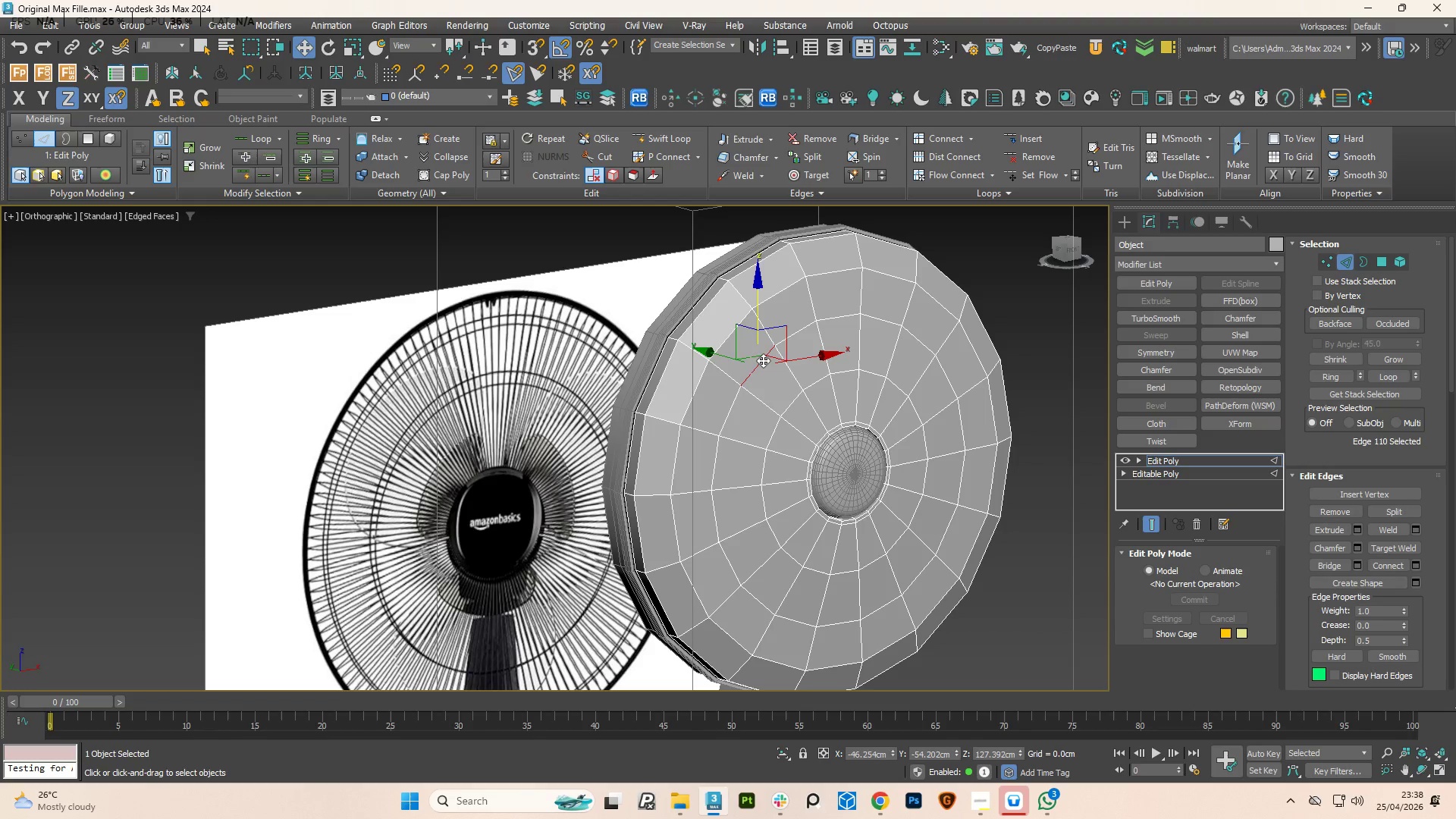 
hold_key(key=ControlLeft, duration=1.16)
double_click([798, 336])
 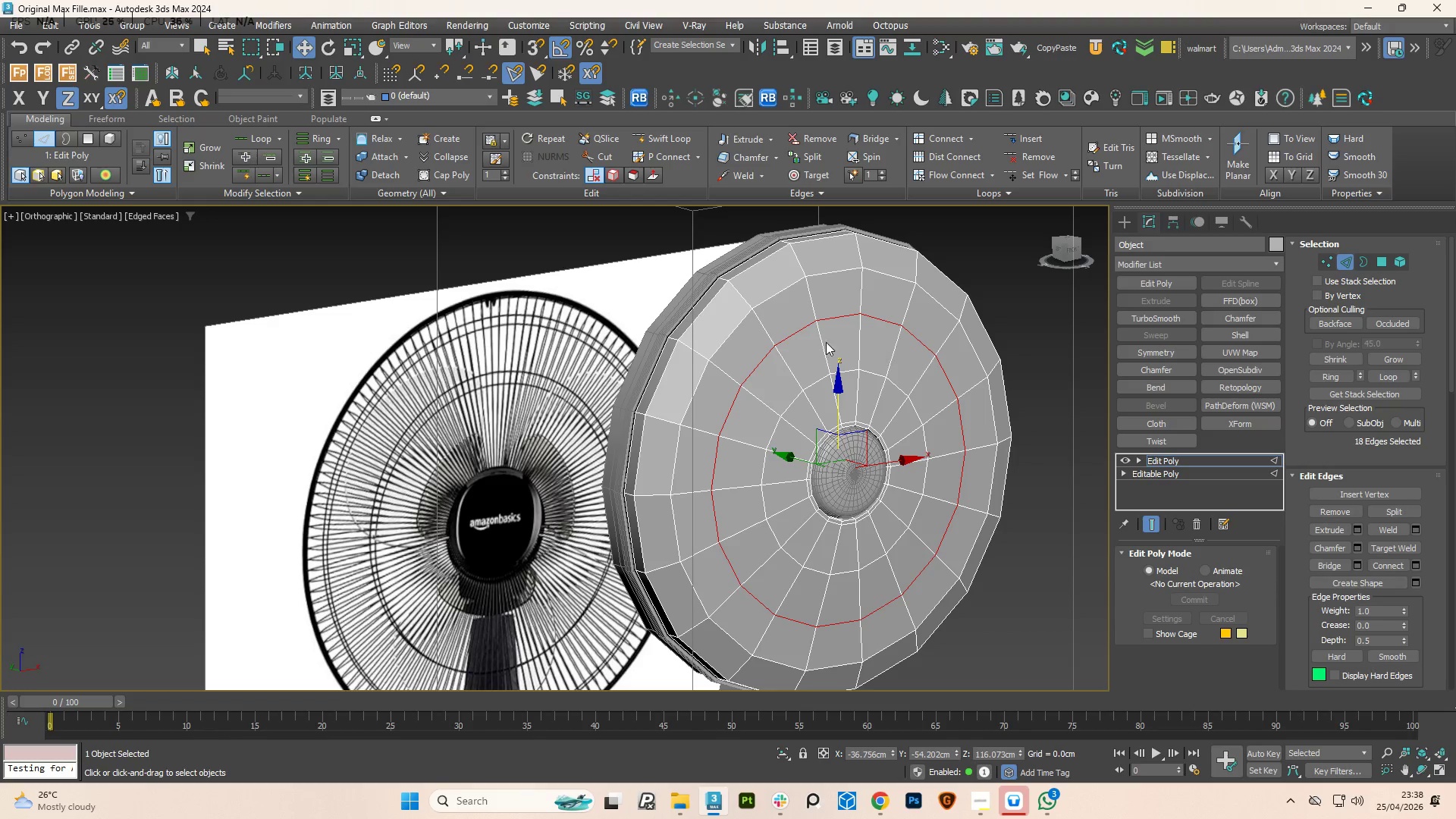 
hold_key(key=ControlLeft, duration=1.67)
left_click([764, 297])
 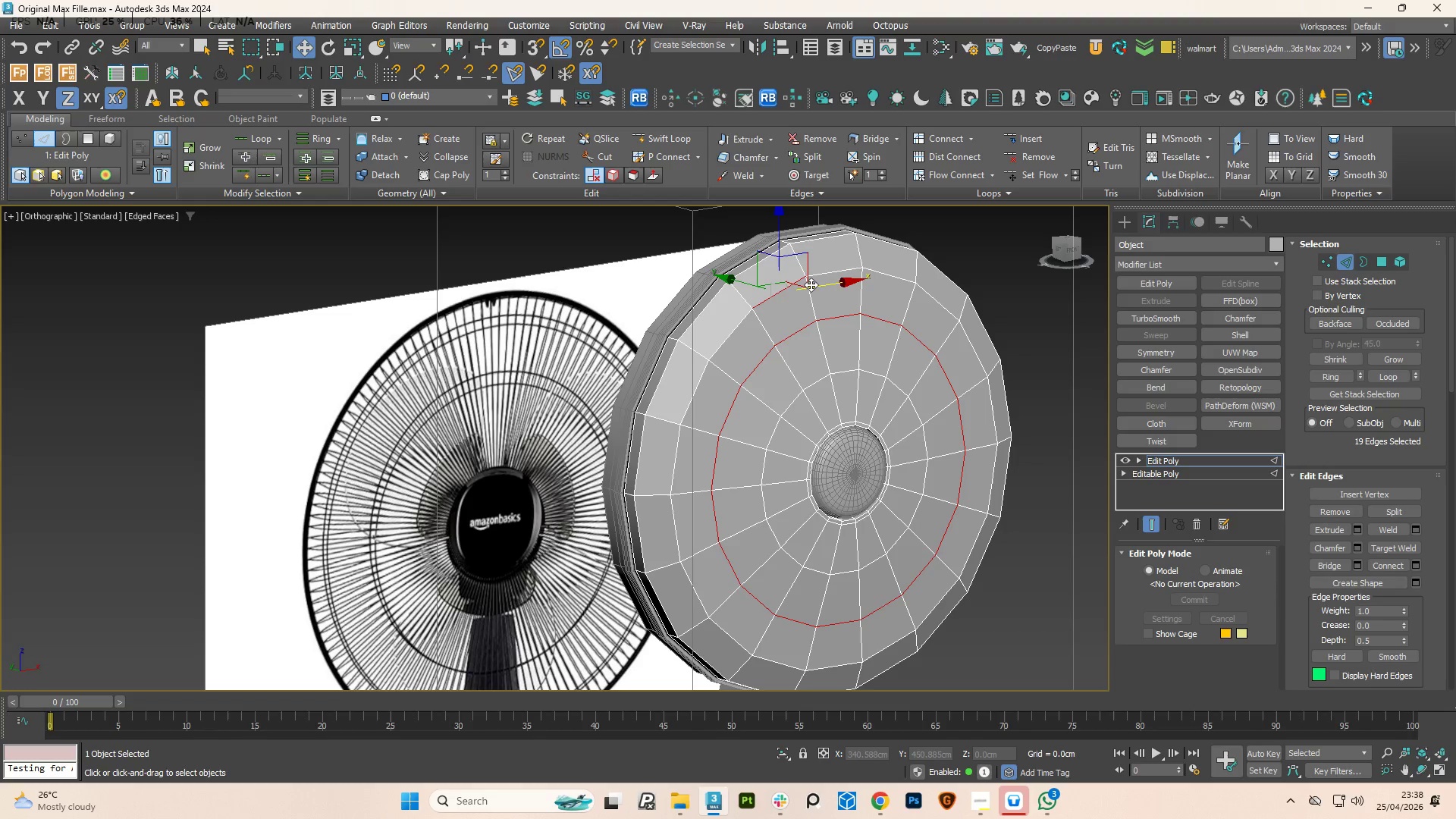 
hold_key(key=ControlLeft, duration=3.86)
double_click([817, 281])
 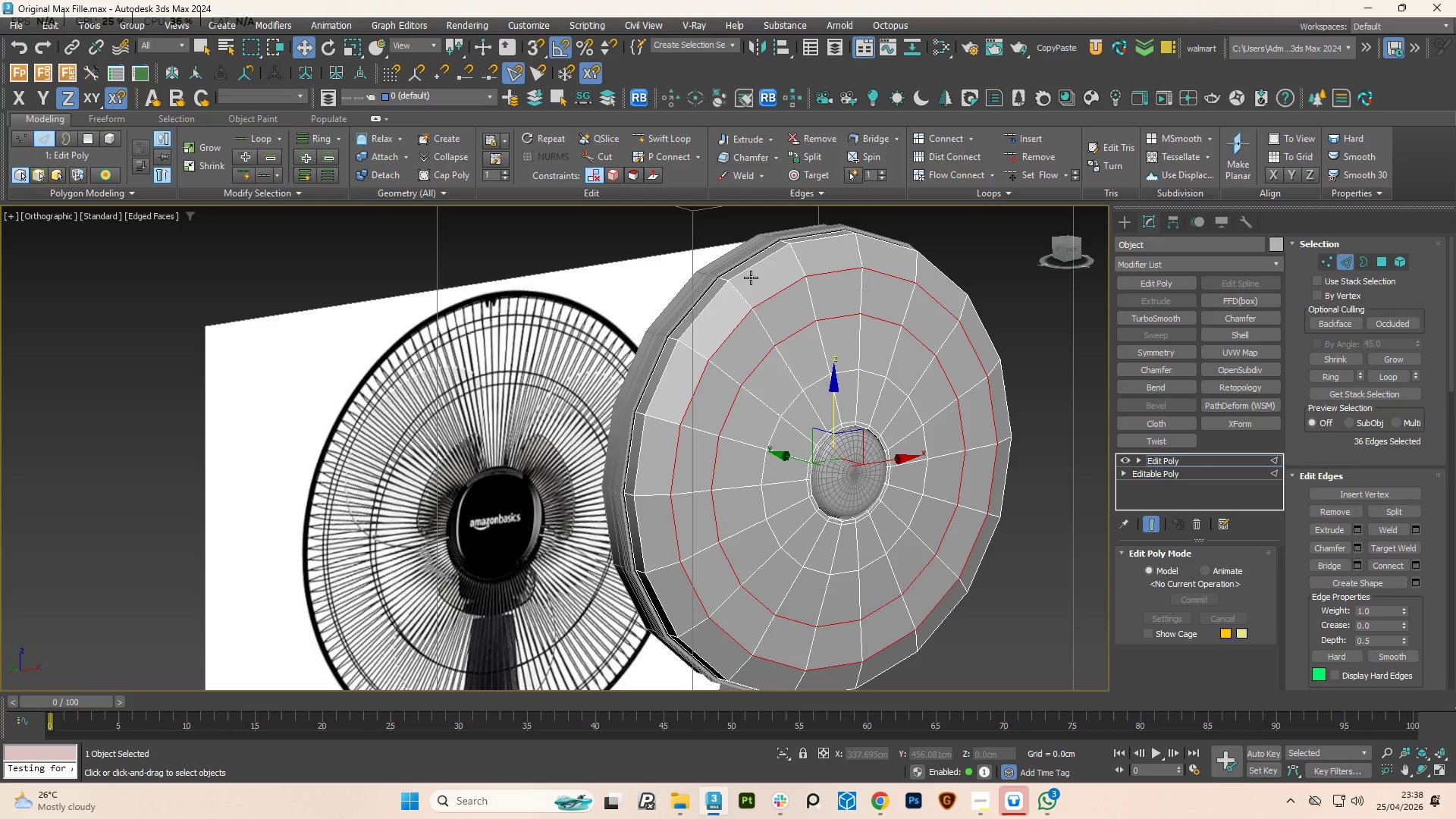 
left_click([748, 275])
 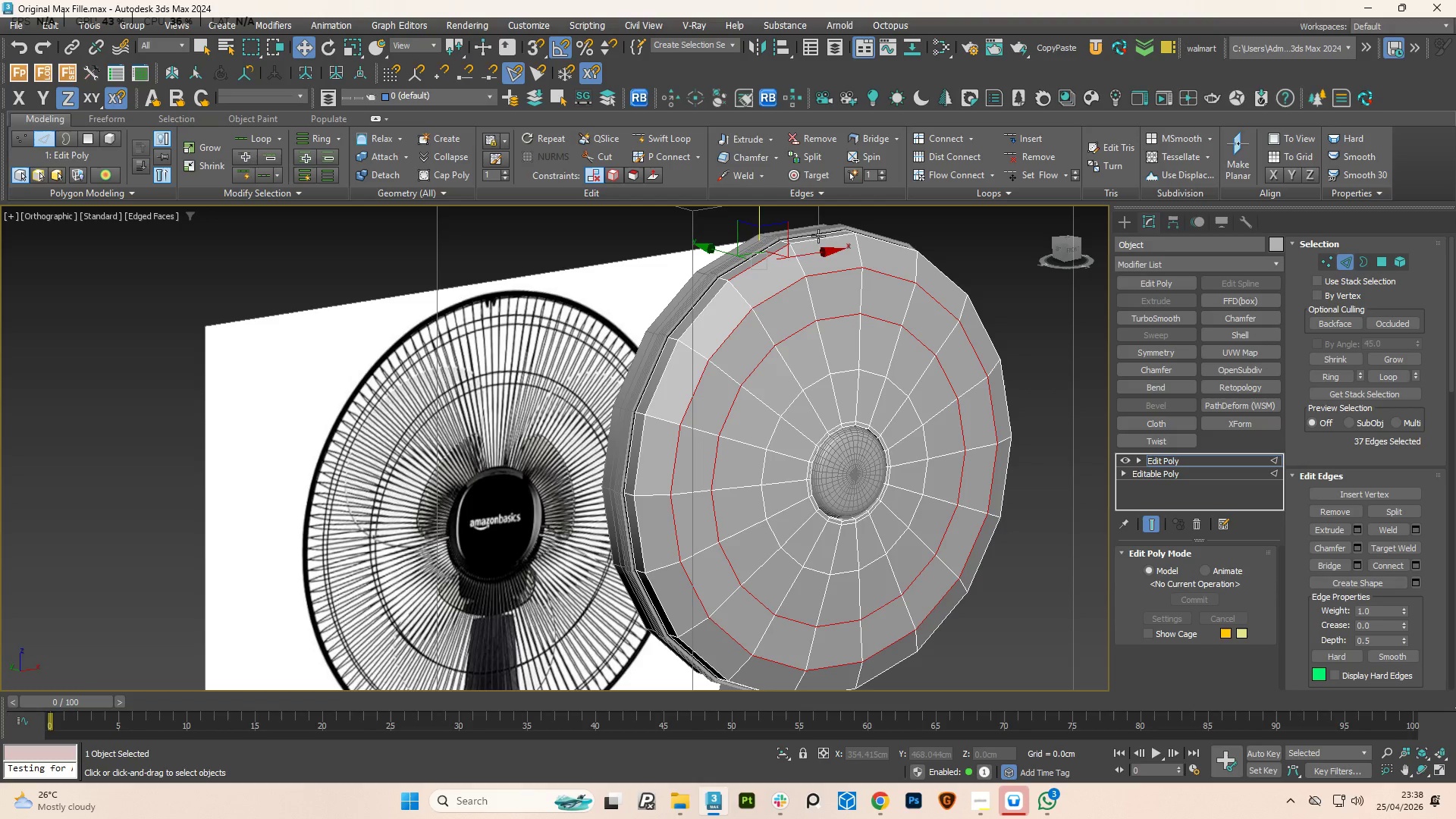 
double_click([818, 236])
 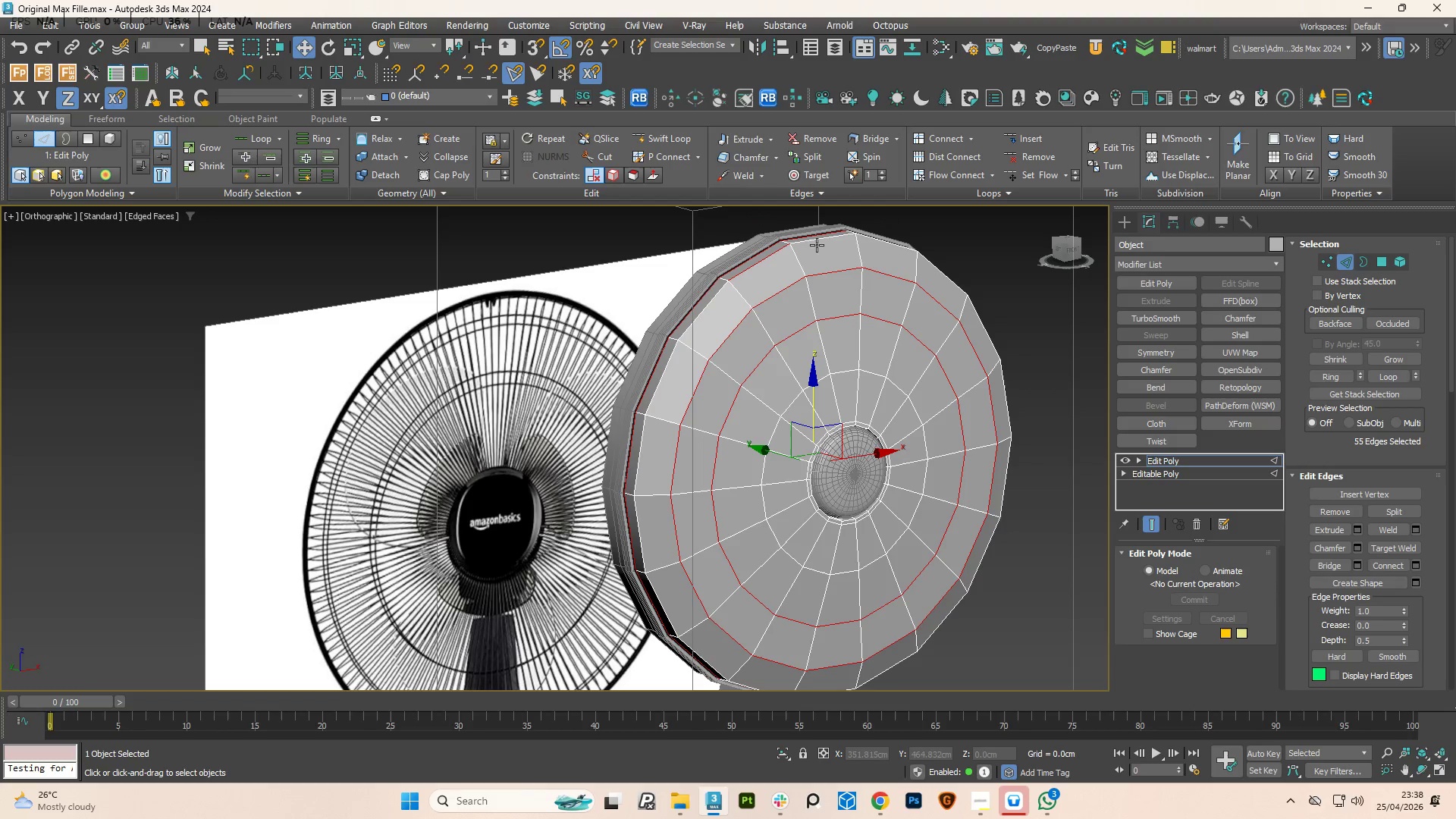 
key(Control+Z)
 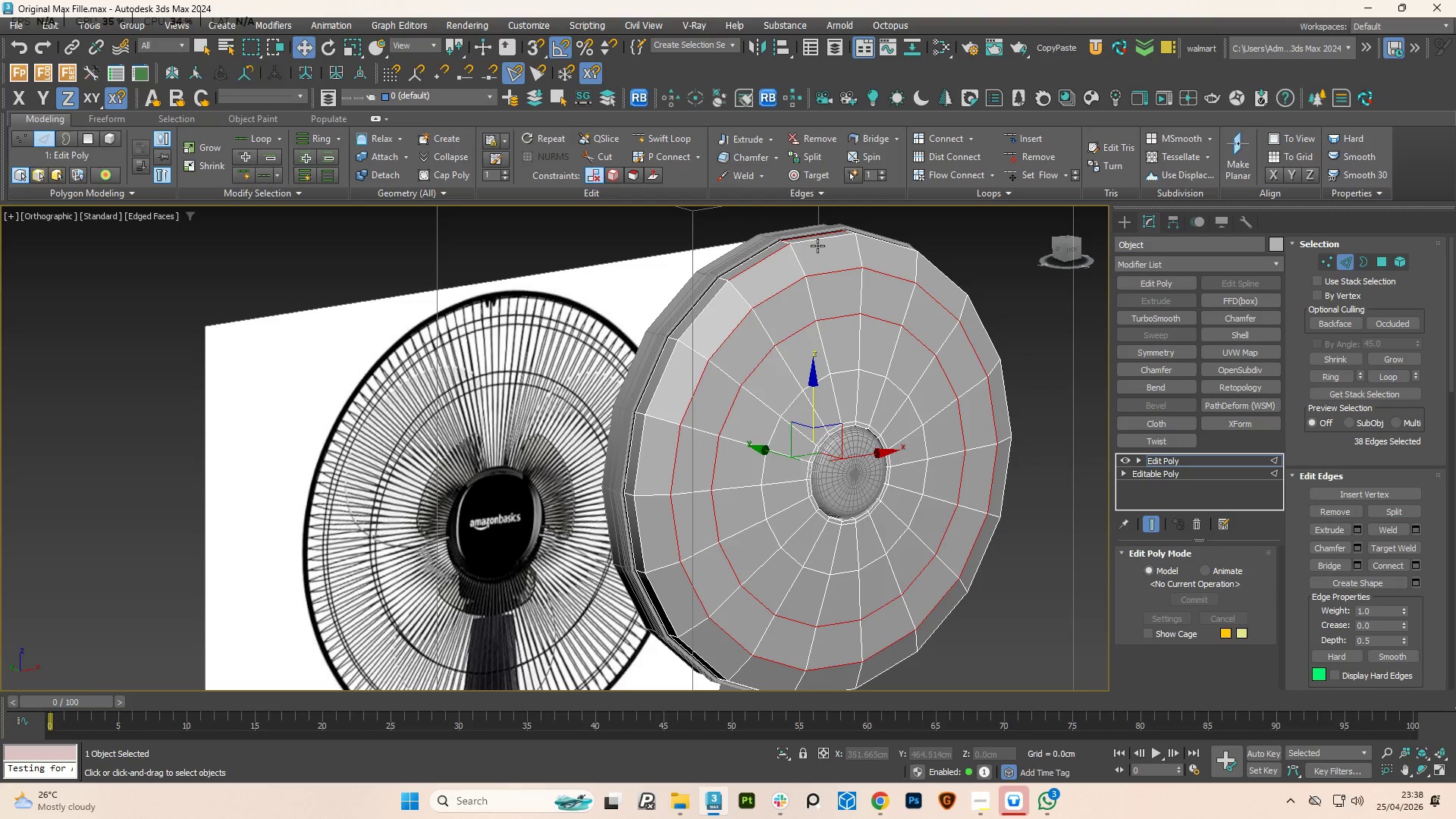 
key(Control+Z)
 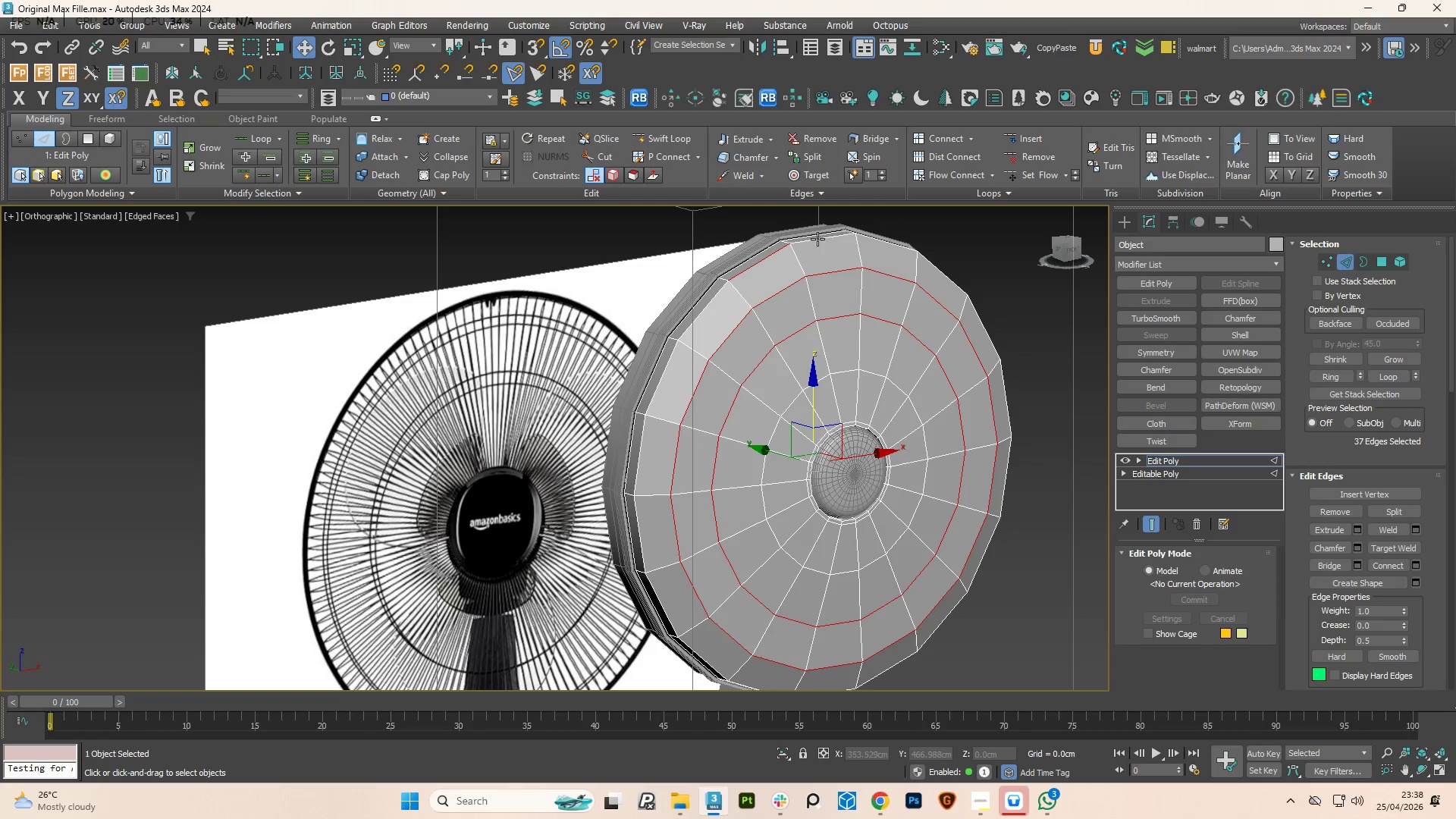 
double_click([817, 239])
 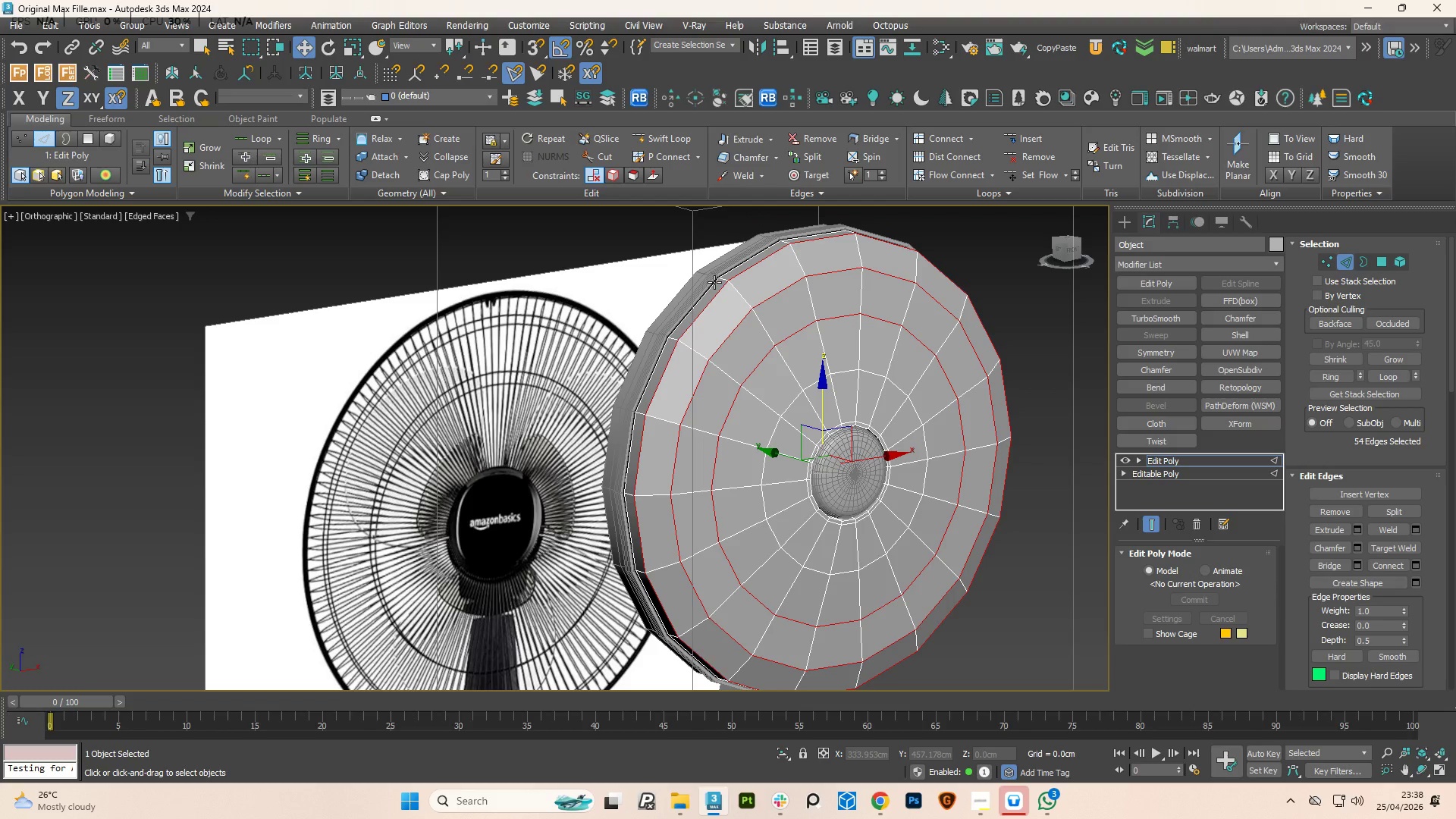 
middle_click([811, 331])
 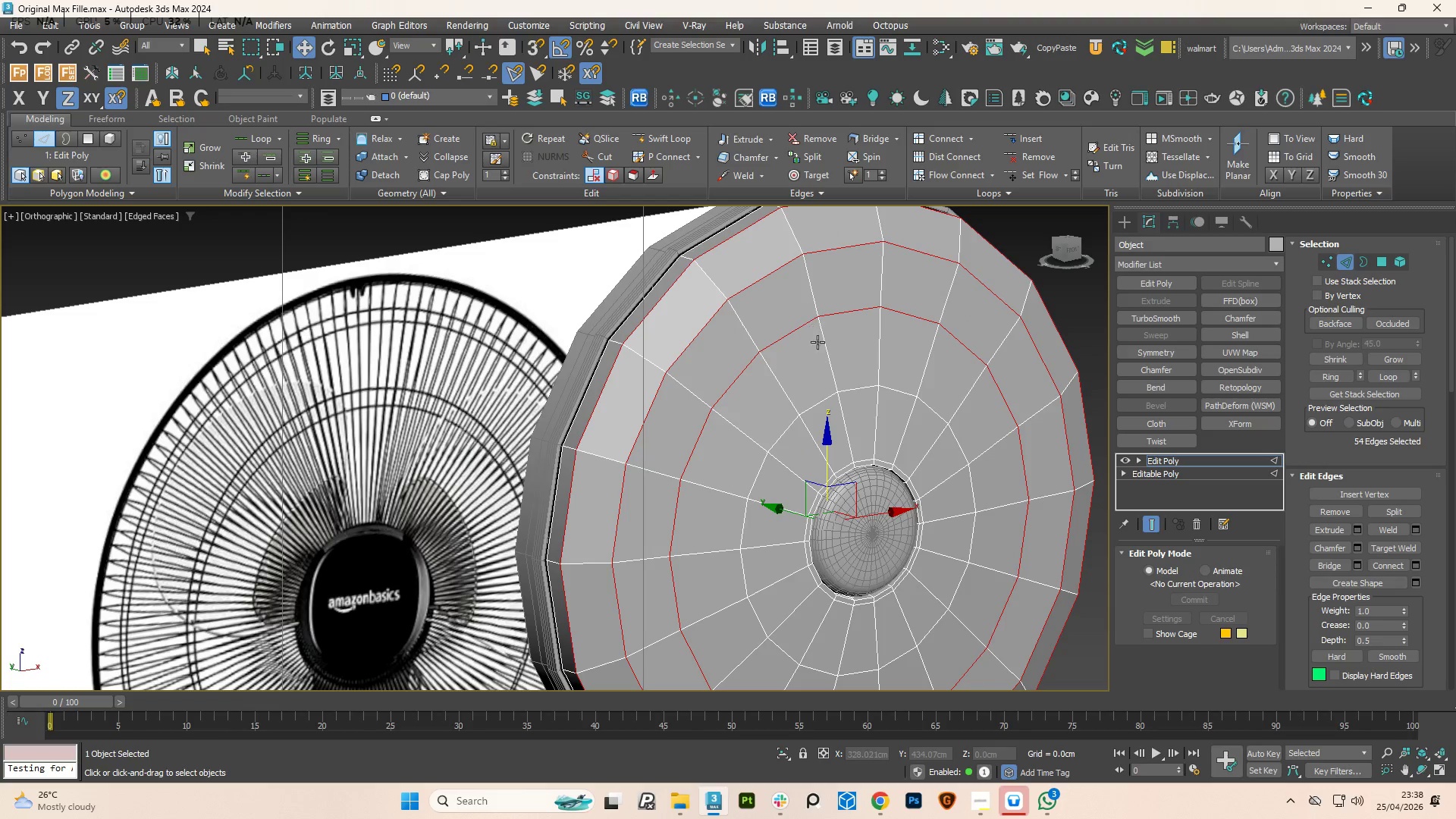 
scroll: coordinate [811, 331], scroll_direction: up, amount: 1.0
 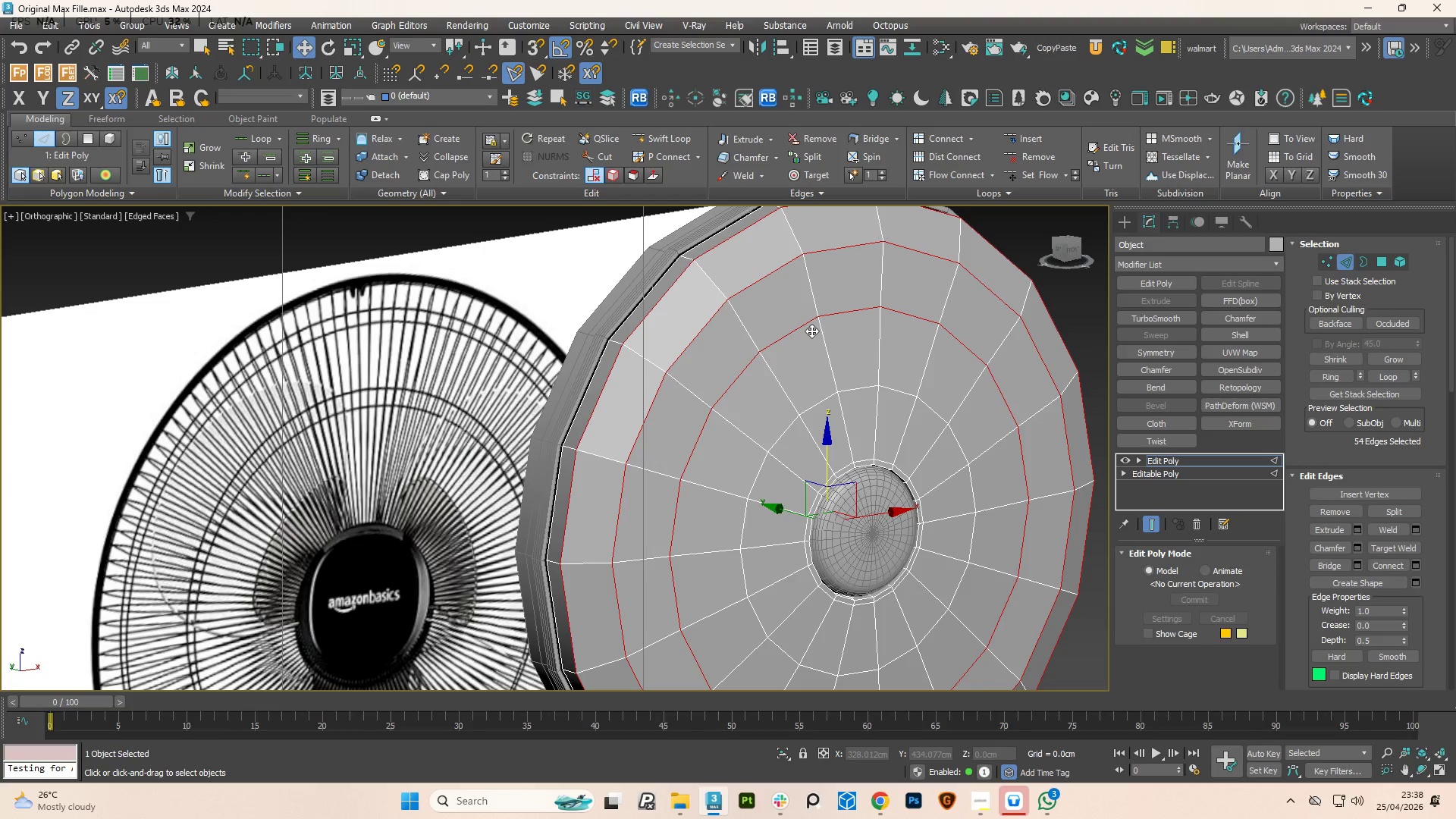 
hold_key(key=ControlLeft, duration=2.33)
double_click([818, 397])
 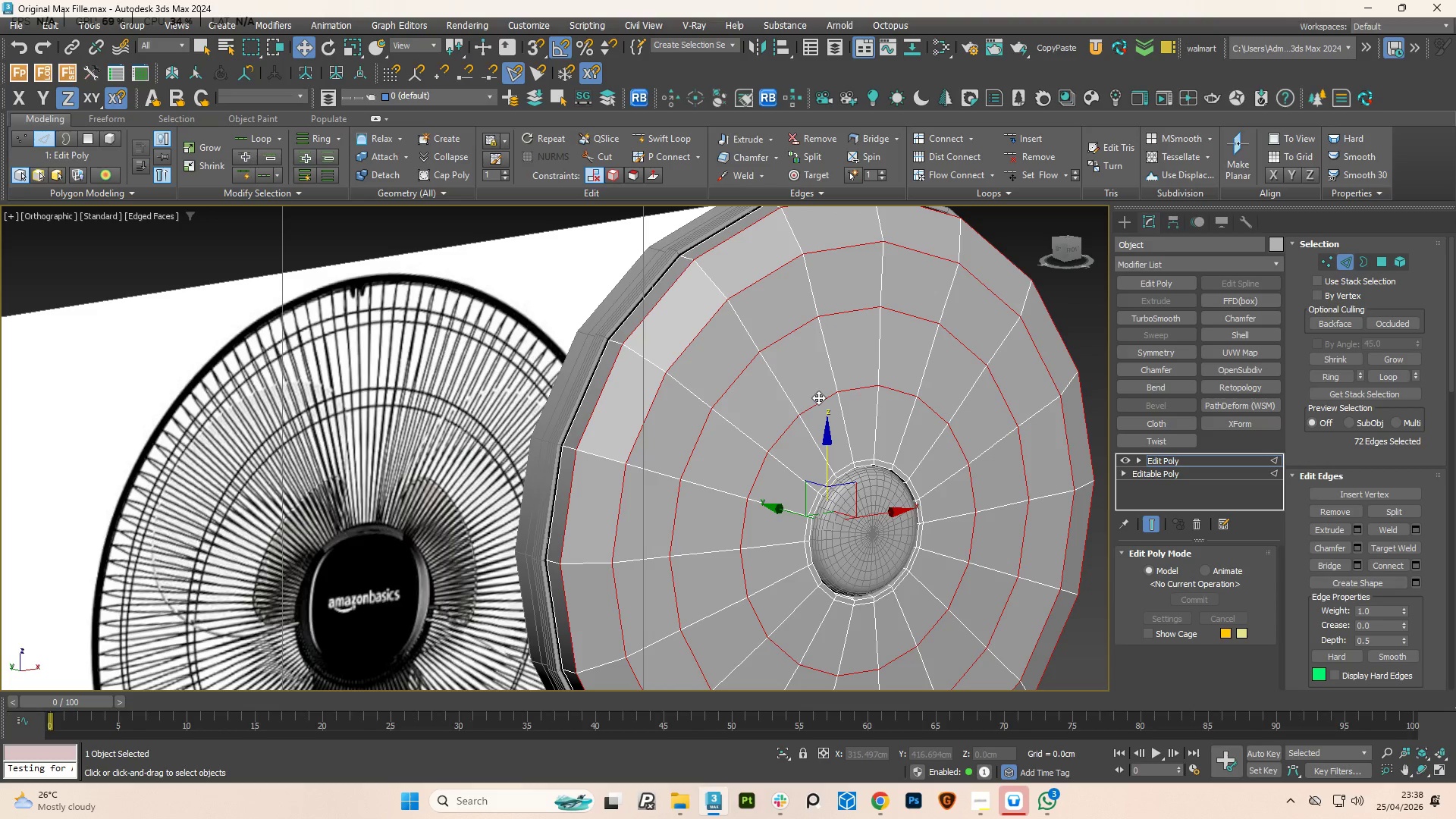 
scroll: coordinate [818, 397], scroll_direction: down, amount: 1.0
 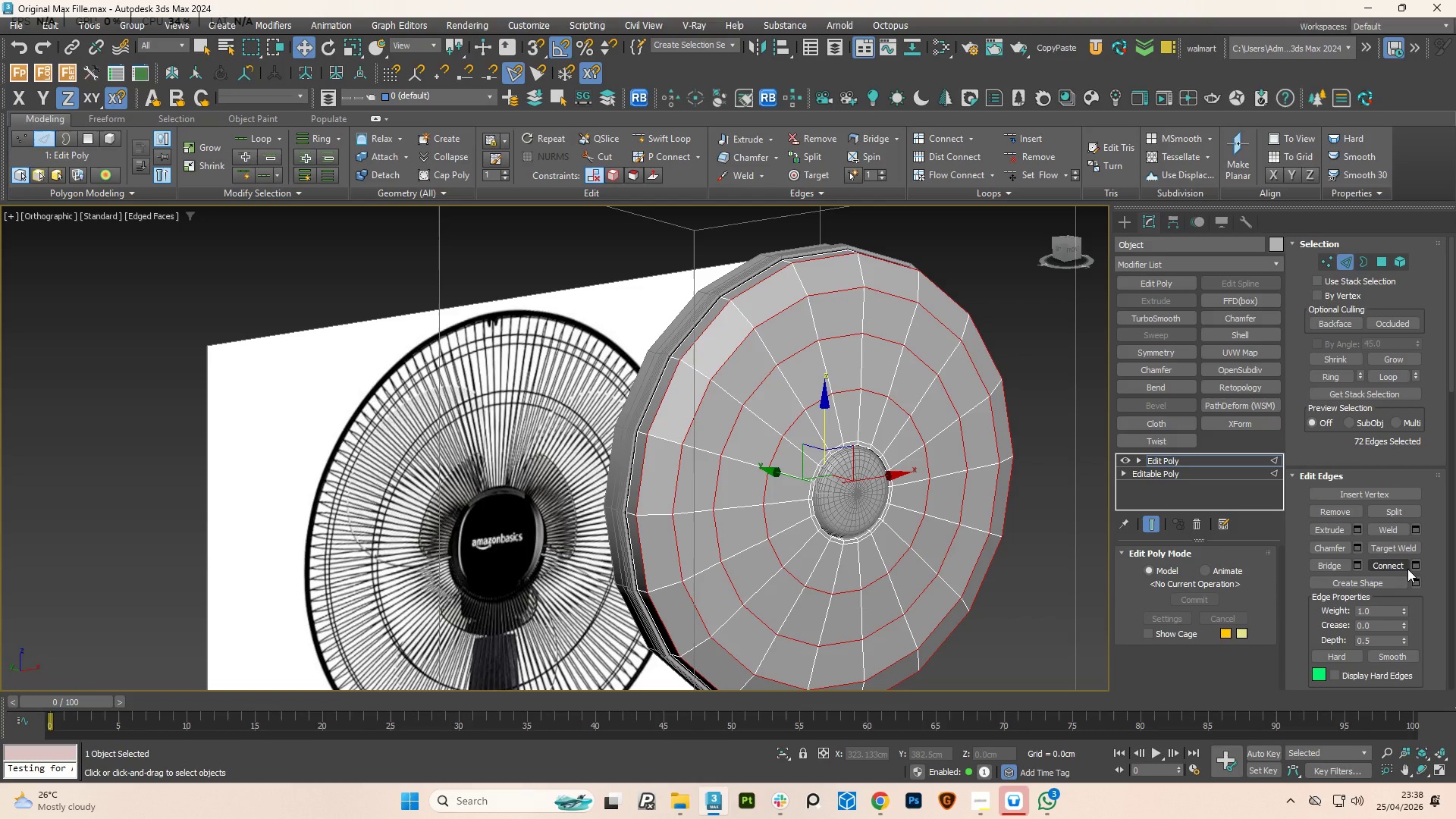 
wait(22.57)
 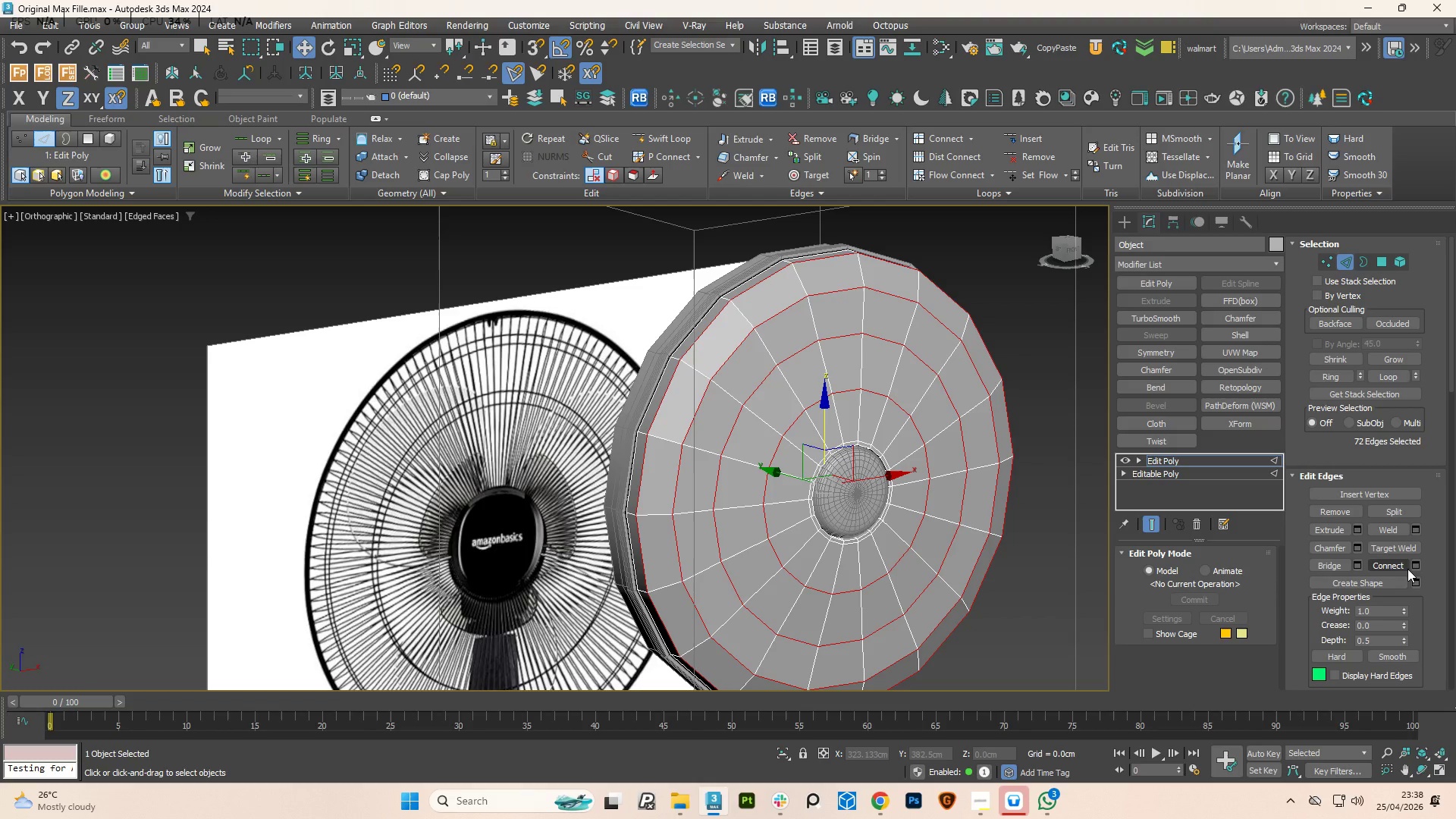 
left_click([1398, 579])
 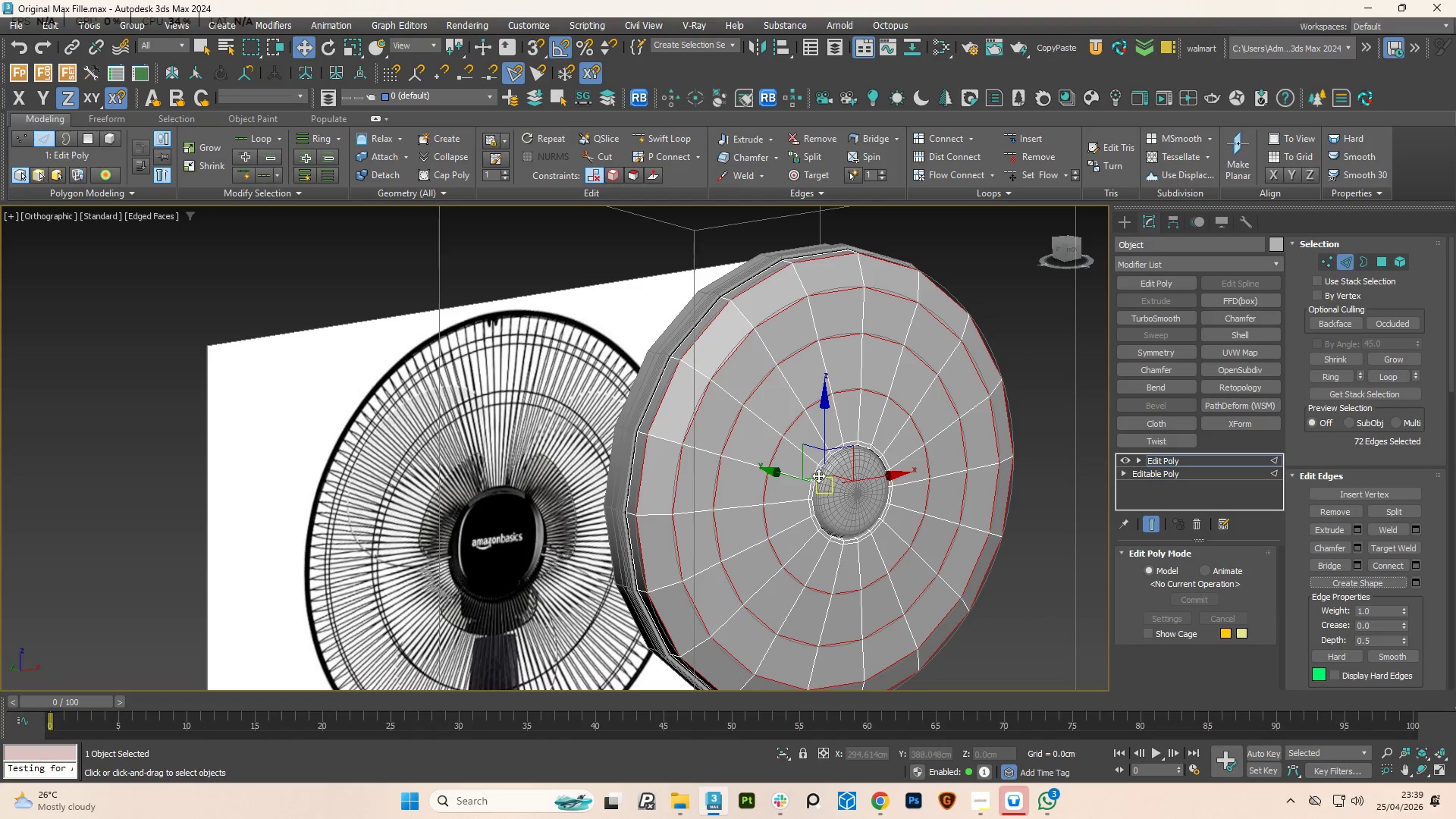 
scroll: coordinate [786, 427], scroll_direction: up, amount: 2.0
 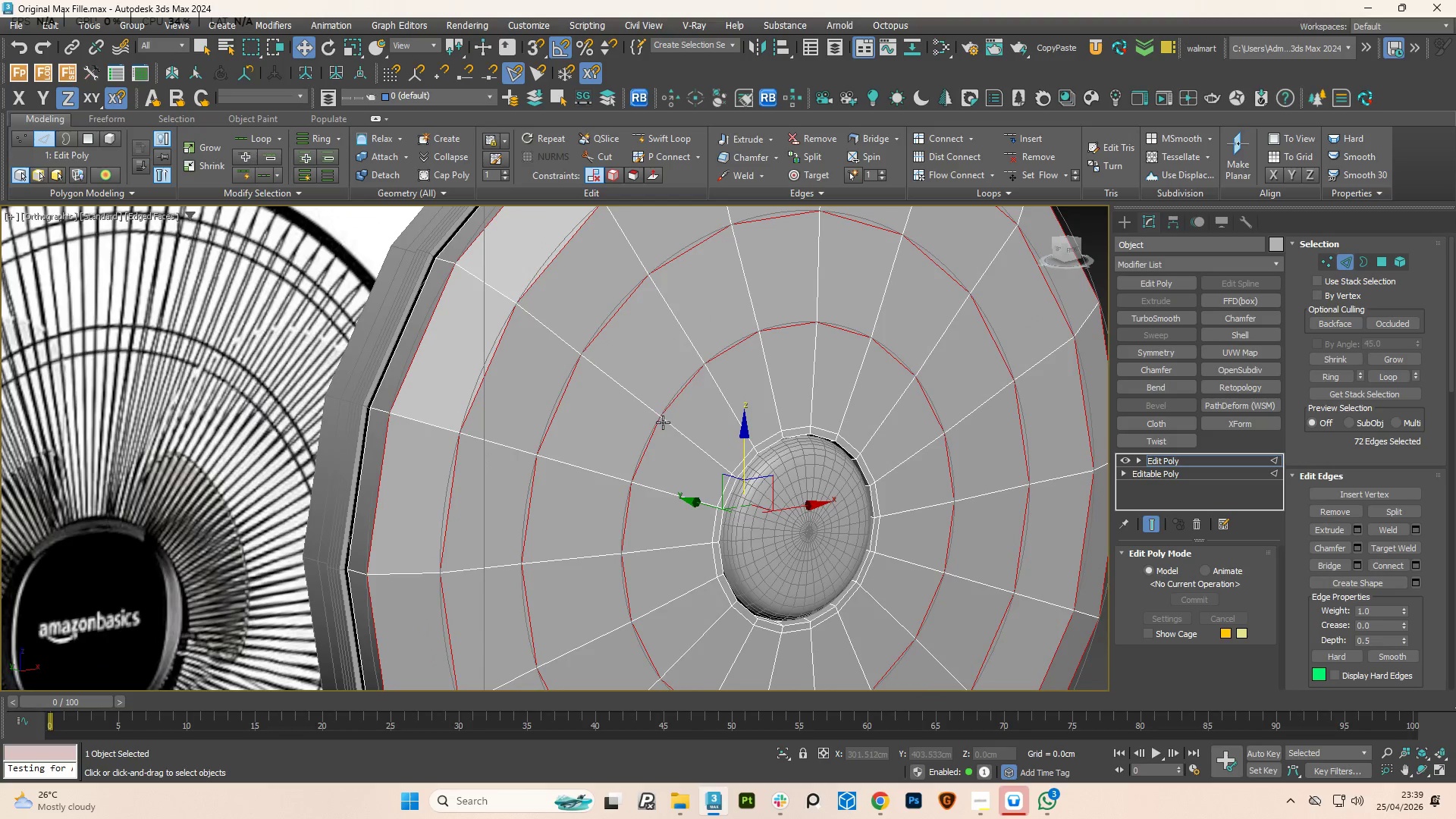 
type(11)
 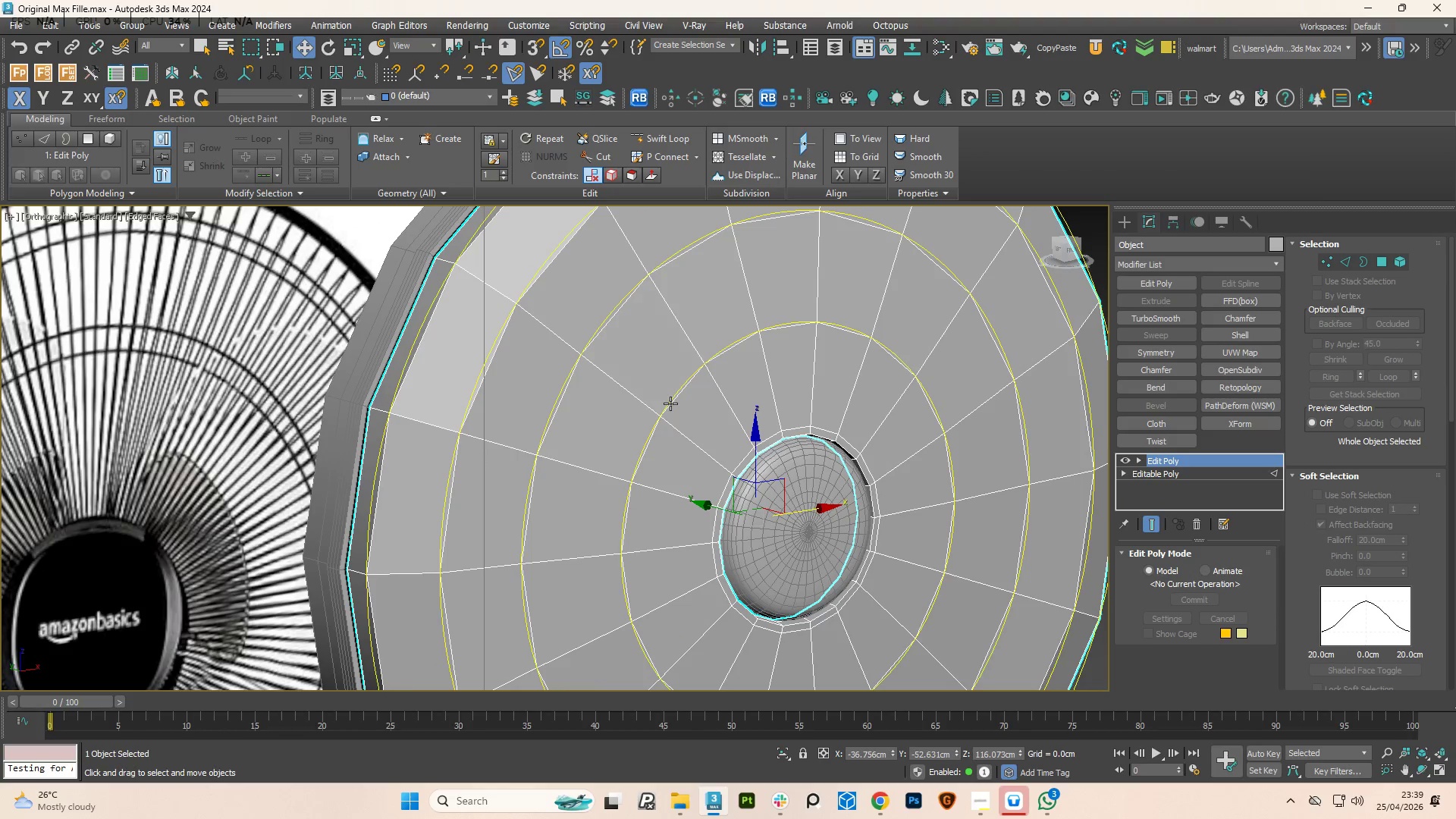 
left_click([670, 403])
 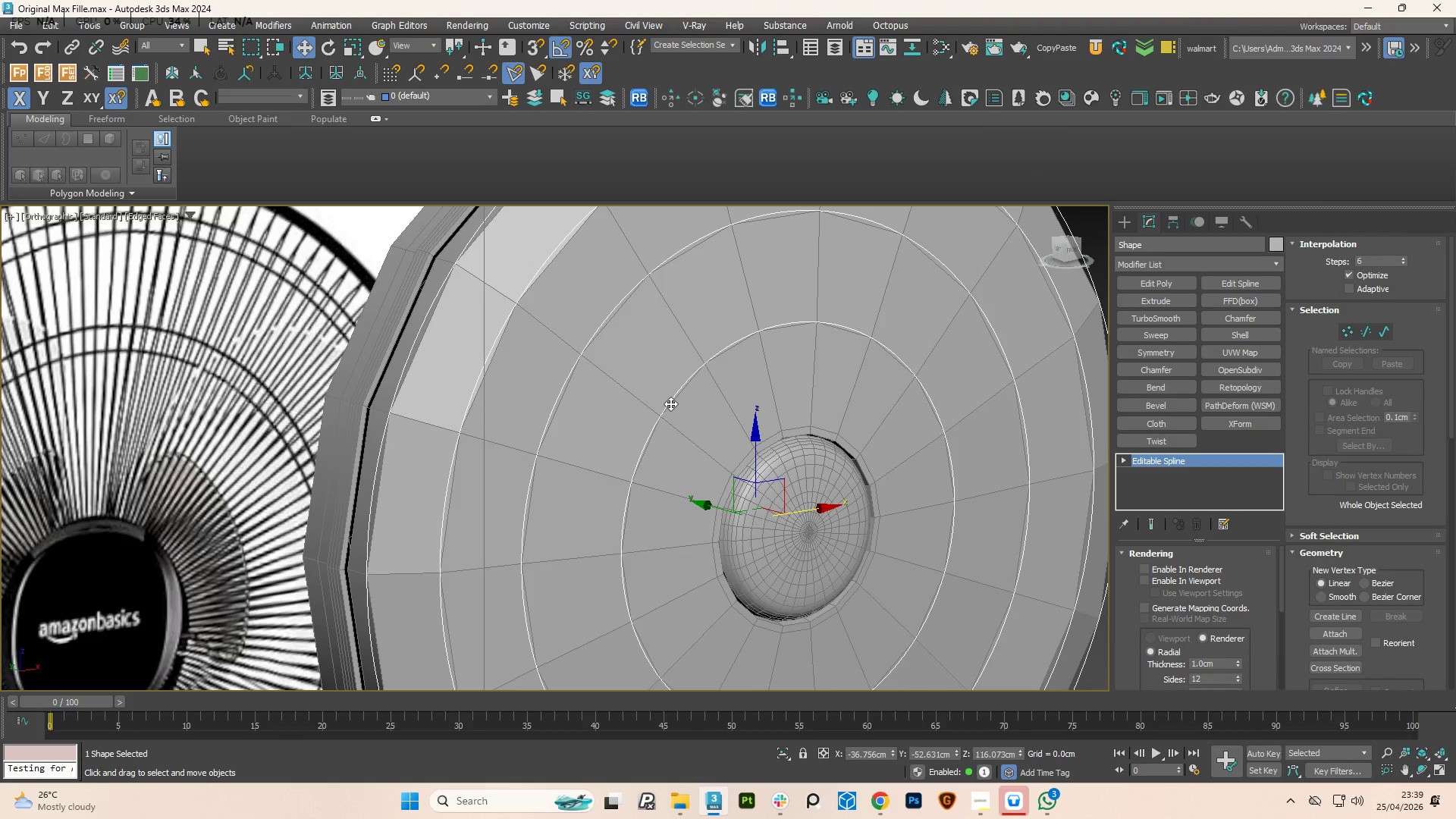 
key(Control+Z)
 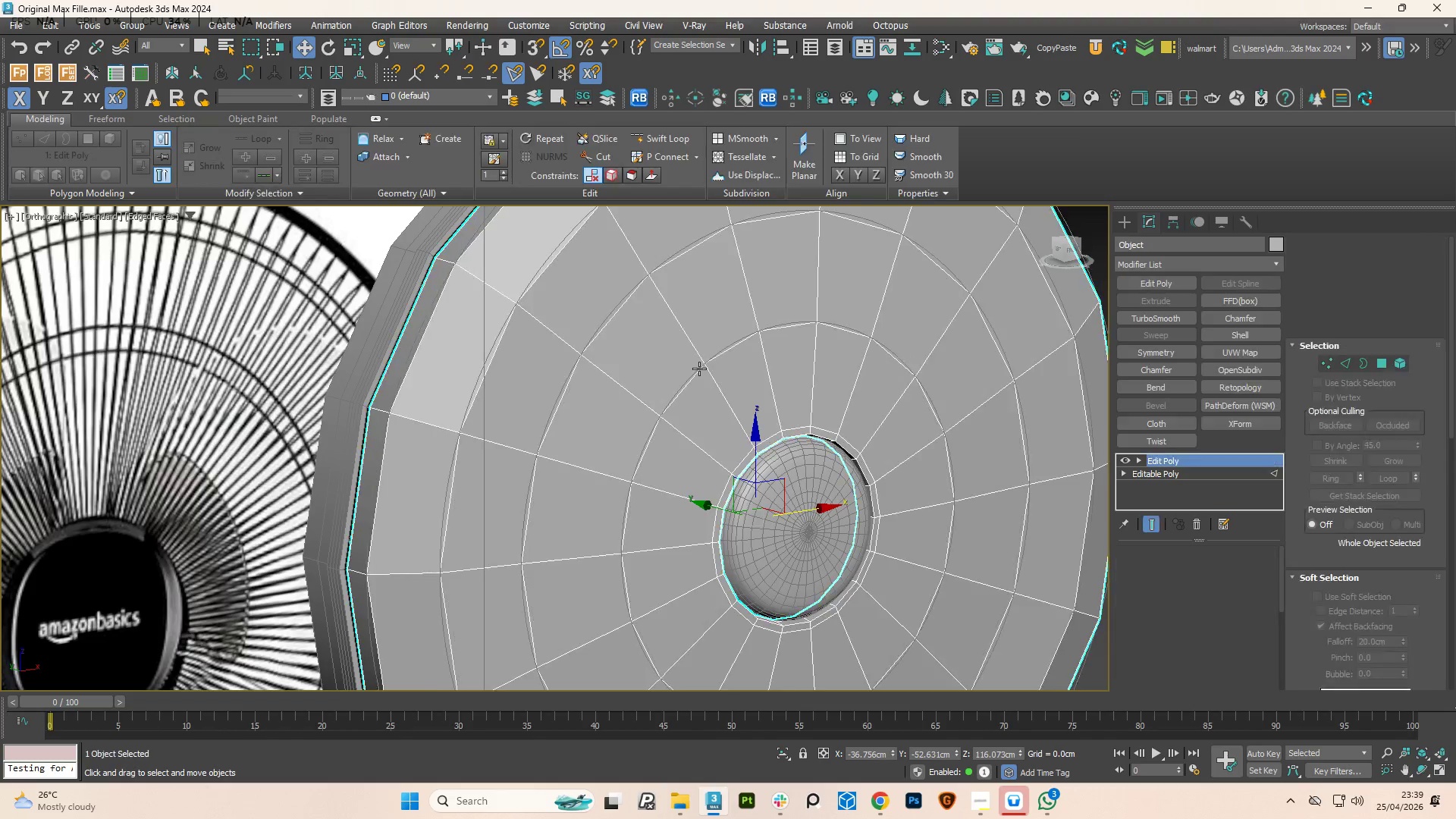 
scroll: coordinate [698, 369], scroll_direction: down, amount: 2.0
 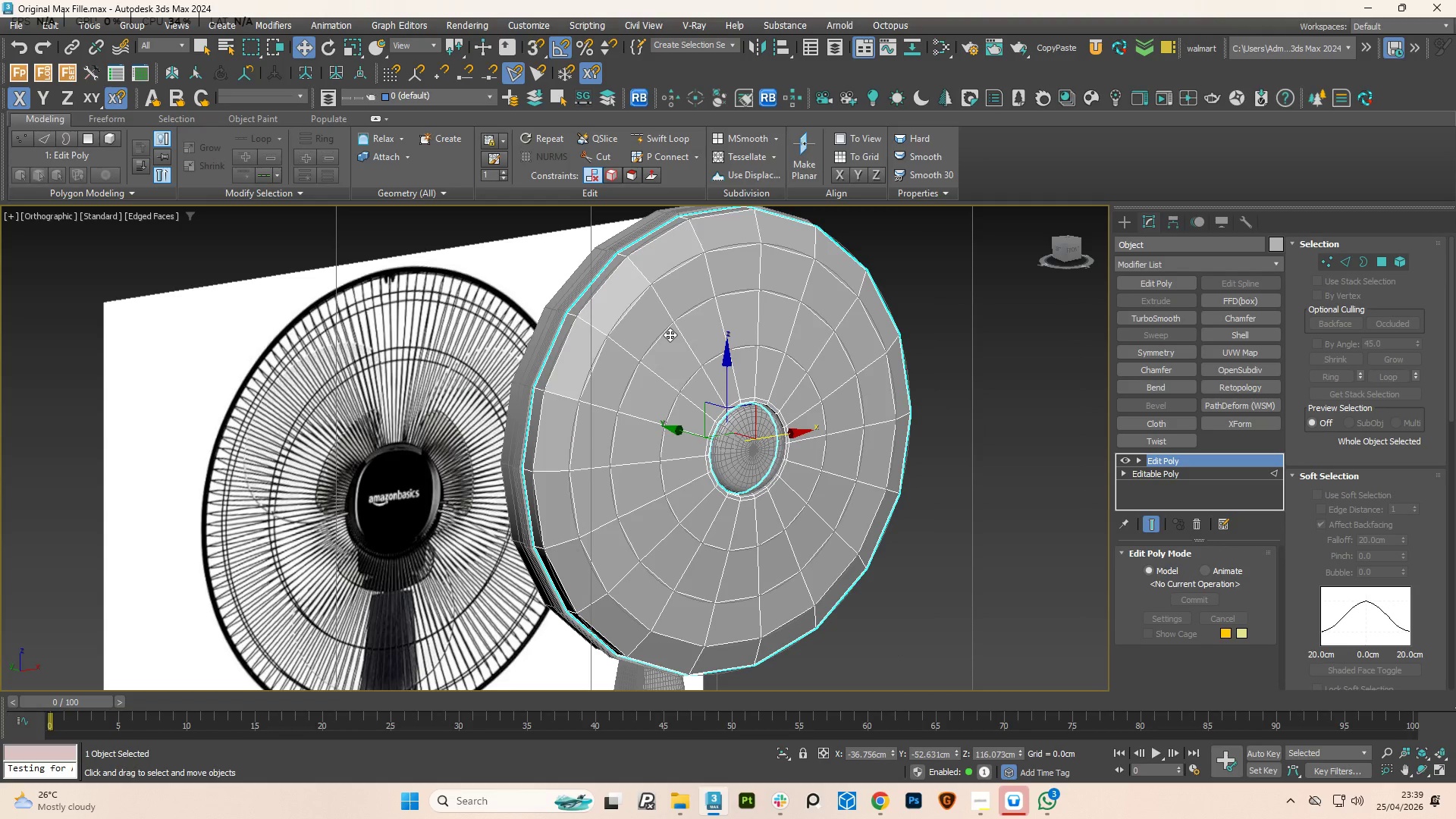 
left_click([670, 334])
 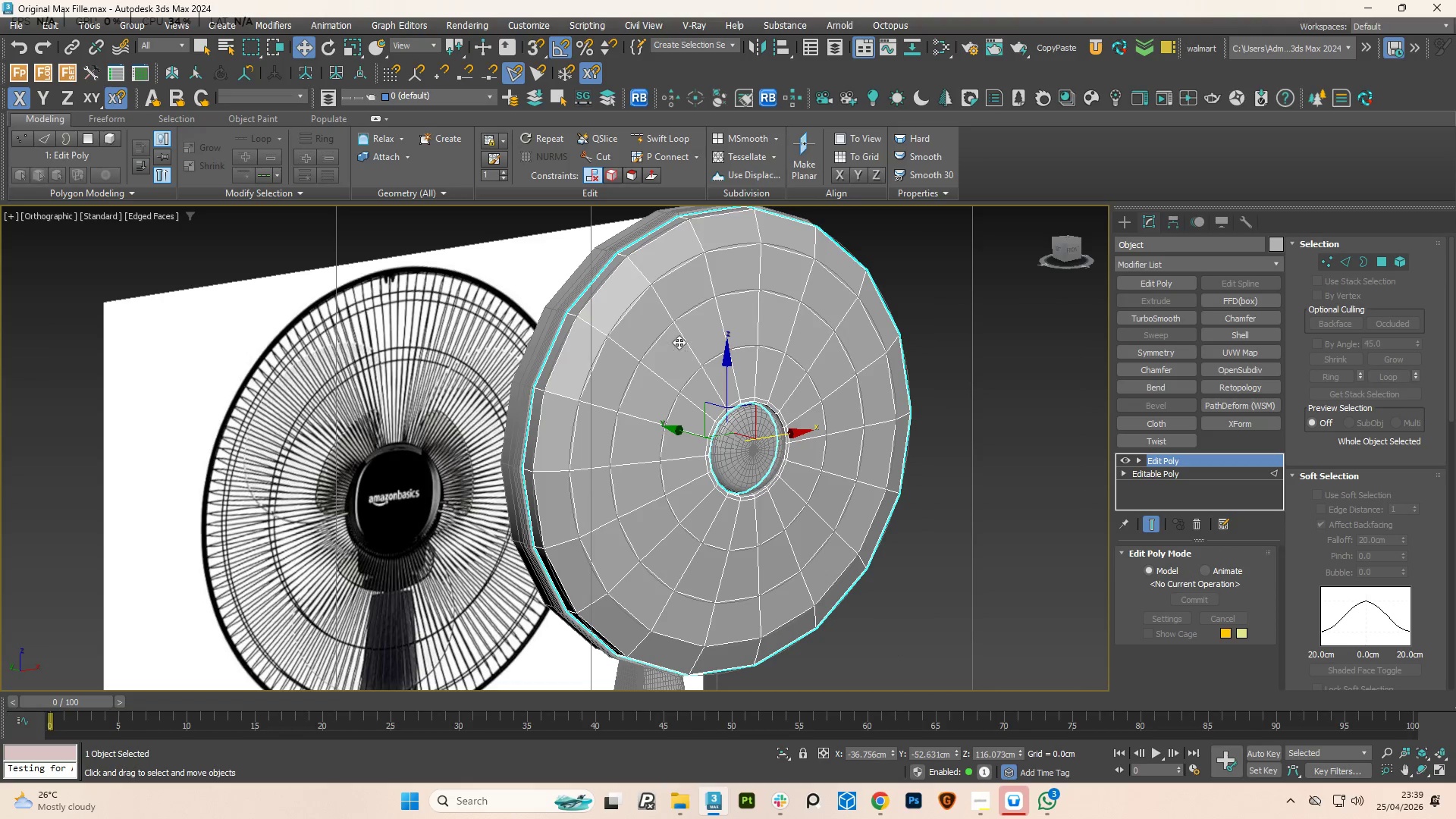 
scroll: coordinate [679, 340], scroll_direction: up, amount: 2.0
 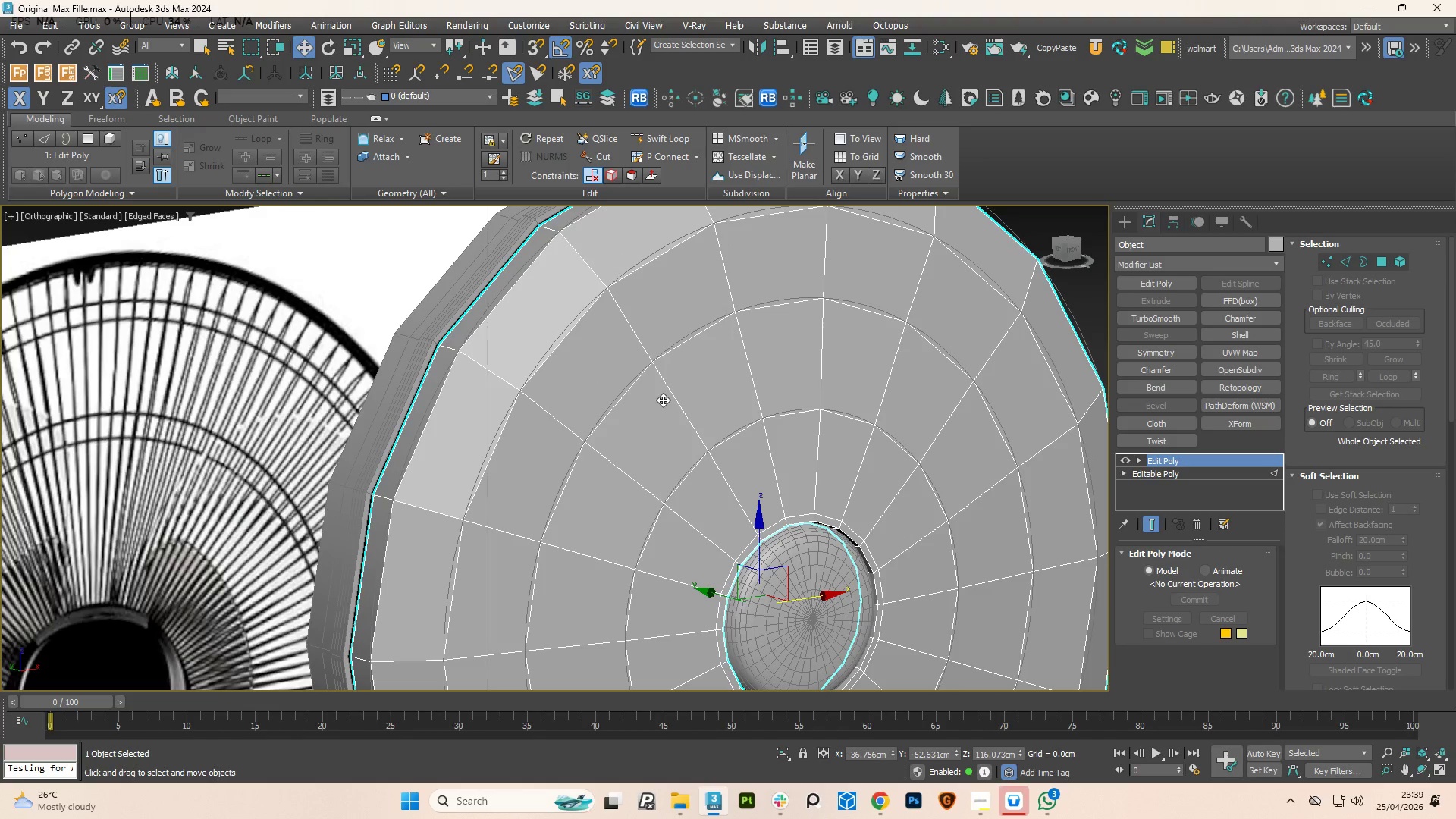 
key(2)
 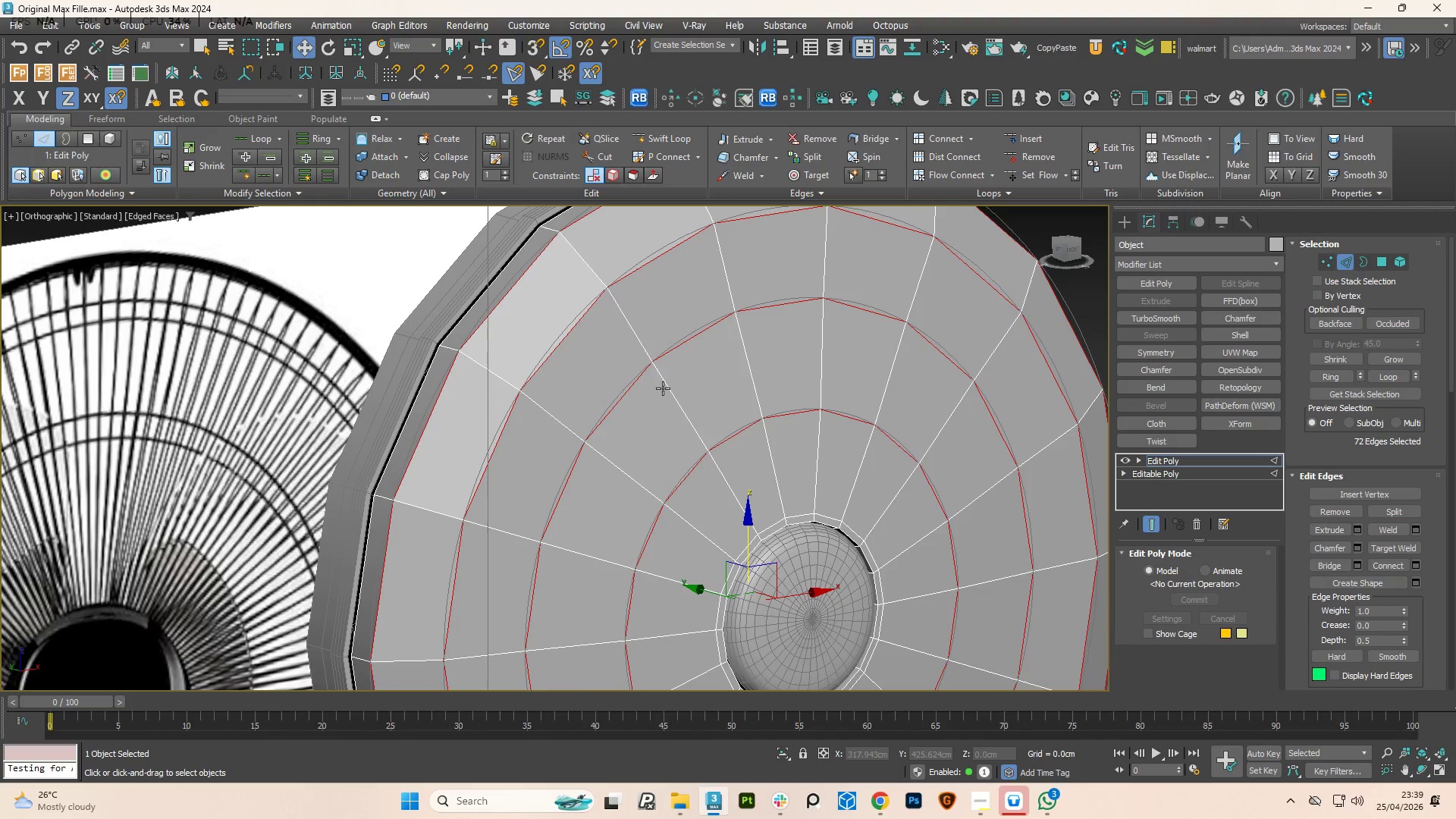 
left_click([663, 388])
 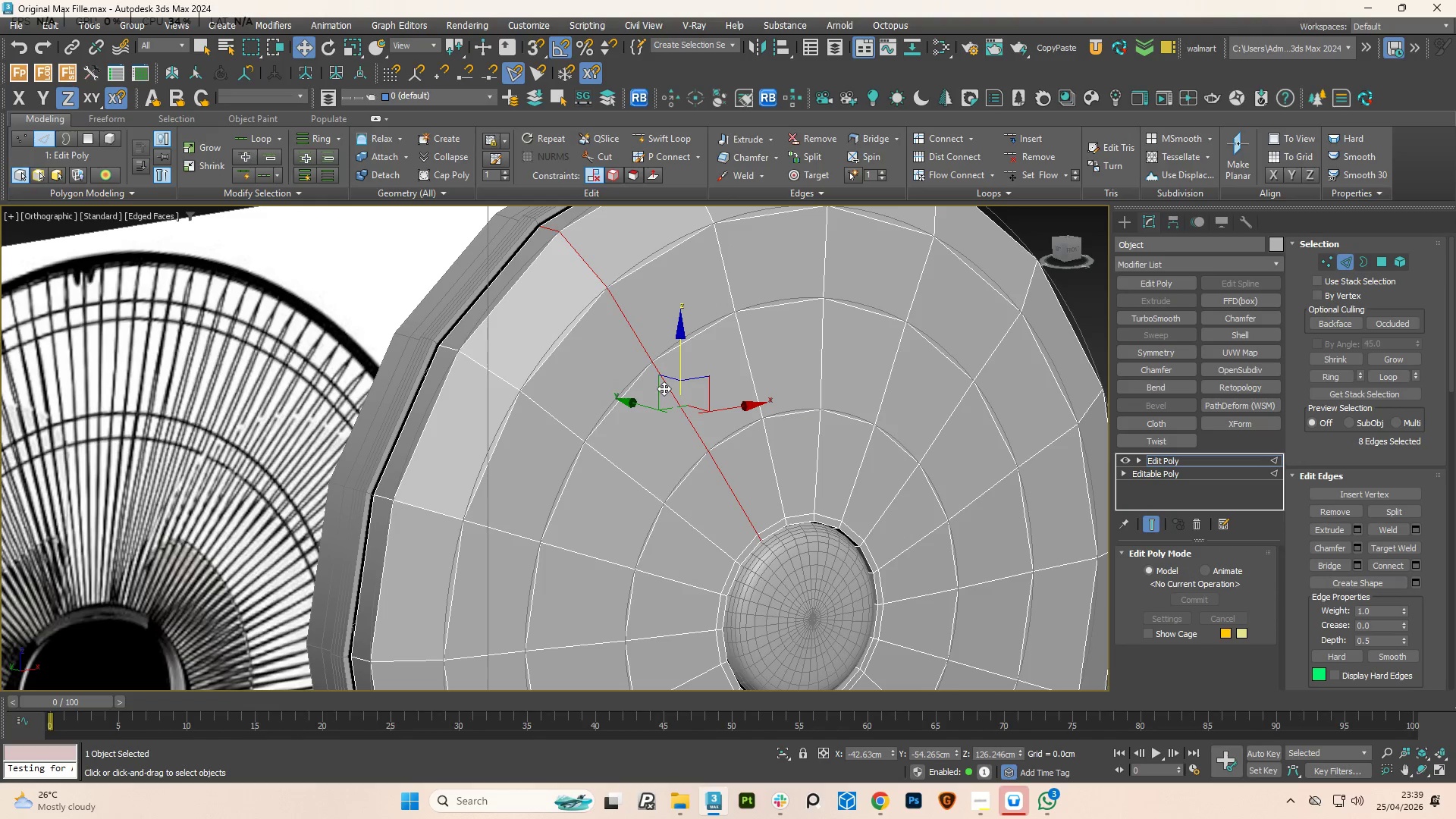 
hold_key(key=ControlLeft, duration=2.36)
double_click([739, 344])
 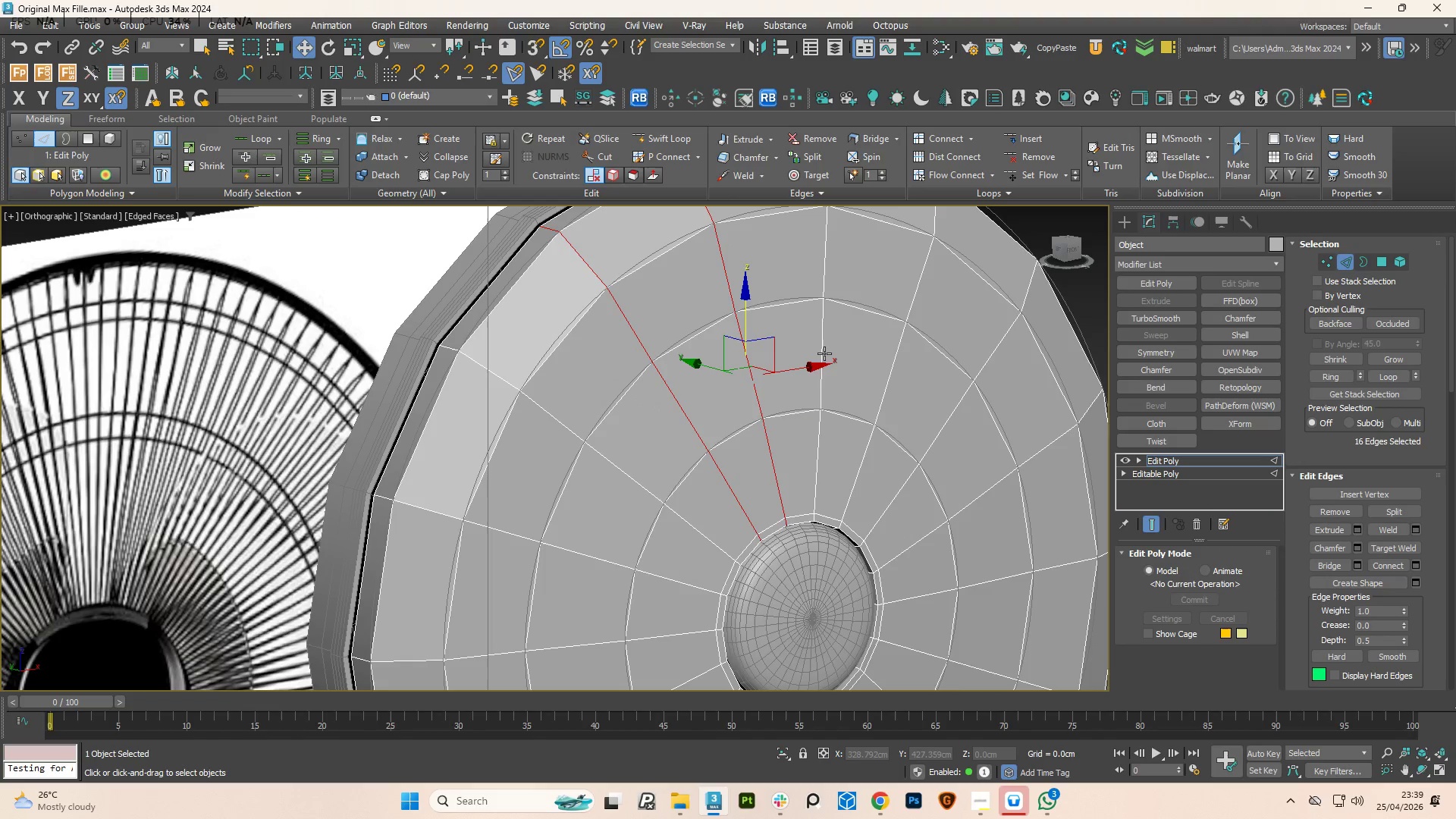 
double_click([824, 353])
 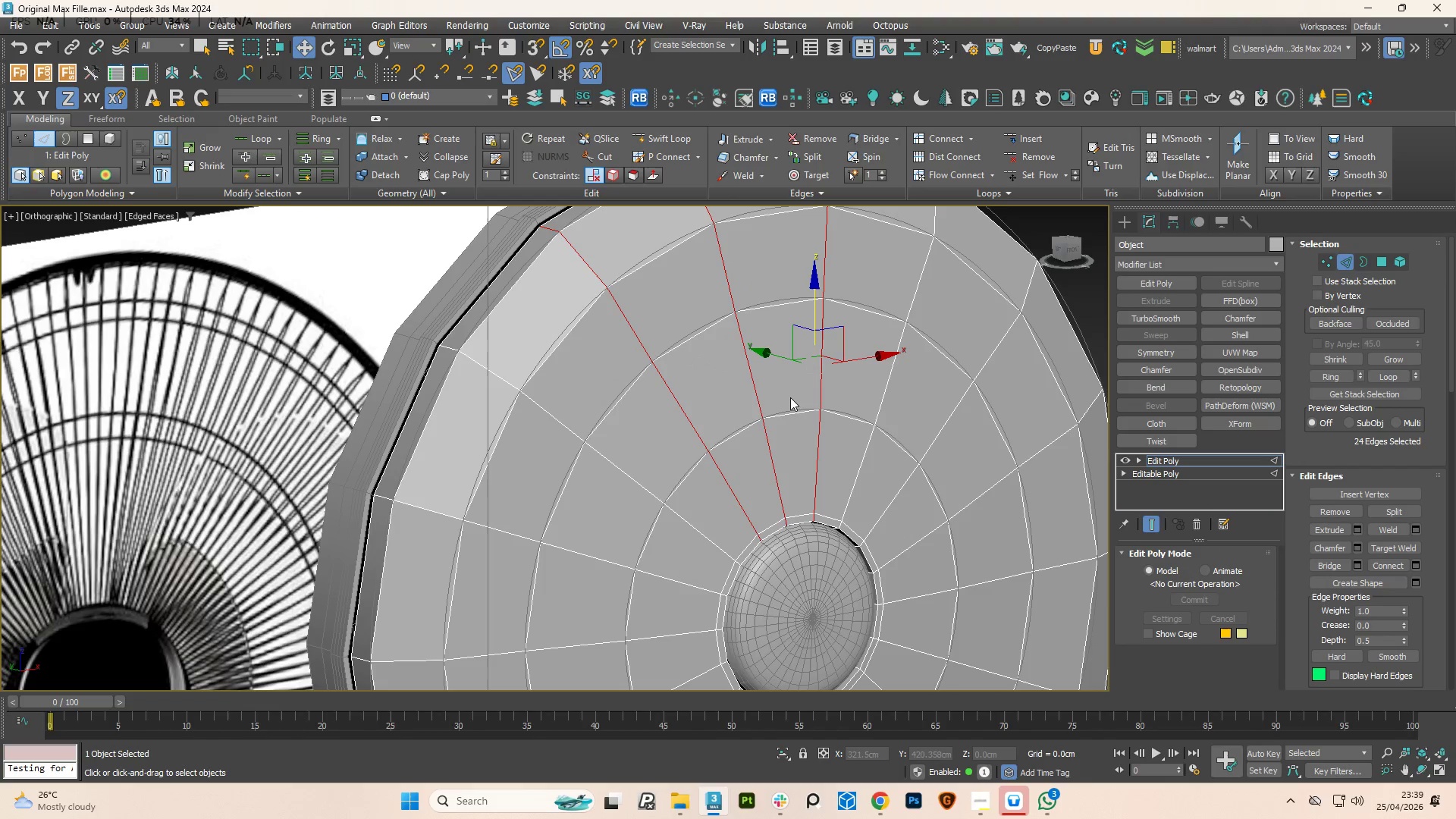 
key(Q)
 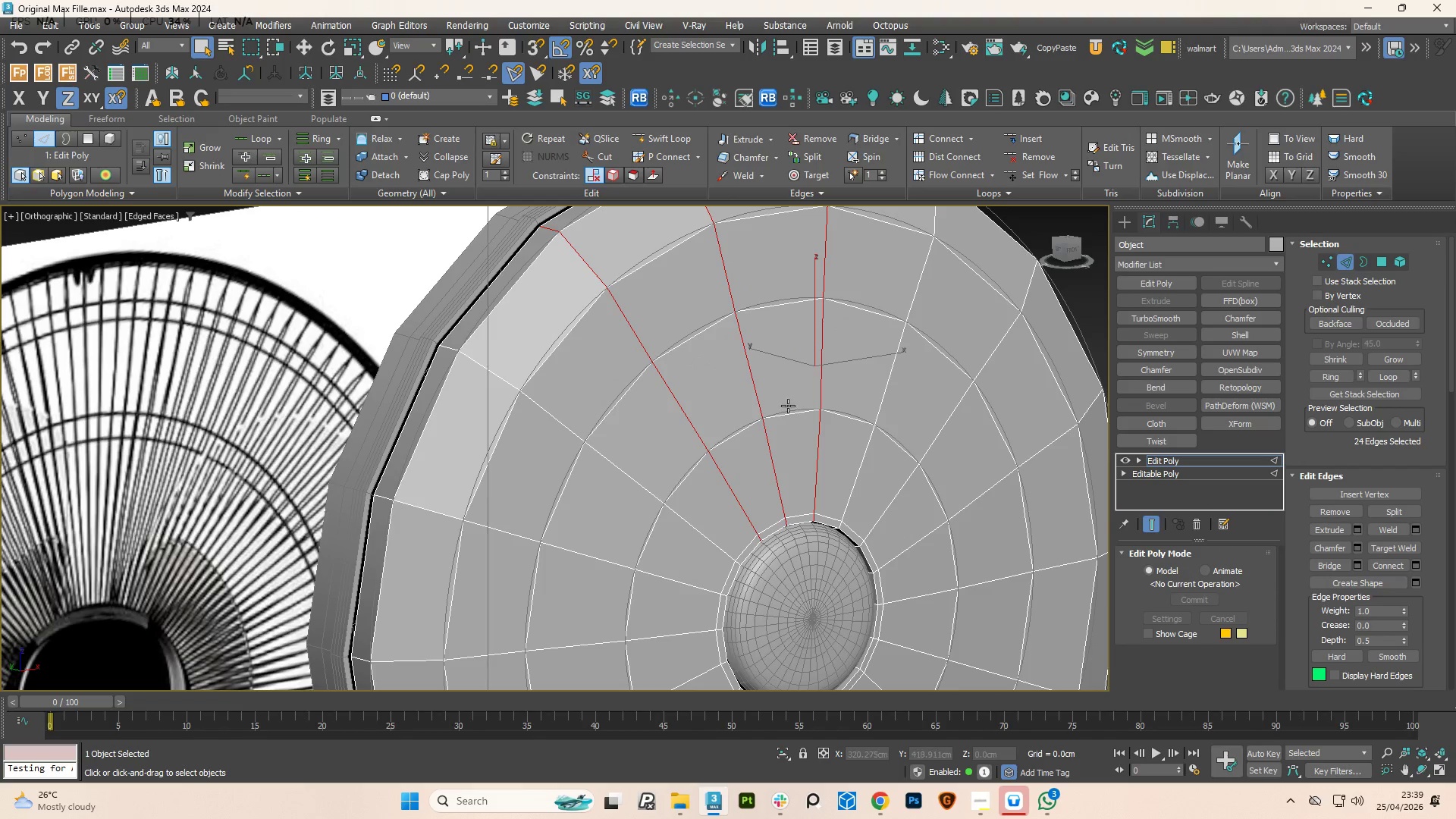 
scroll: coordinate [783, 406], scroll_direction: down, amount: 2.0
 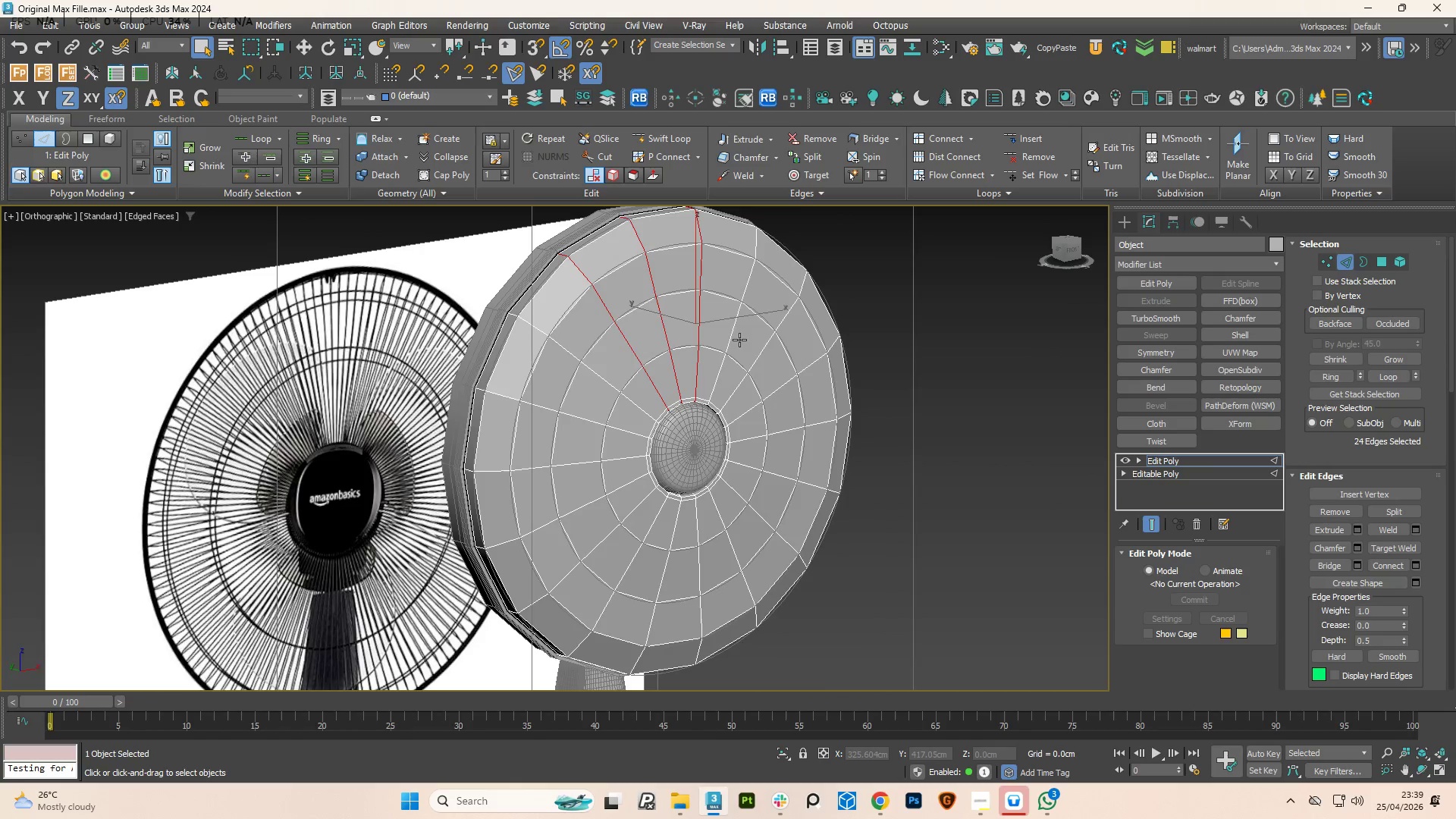 
hold_key(key=ControlLeft, duration=6.8)
 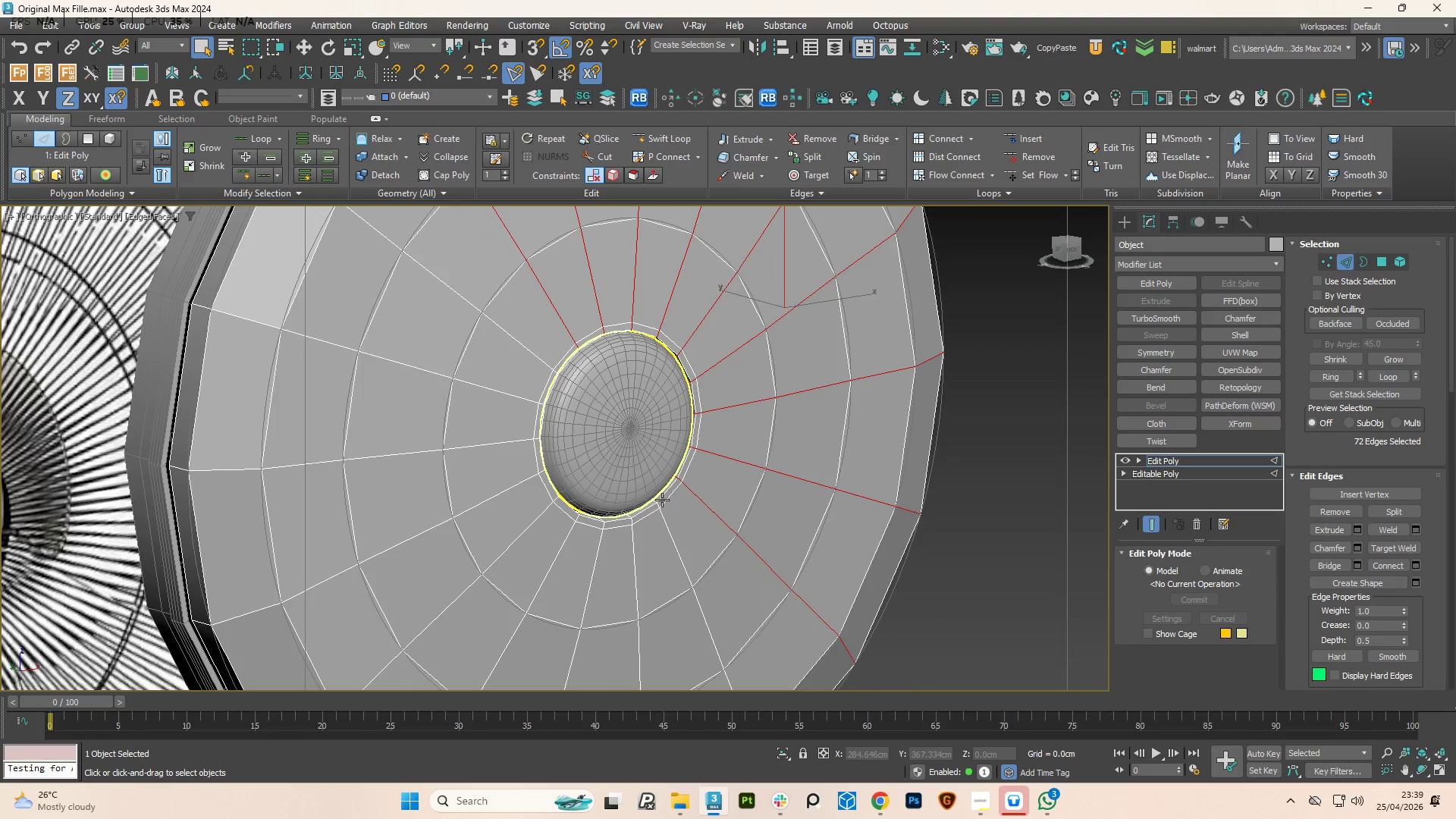 
scroll: coordinate [744, 340], scroll_direction: up, amount: 2.0
 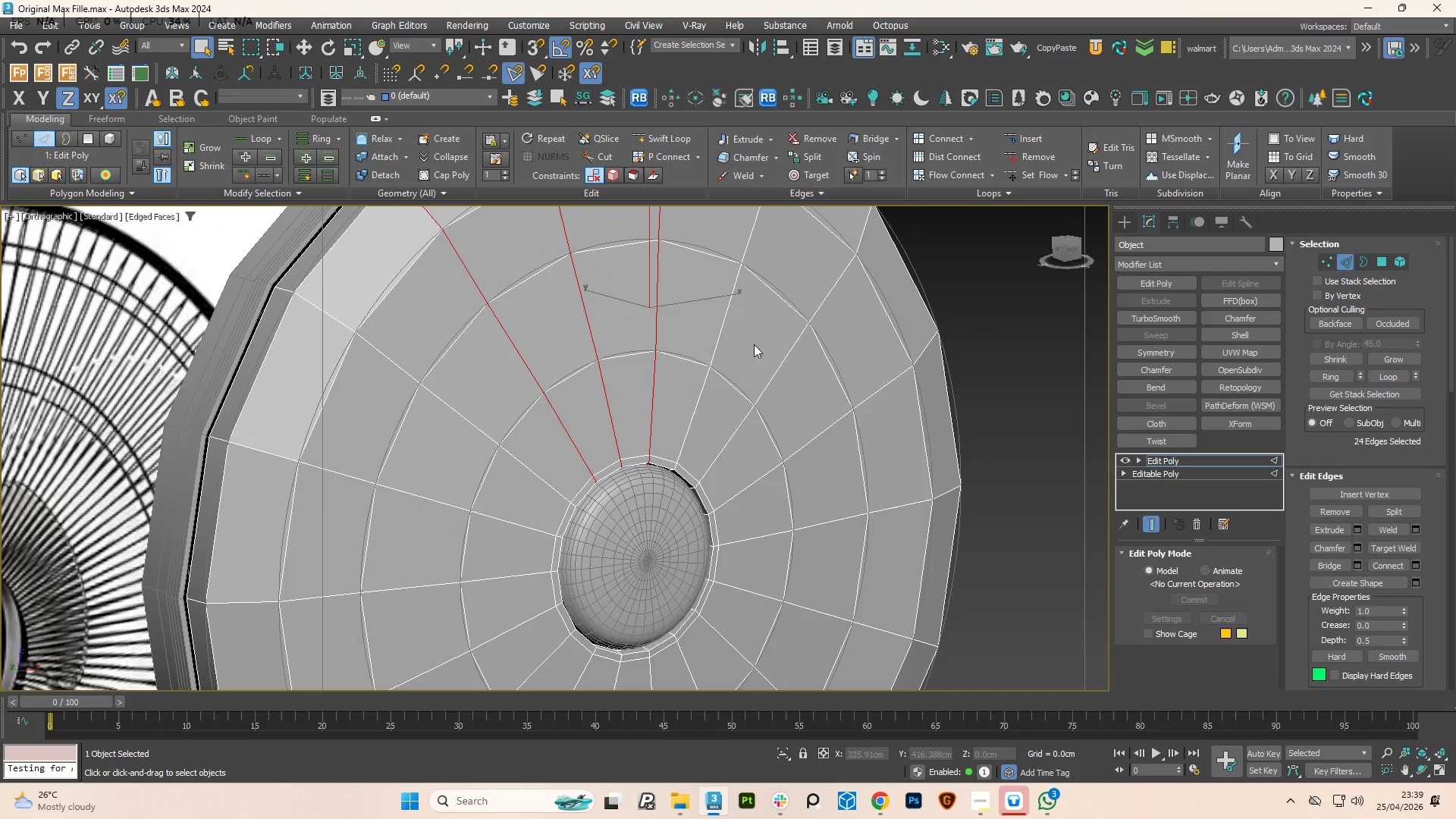 
double_click([778, 360])
 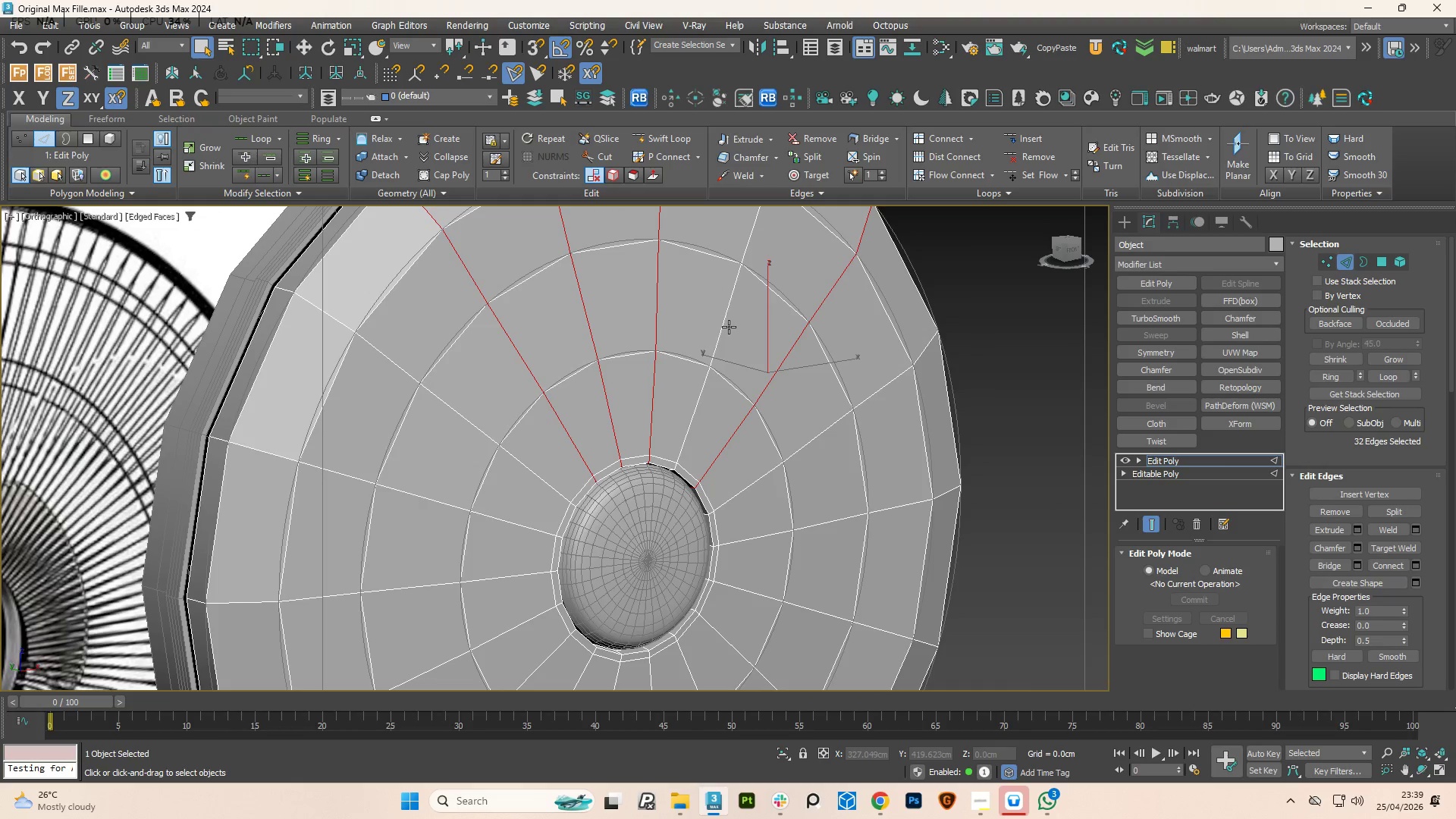 
double_click([729, 327])
 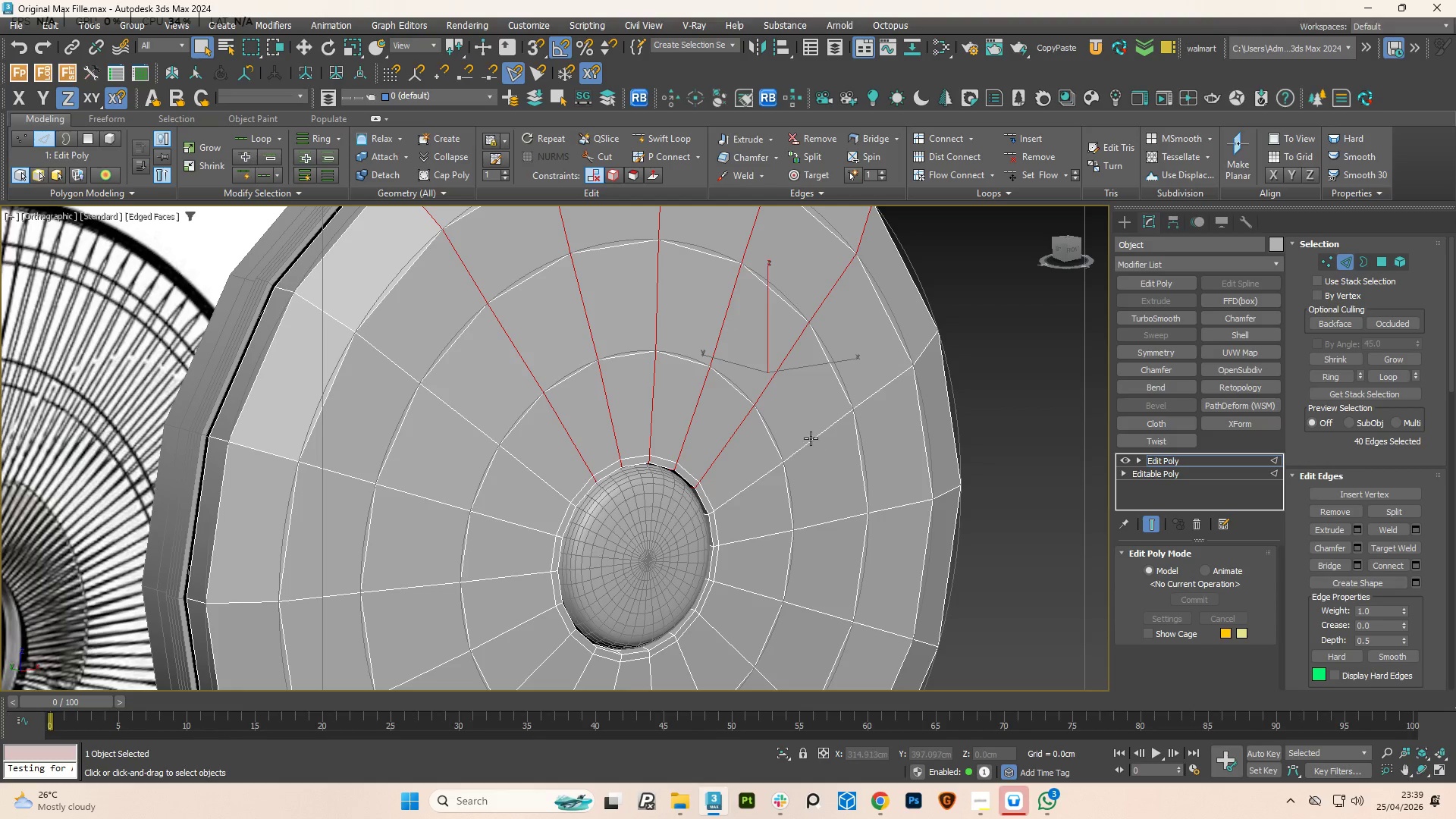 
double_click([811, 438])
 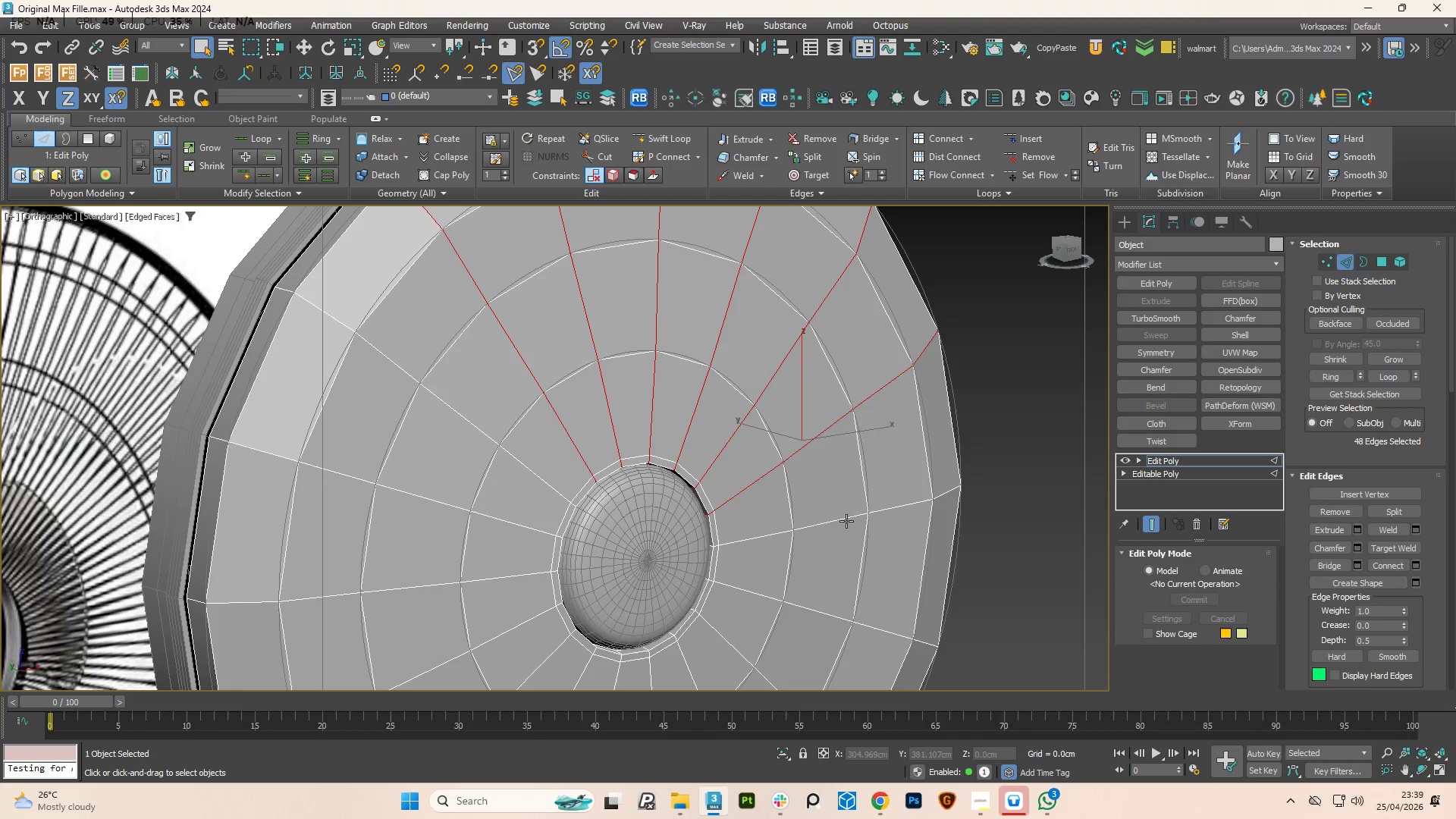 
double_click([846, 521])
 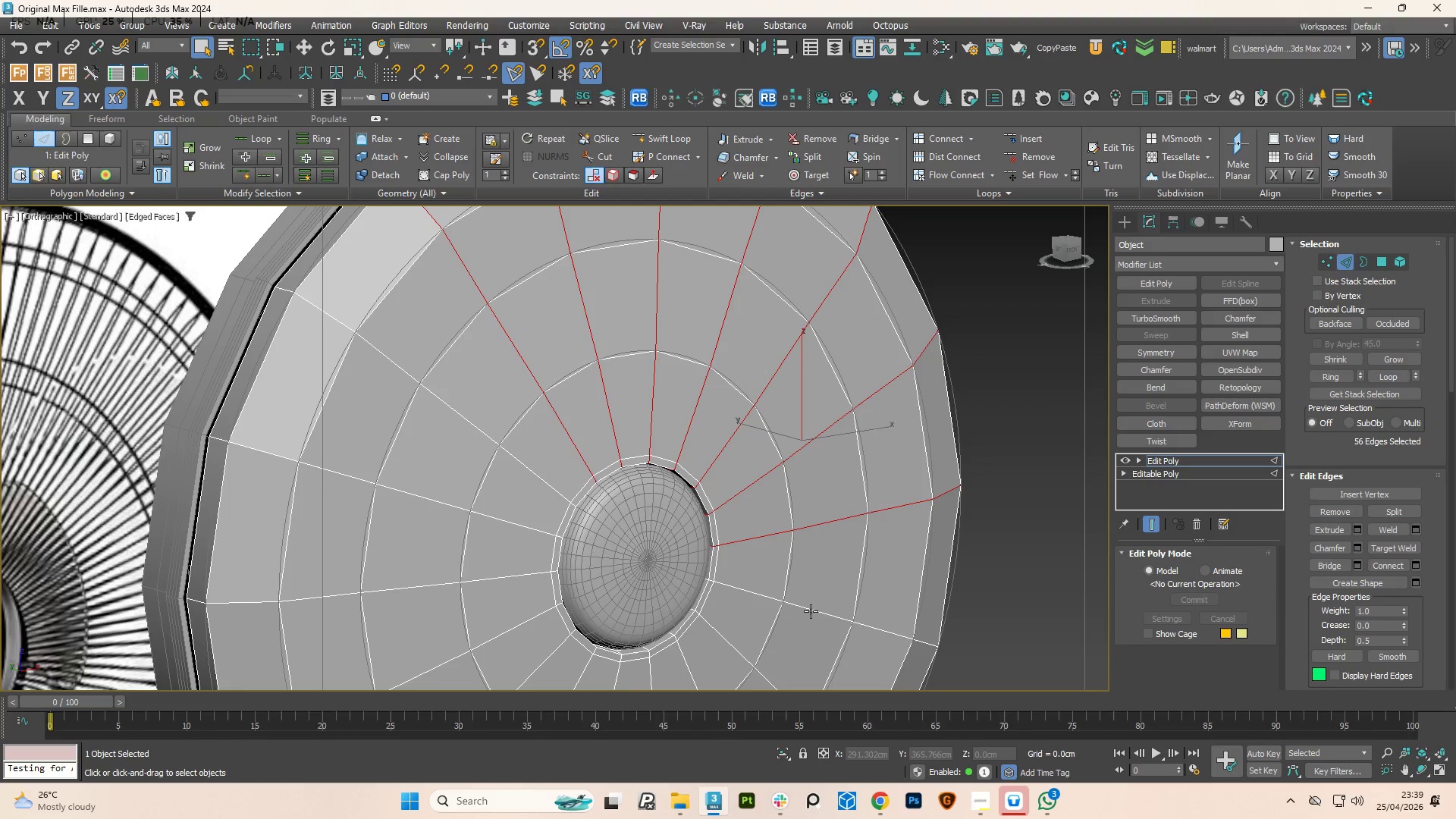 
double_click([811, 611])
 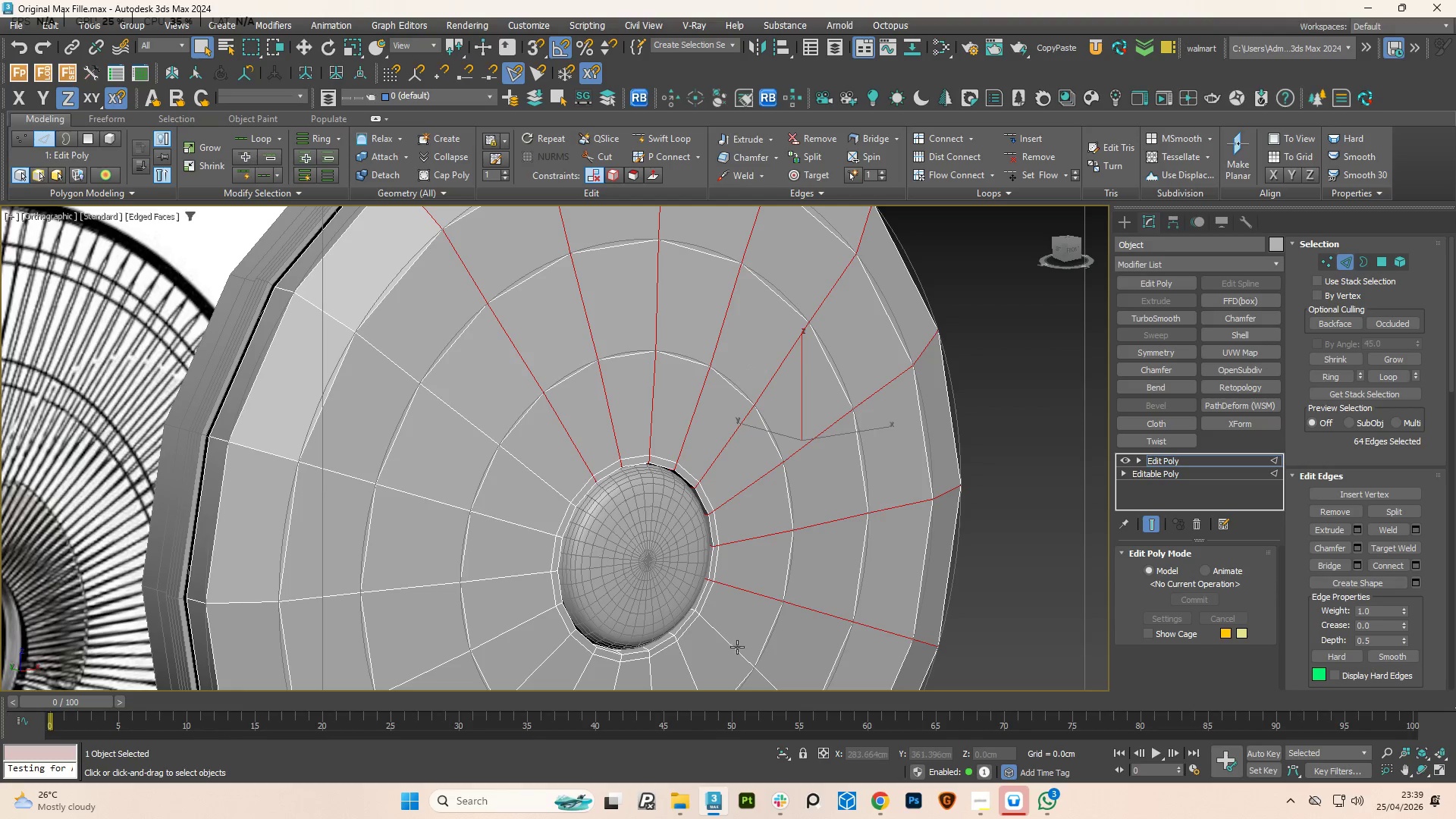 
double_click([738, 645])
 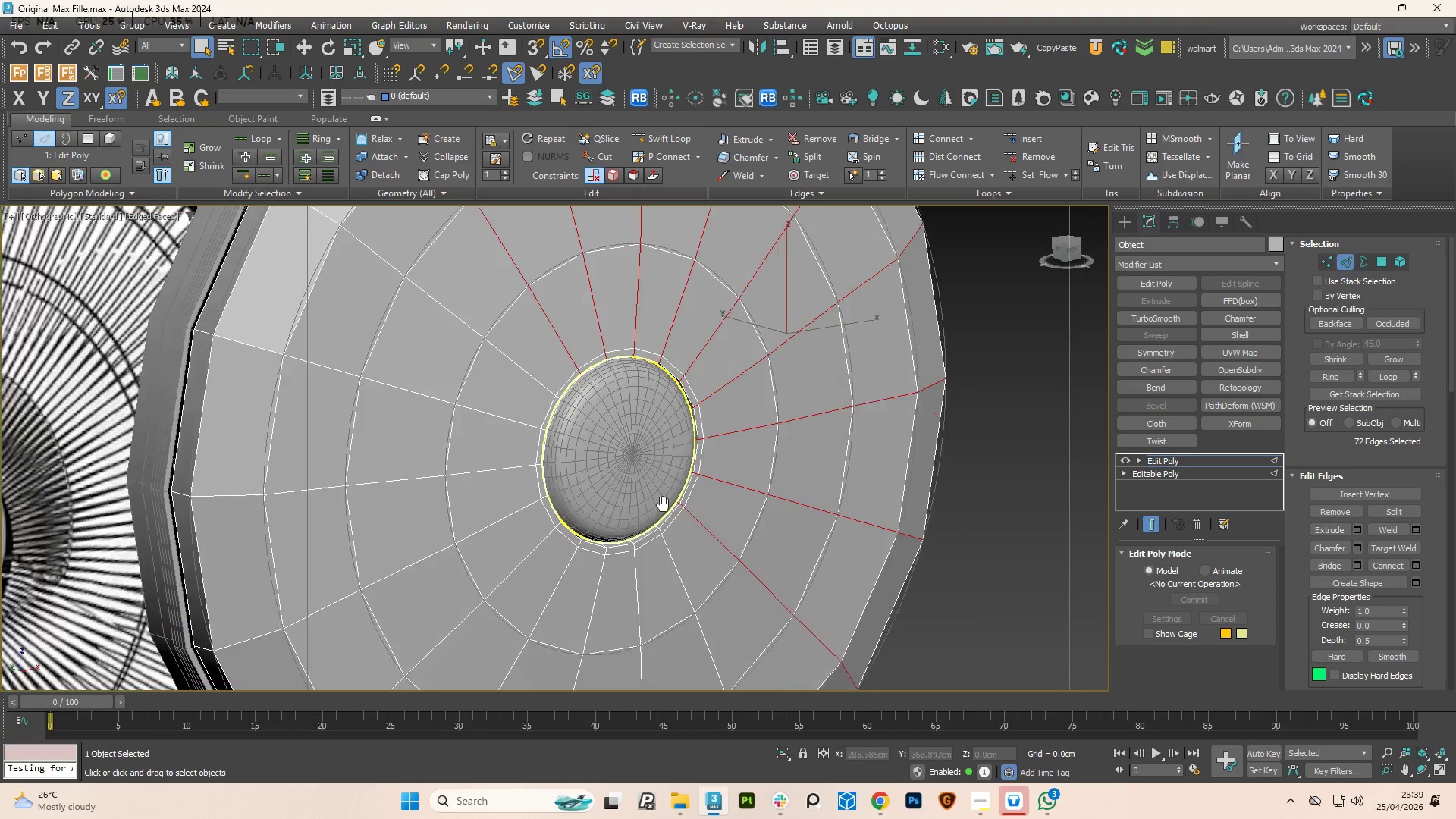 
hold_key(key=ControlLeft, duration=9.56)
double_click([682, 551])
 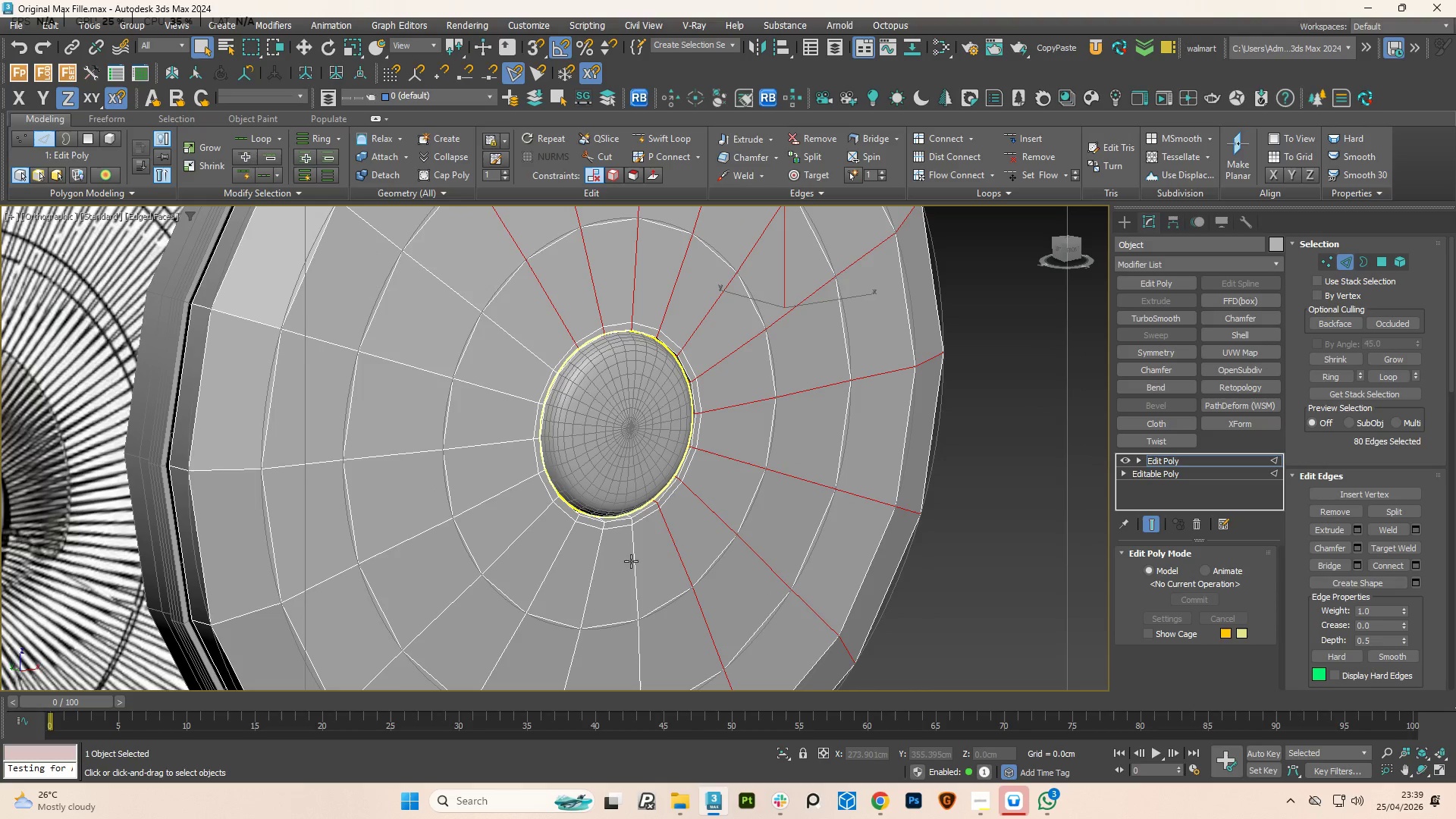 
left_click([631, 561])
 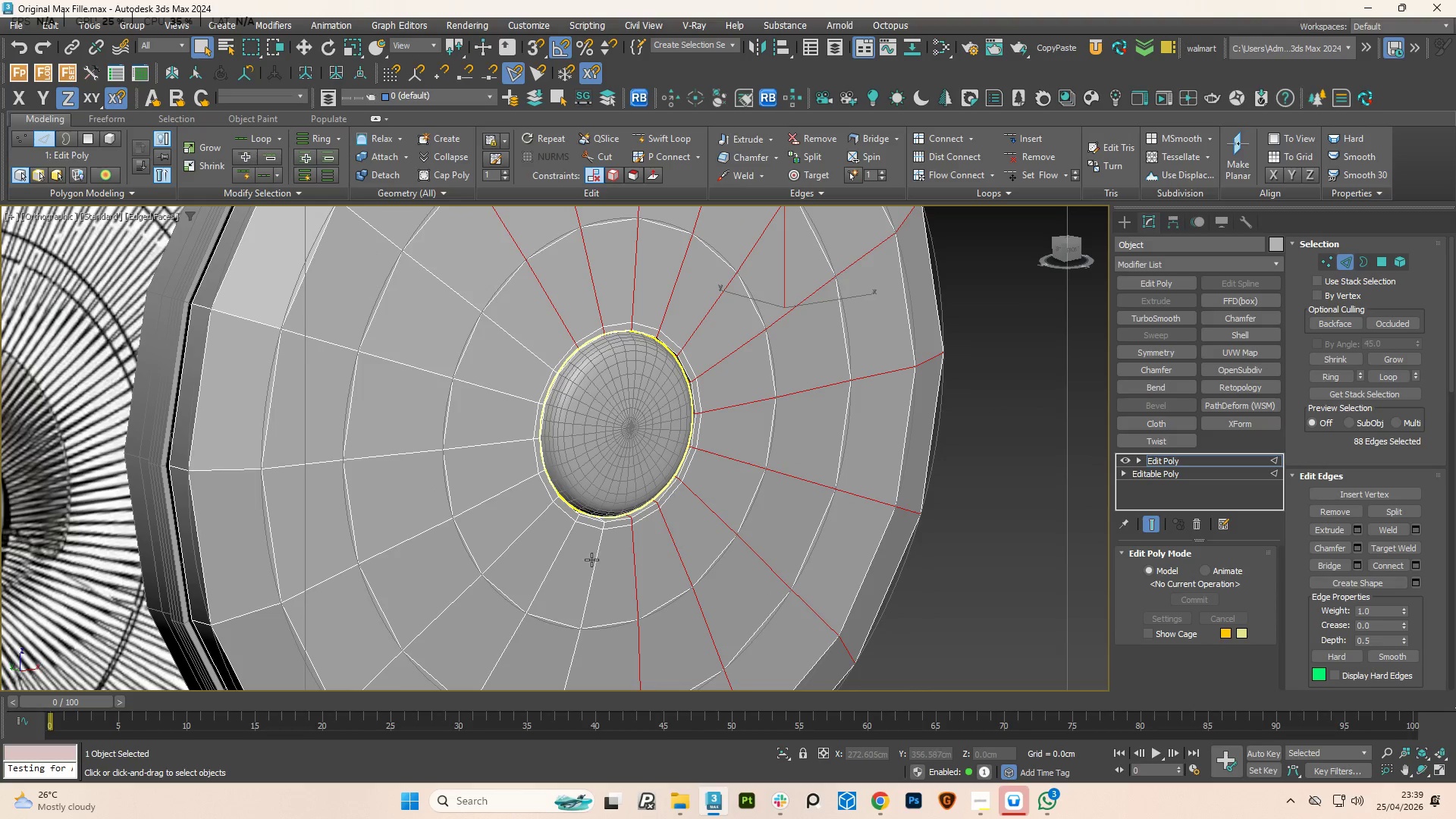 
double_click([592, 560])
 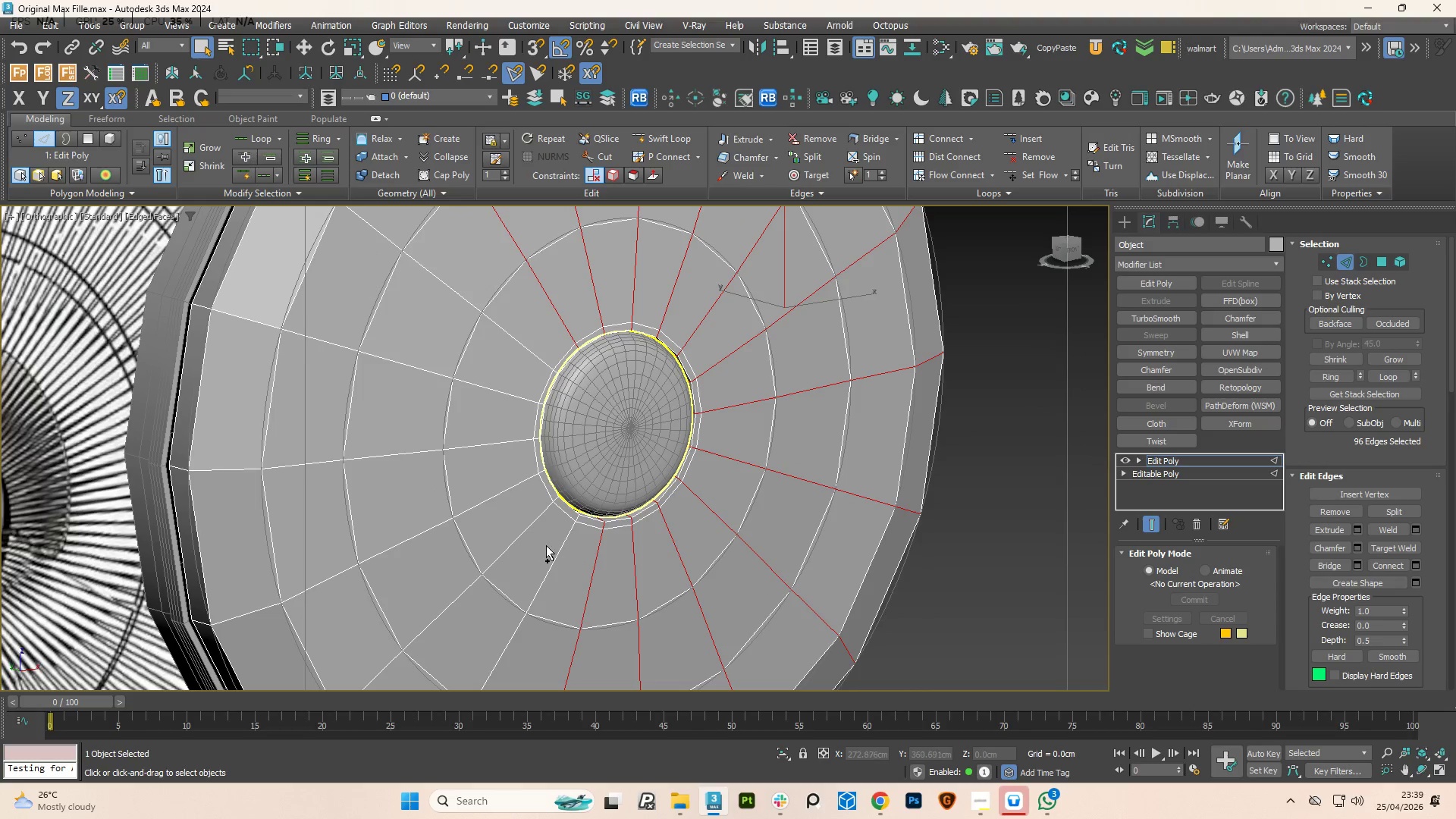 
left_click([547, 545])
 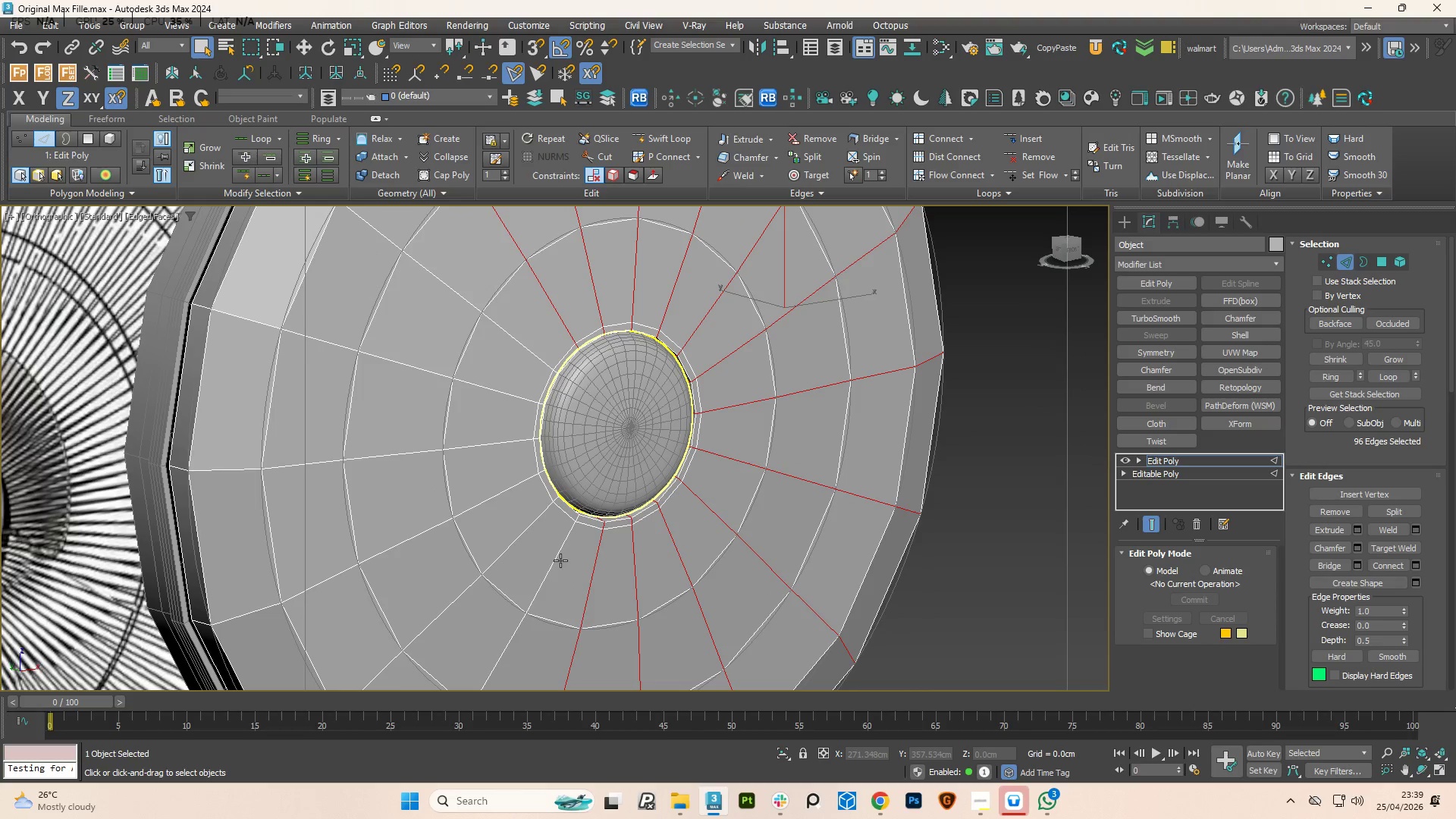 
double_click([560, 560])
 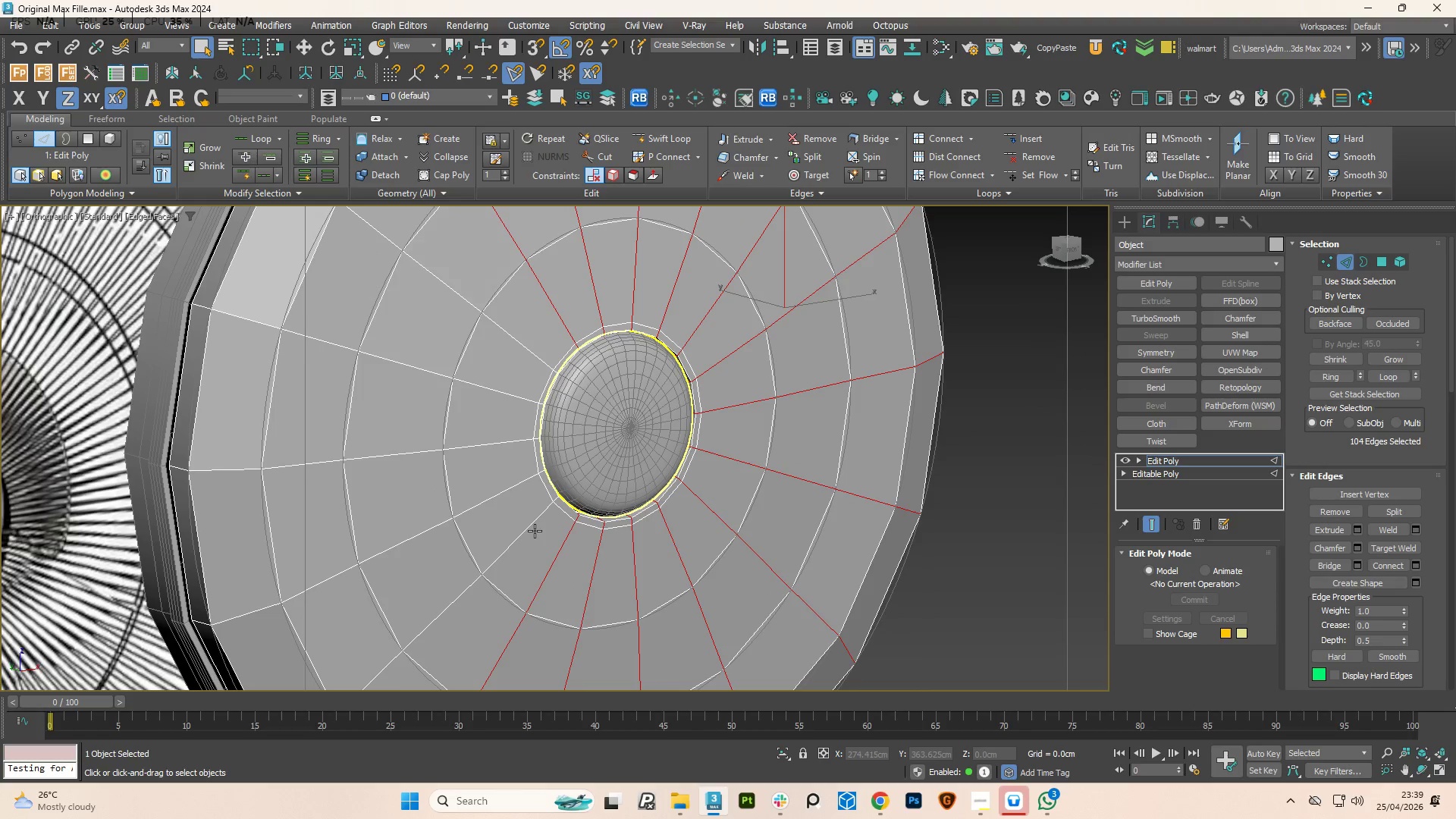 
double_click([535, 531])
 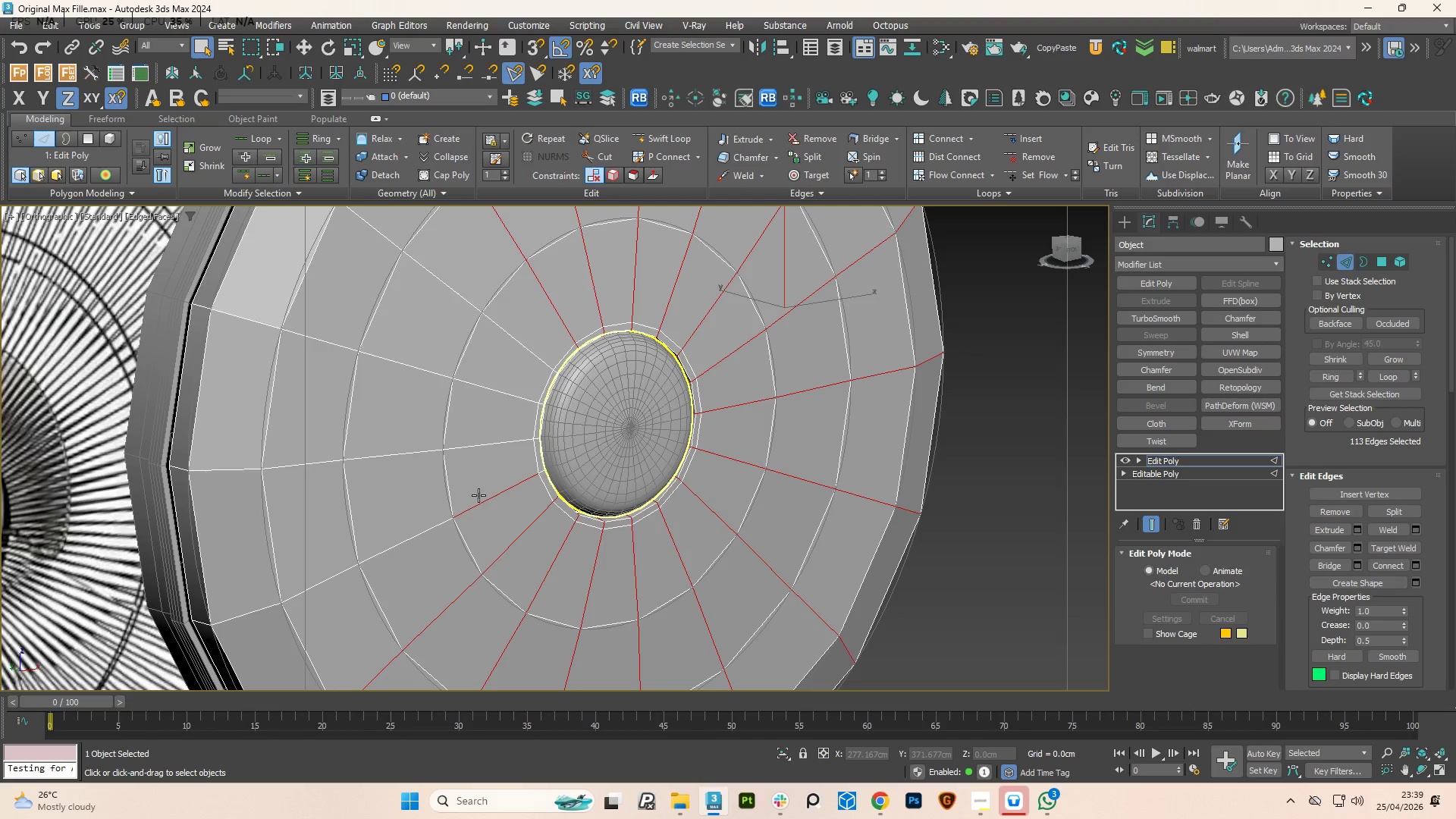 
double_click([479, 495])
 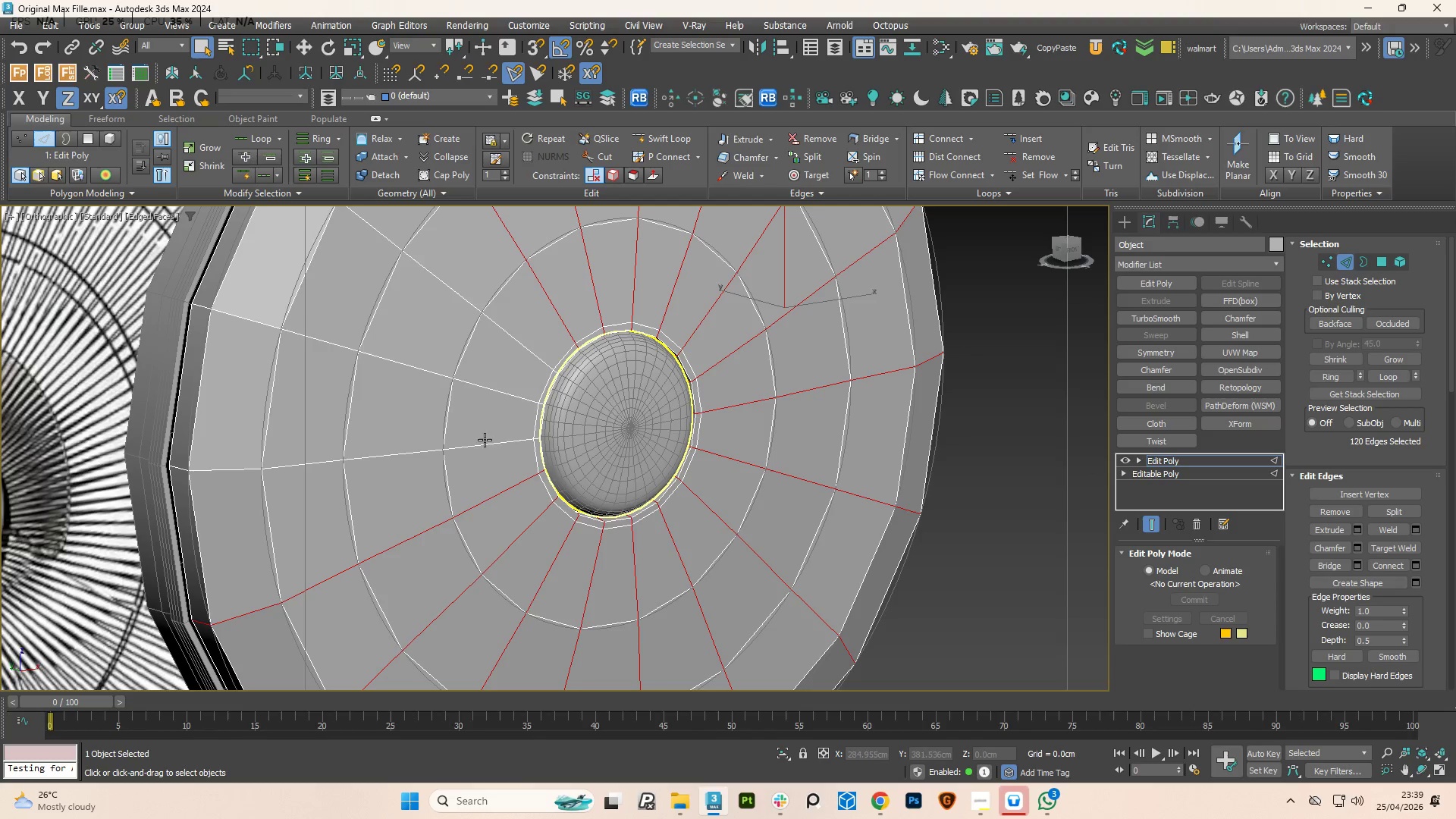 
double_click([485, 440])
 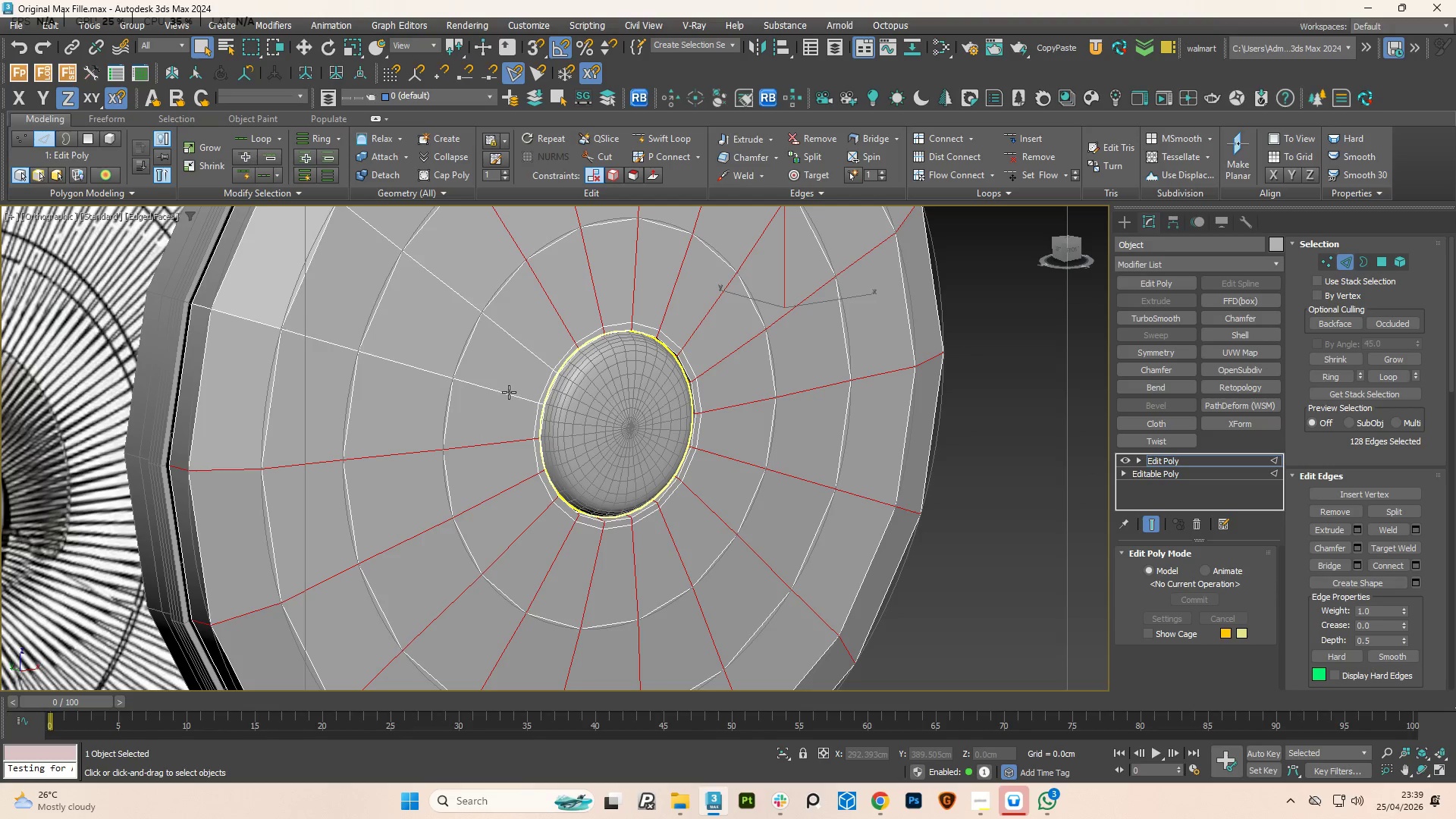 
double_click([509, 392])
 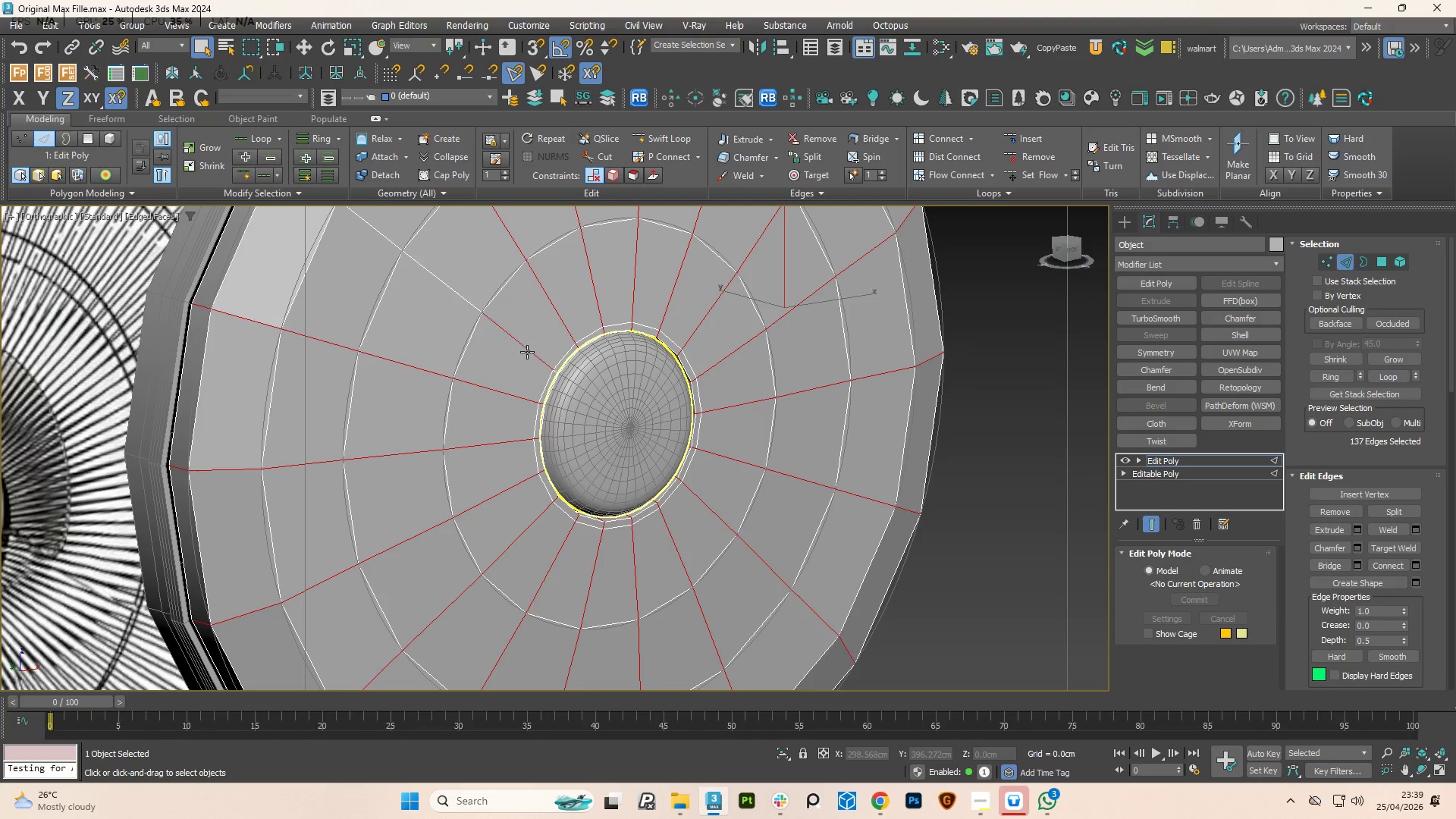 
double_click([527, 352])
 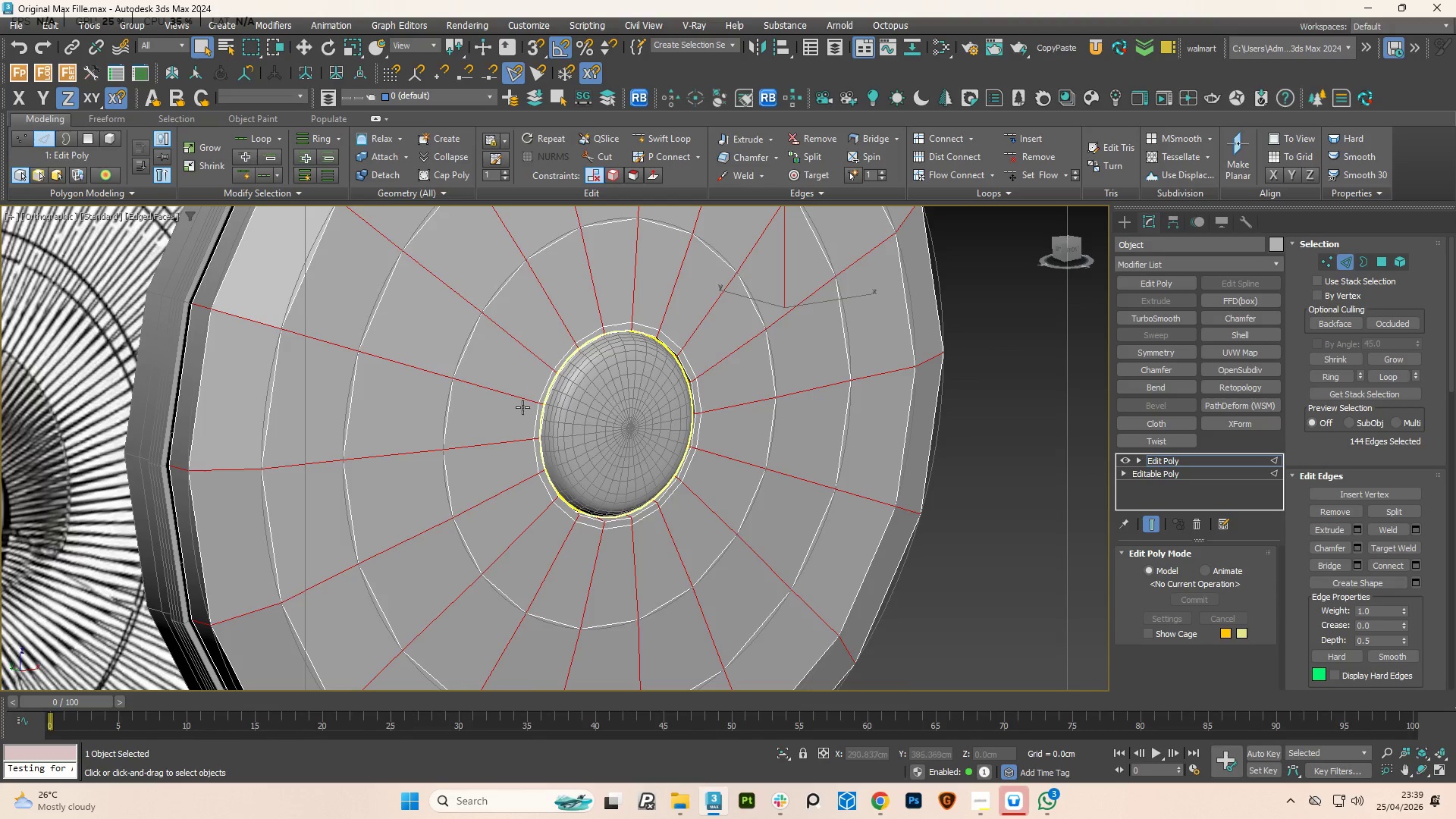 
scroll: coordinate [544, 488], scroll_direction: down, amount: 3.0
 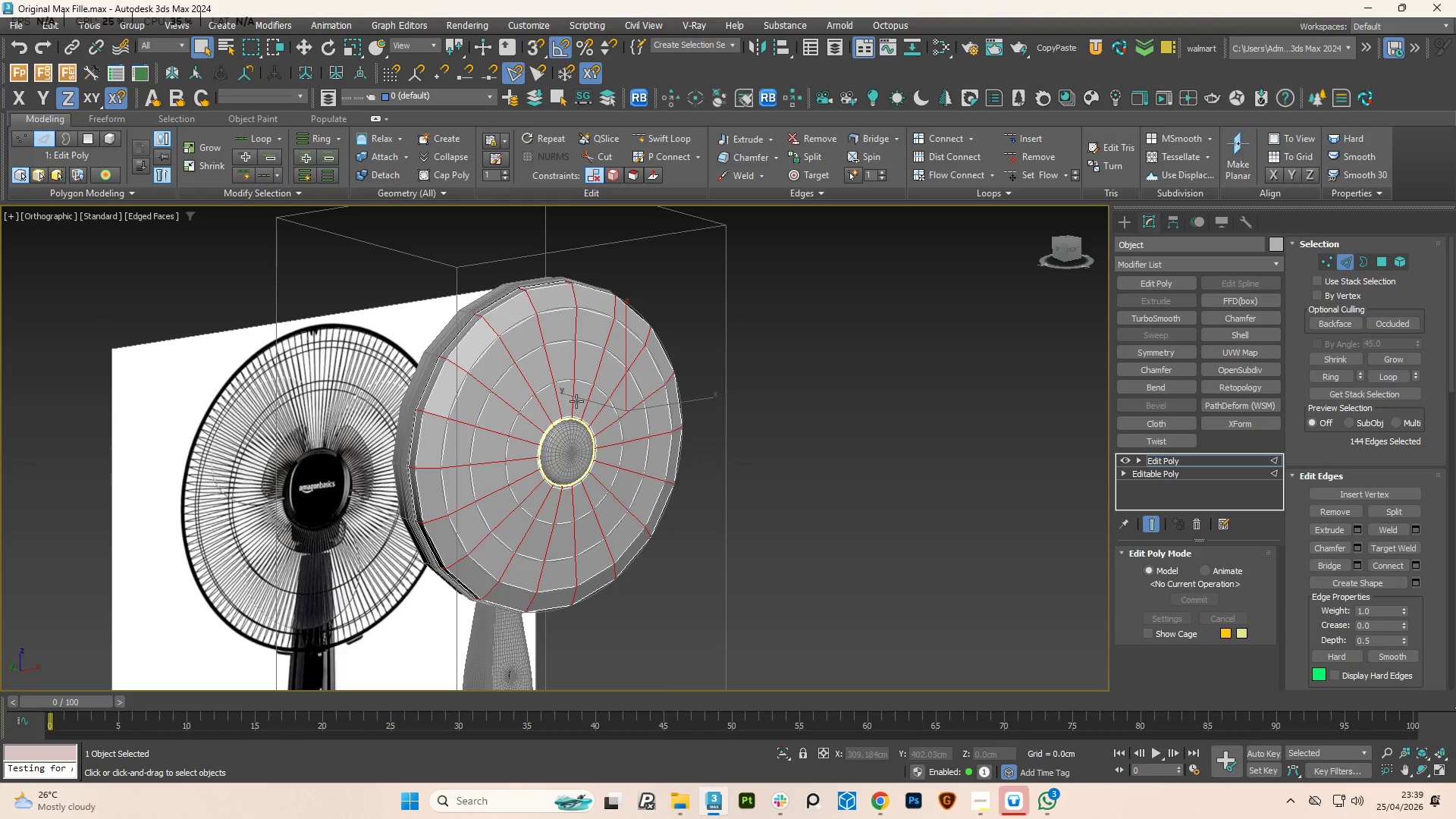 
scroll: coordinate [577, 383], scroll_direction: up, amount: 1.0
 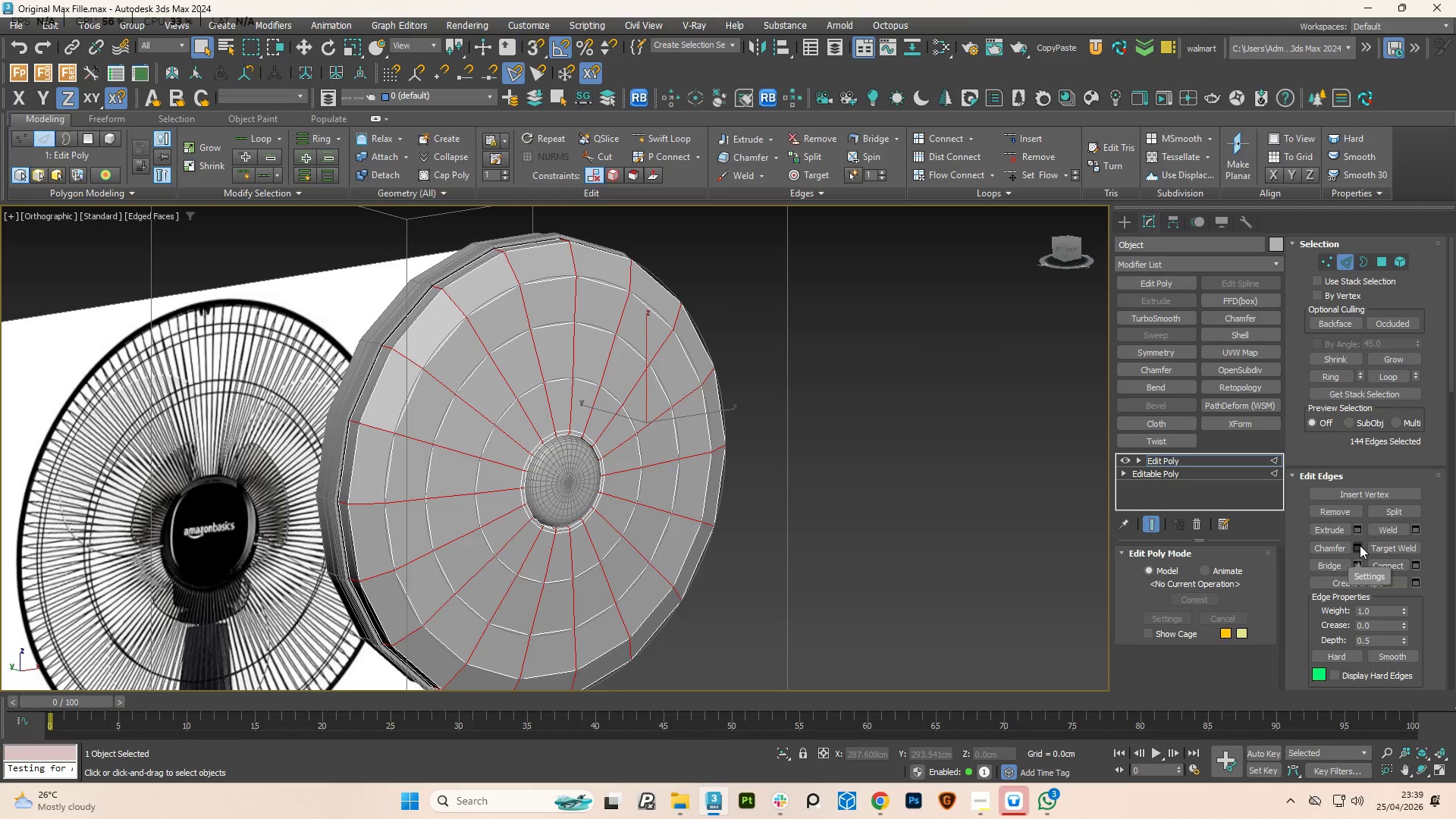 
left_click([1360, 545])
 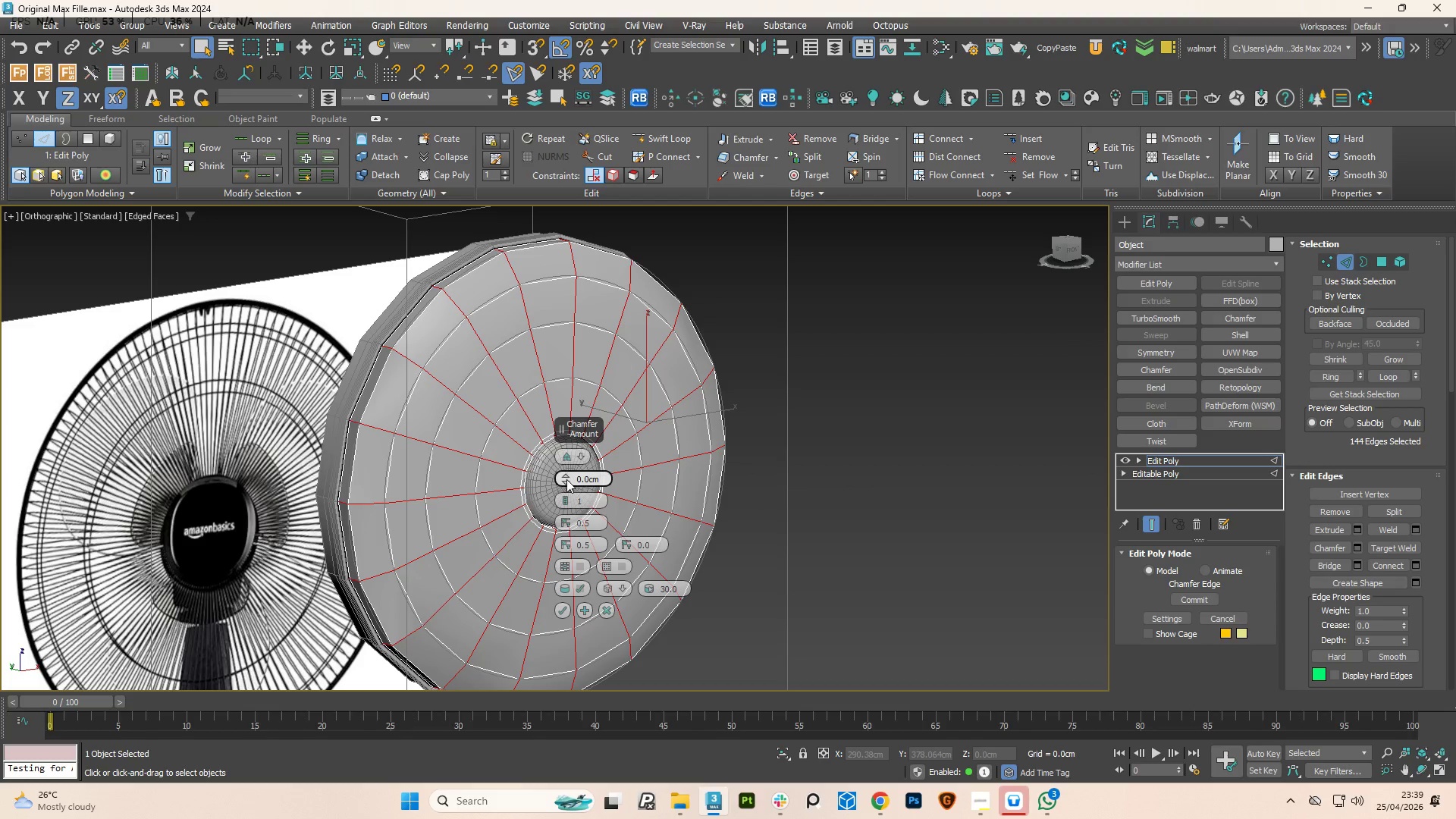 
left_click_drag(start_coordinate=[565, 480], to_coordinate=[566, 476])
 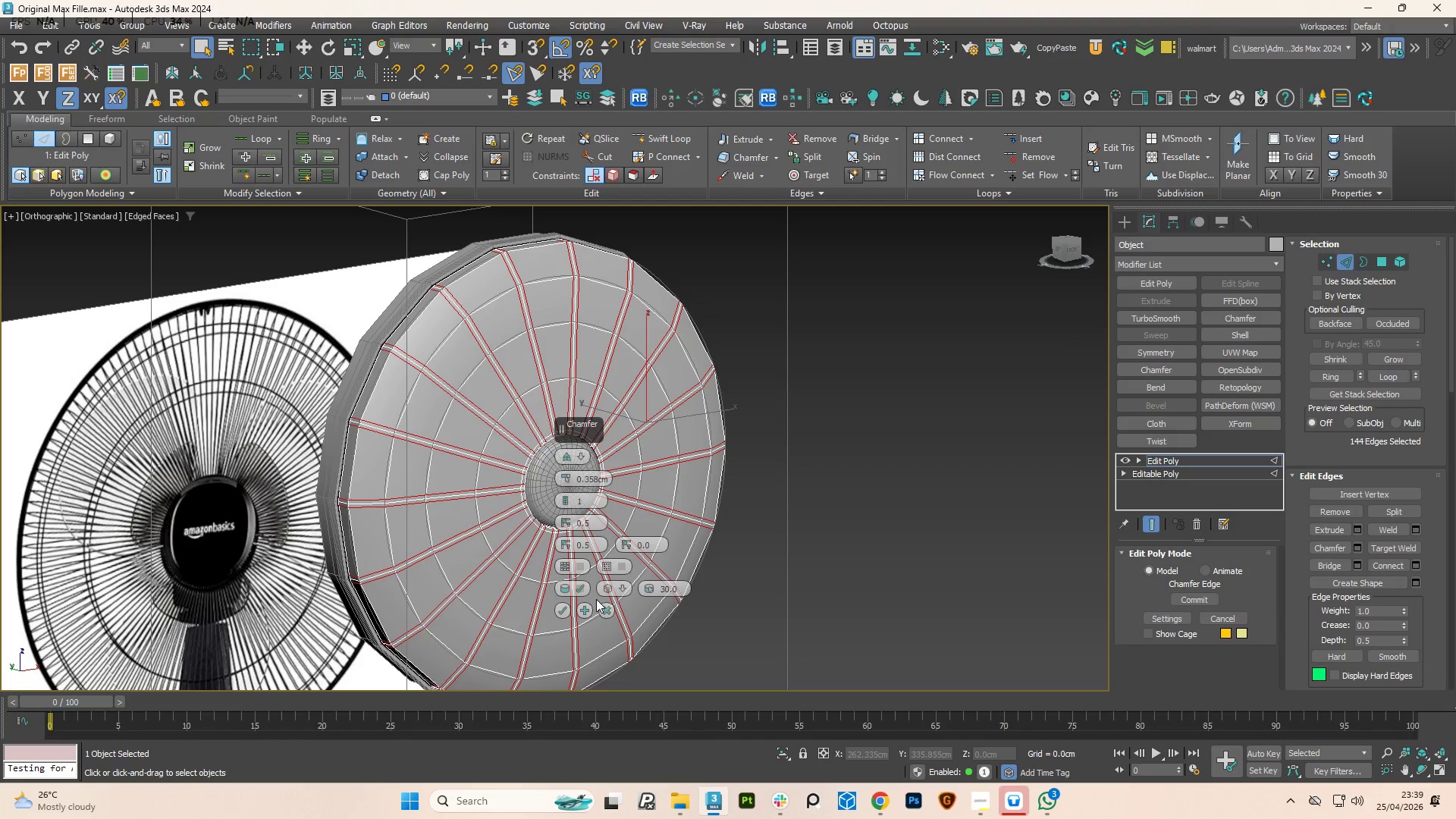 
wait(9.7)
 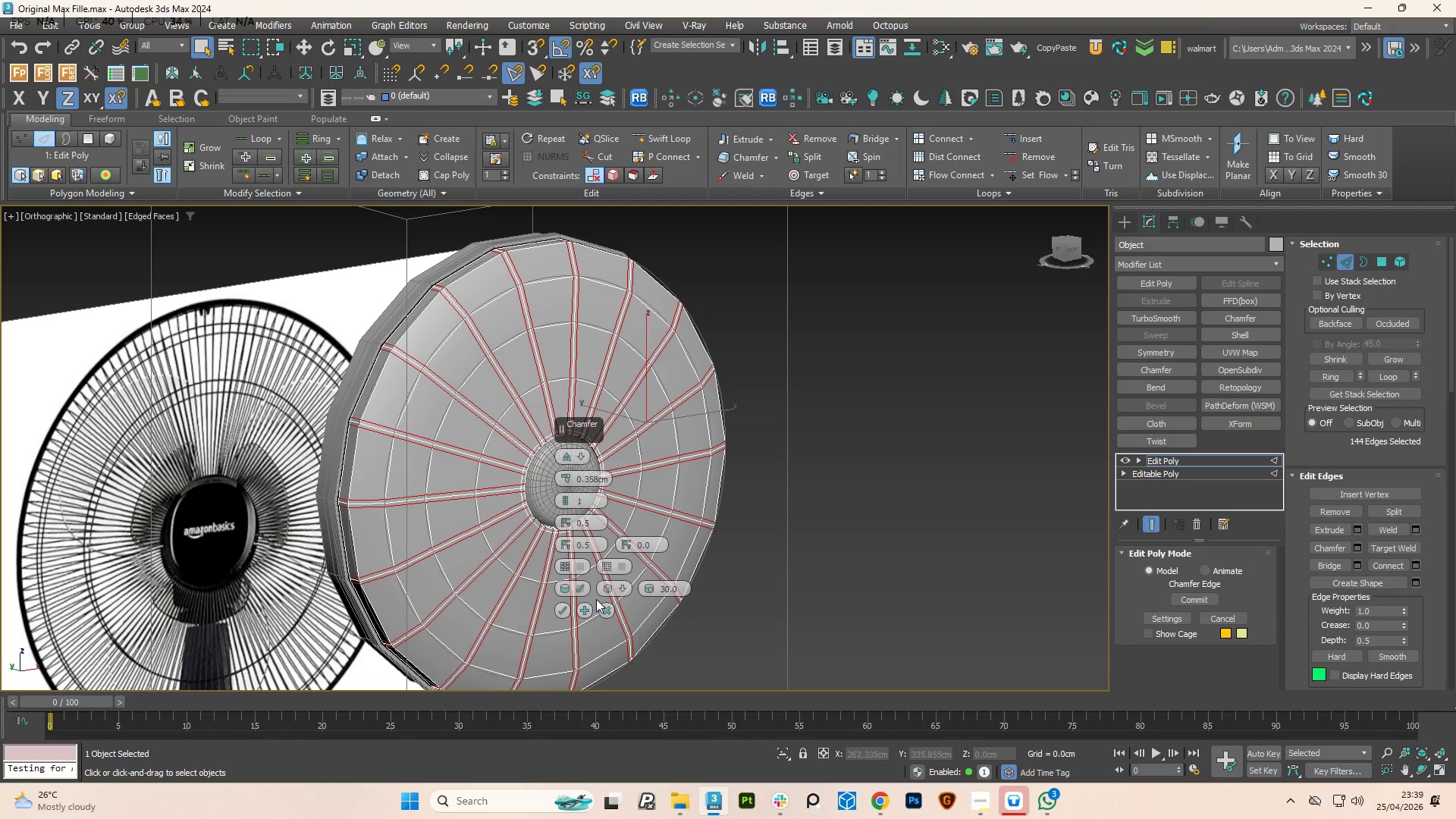 
left_click([606, 610])
 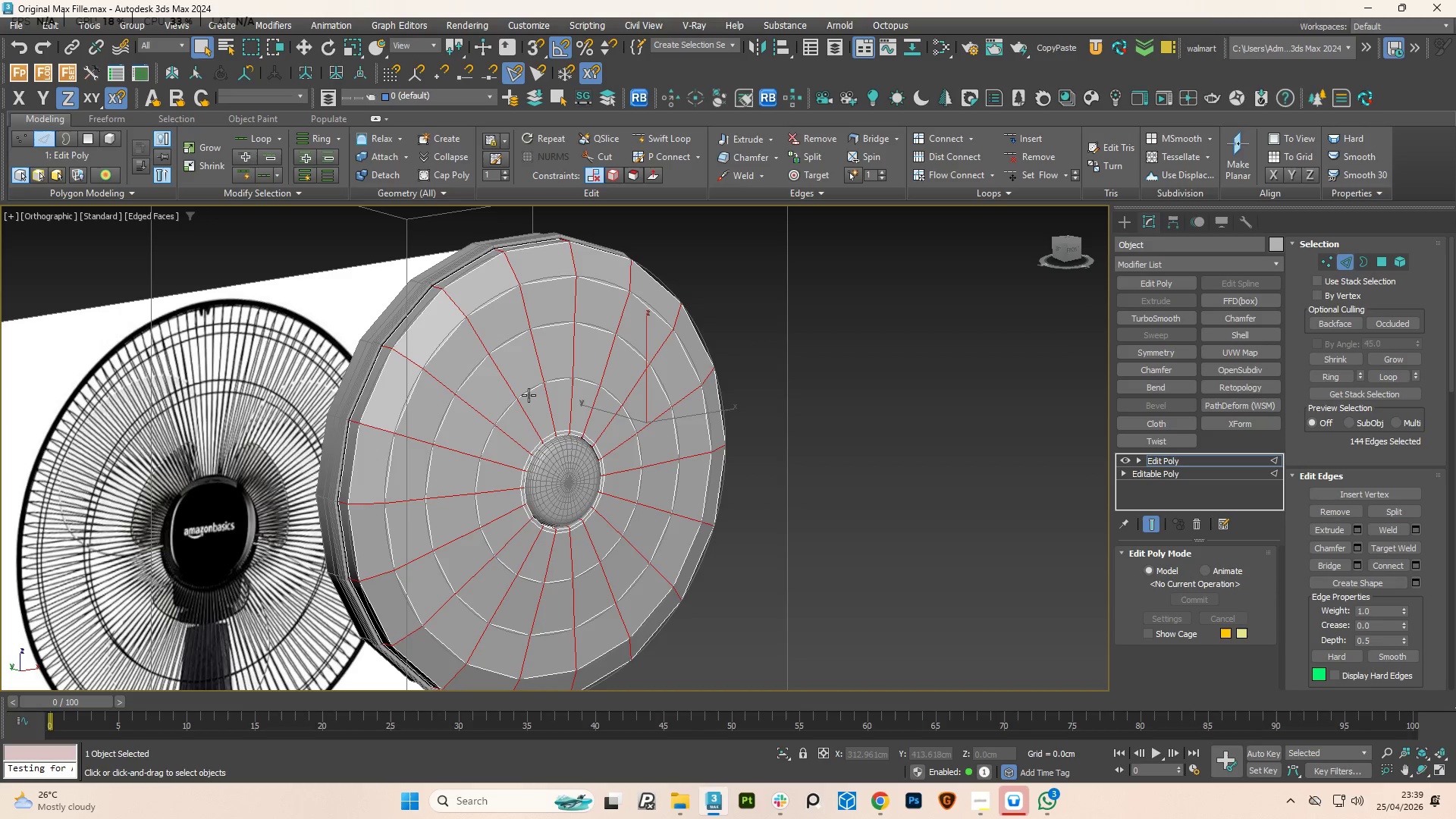 
double_click([529, 395])
 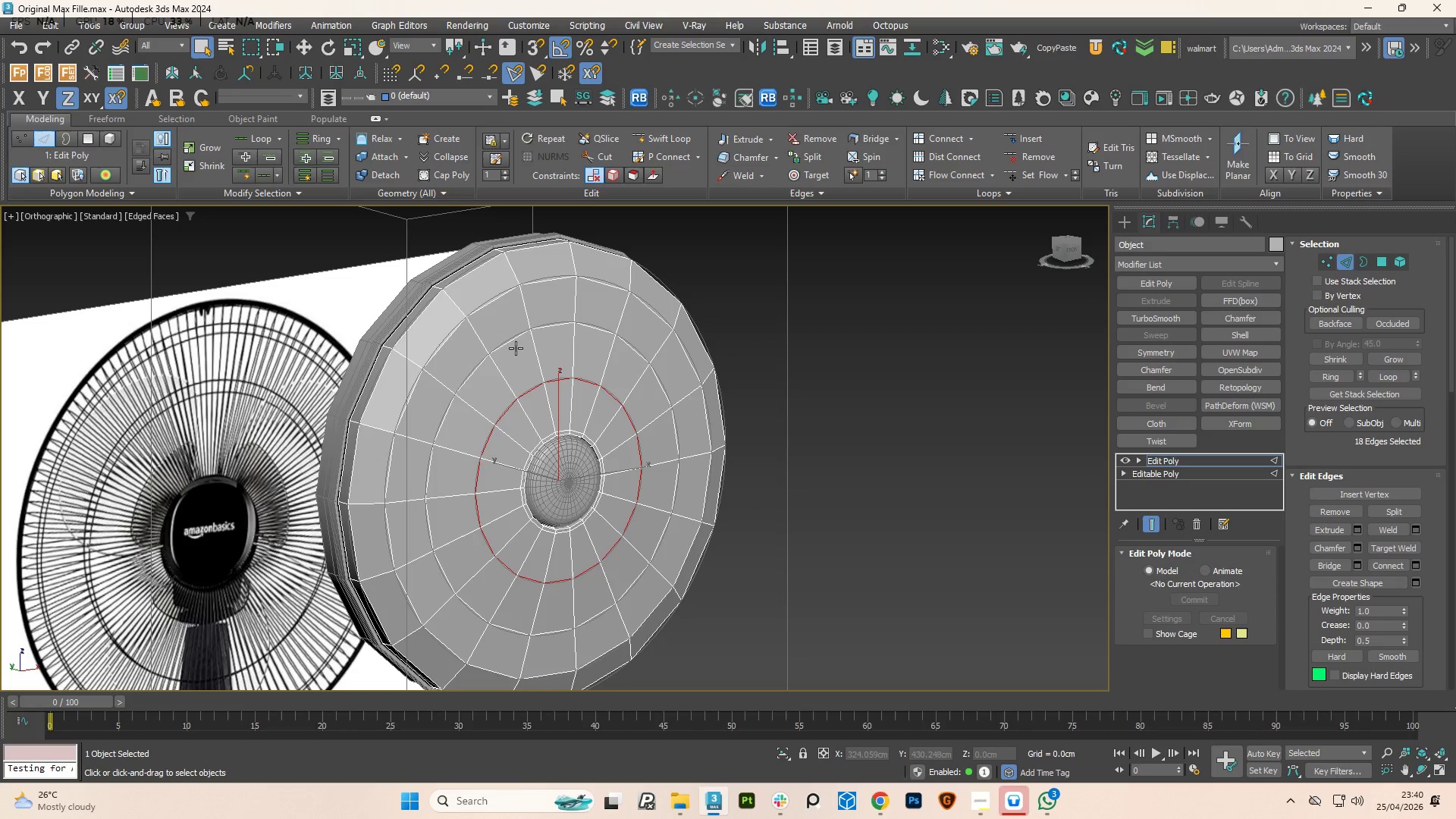 
hold_key(key=ControlLeft, duration=3.84)
double_click([512, 345])
 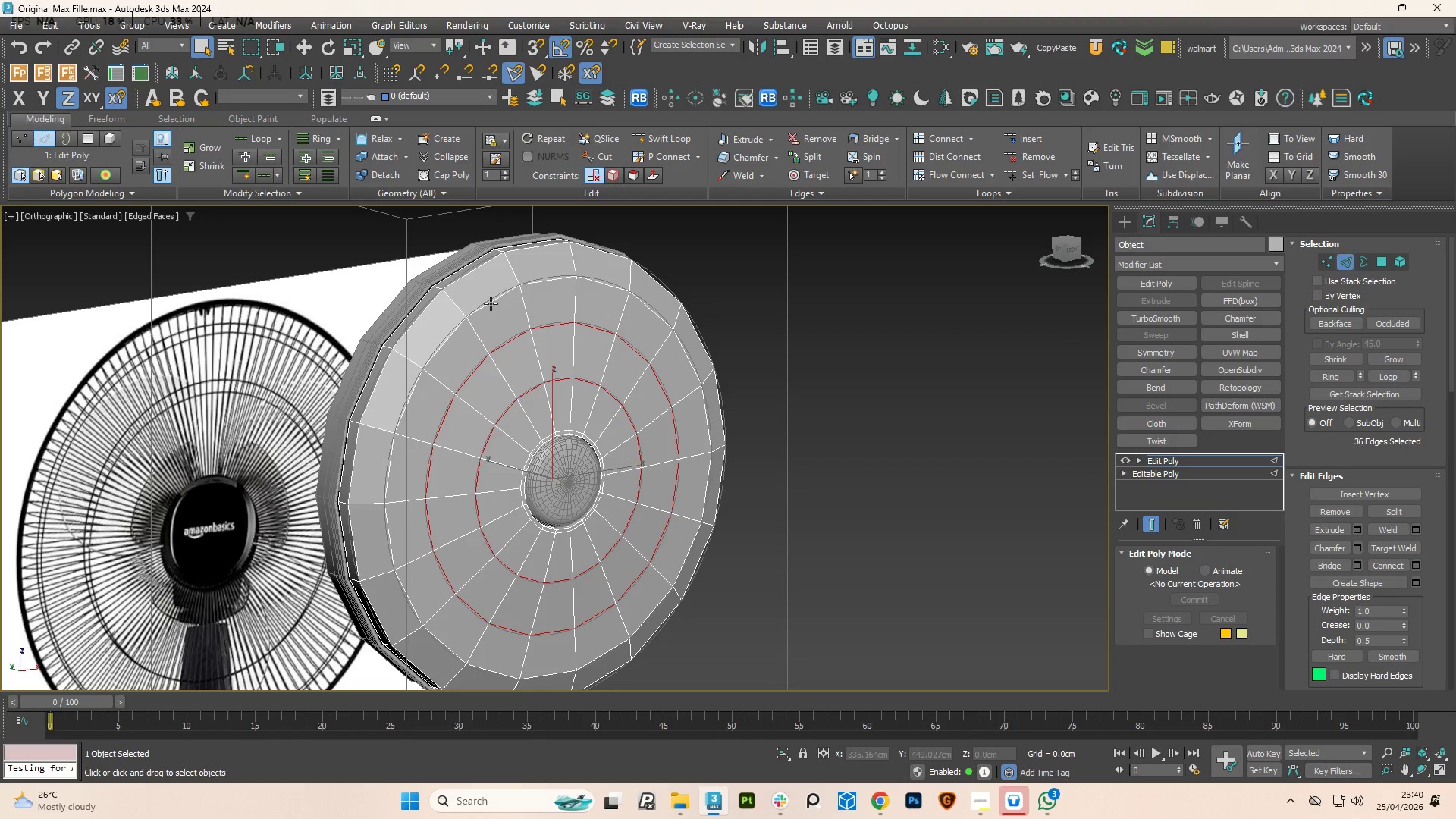 
double_click([491, 303])
 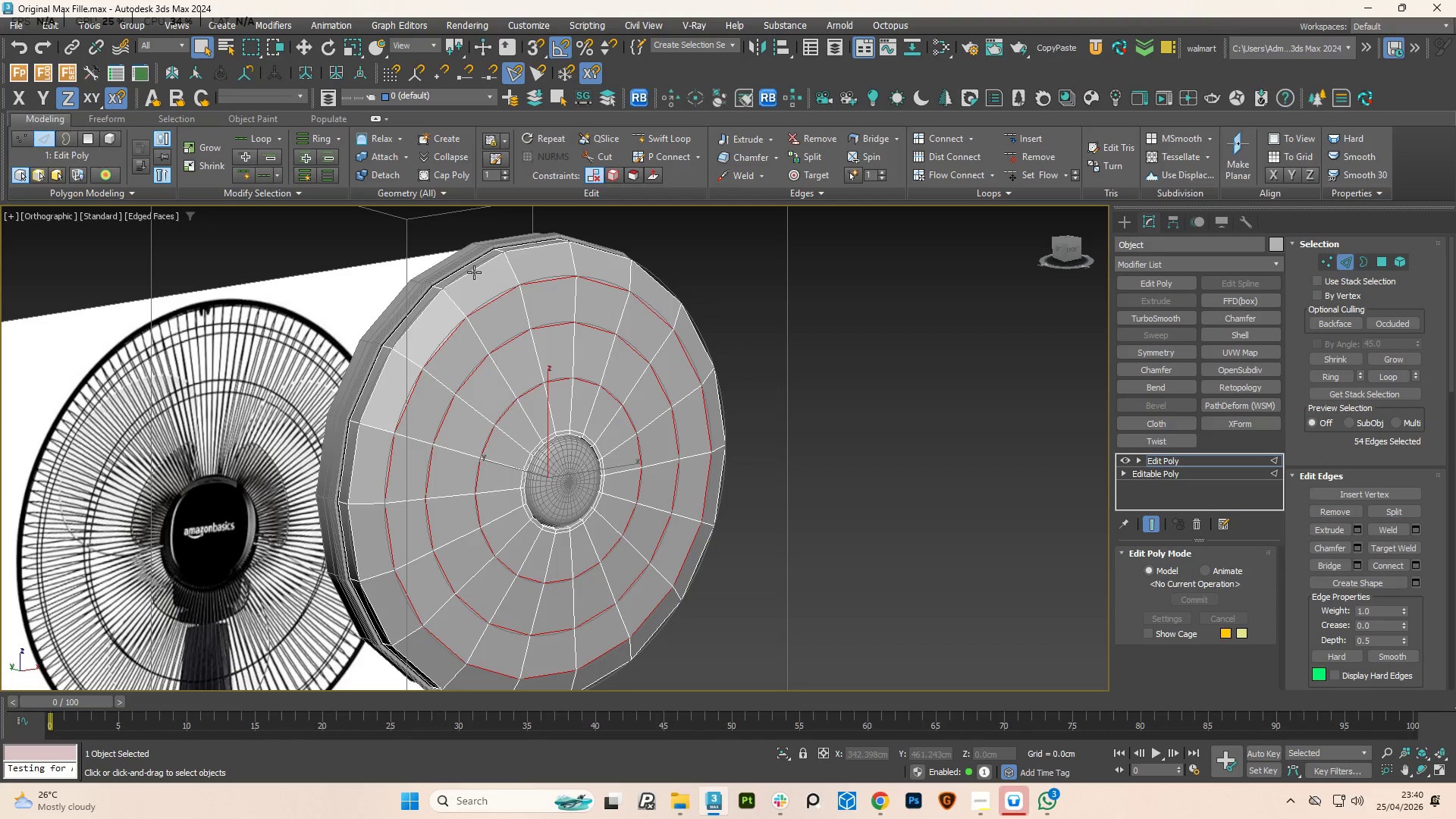 
double_click([474, 272])
 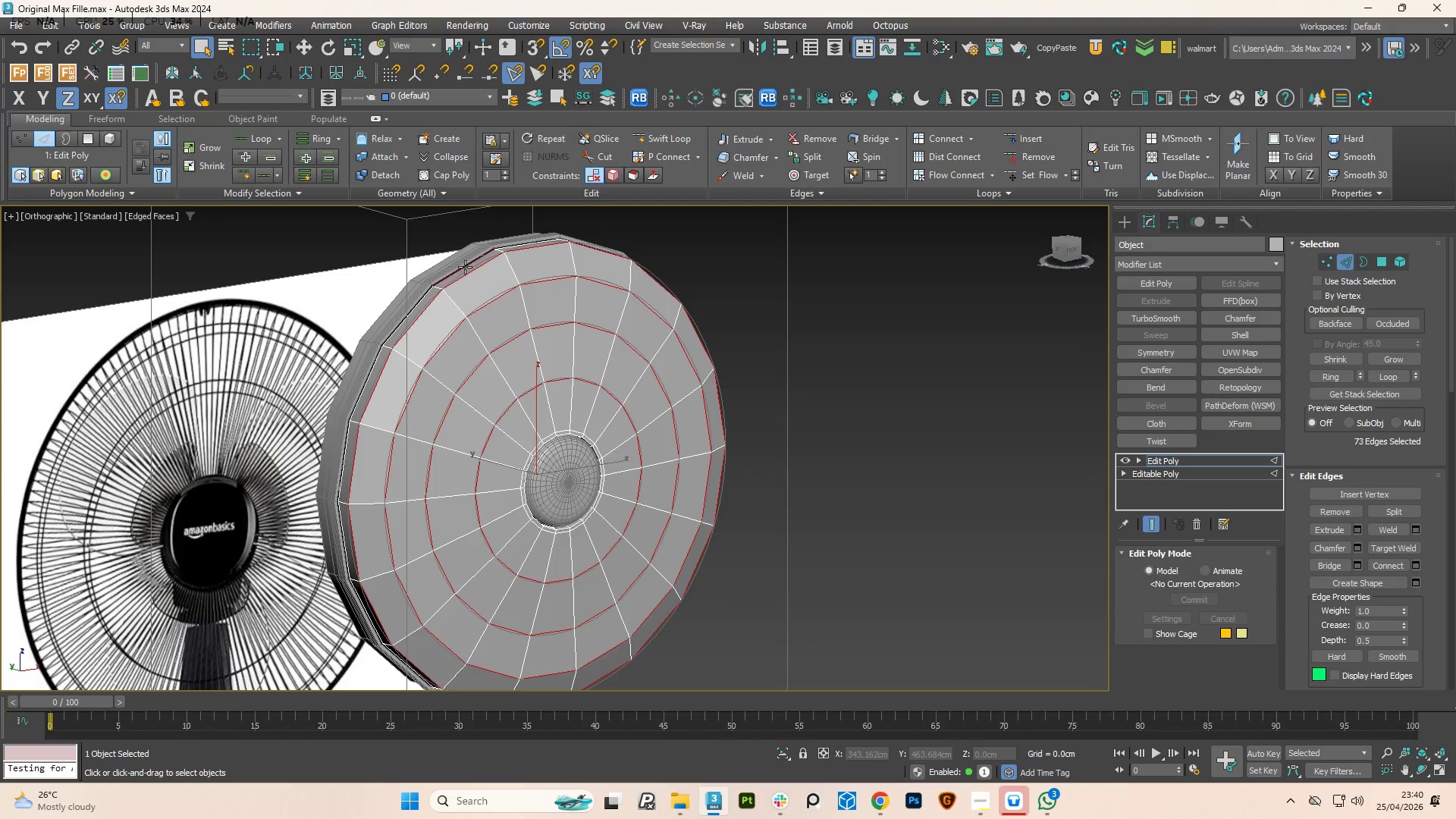 
double_click([465, 267])
 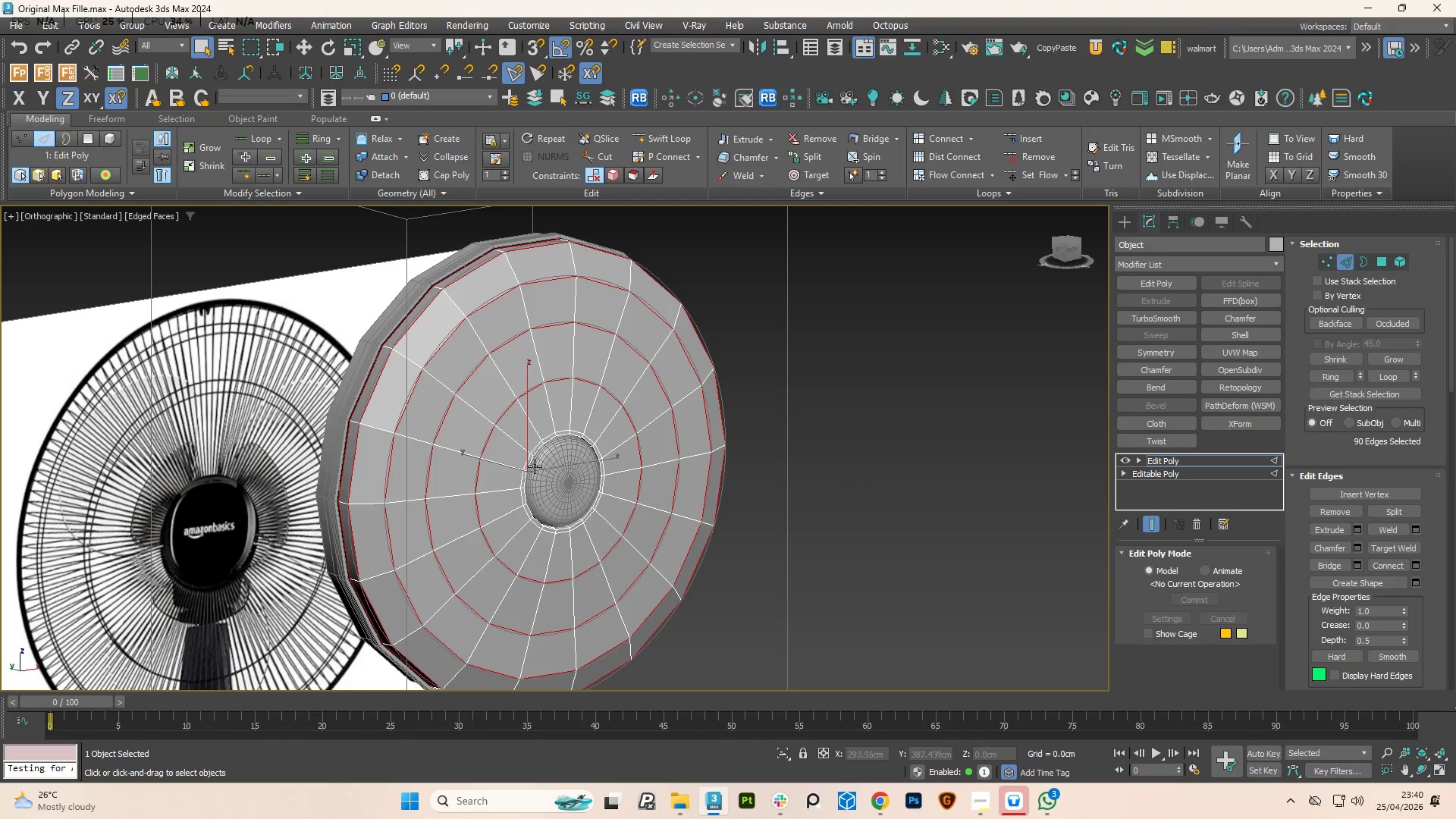 
hold_key(key=ControlLeft, duration=1.62)
left_click([529, 463])
 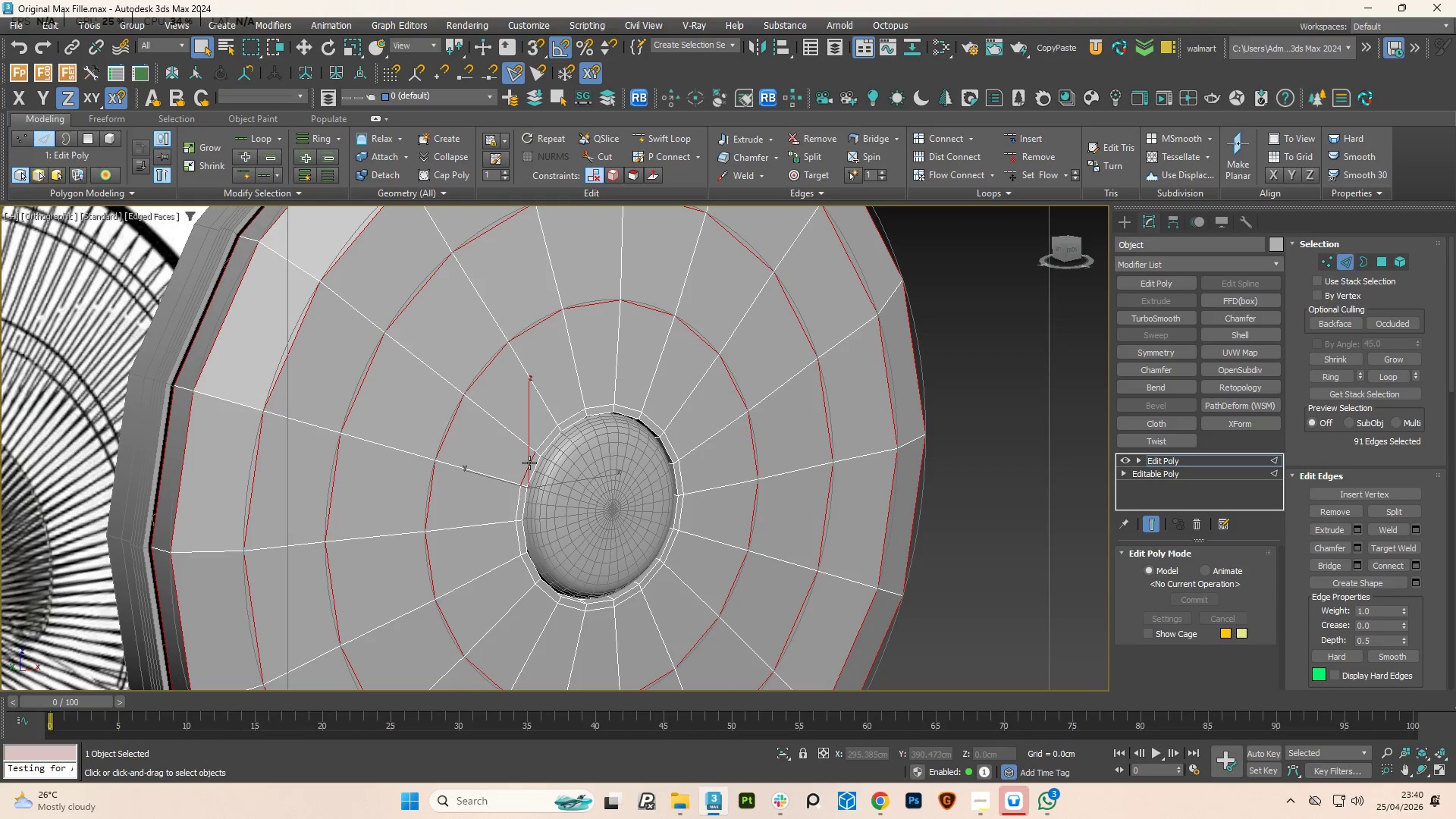 
scroll: coordinate [528, 459], scroll_direction: up, amount: 2.0
 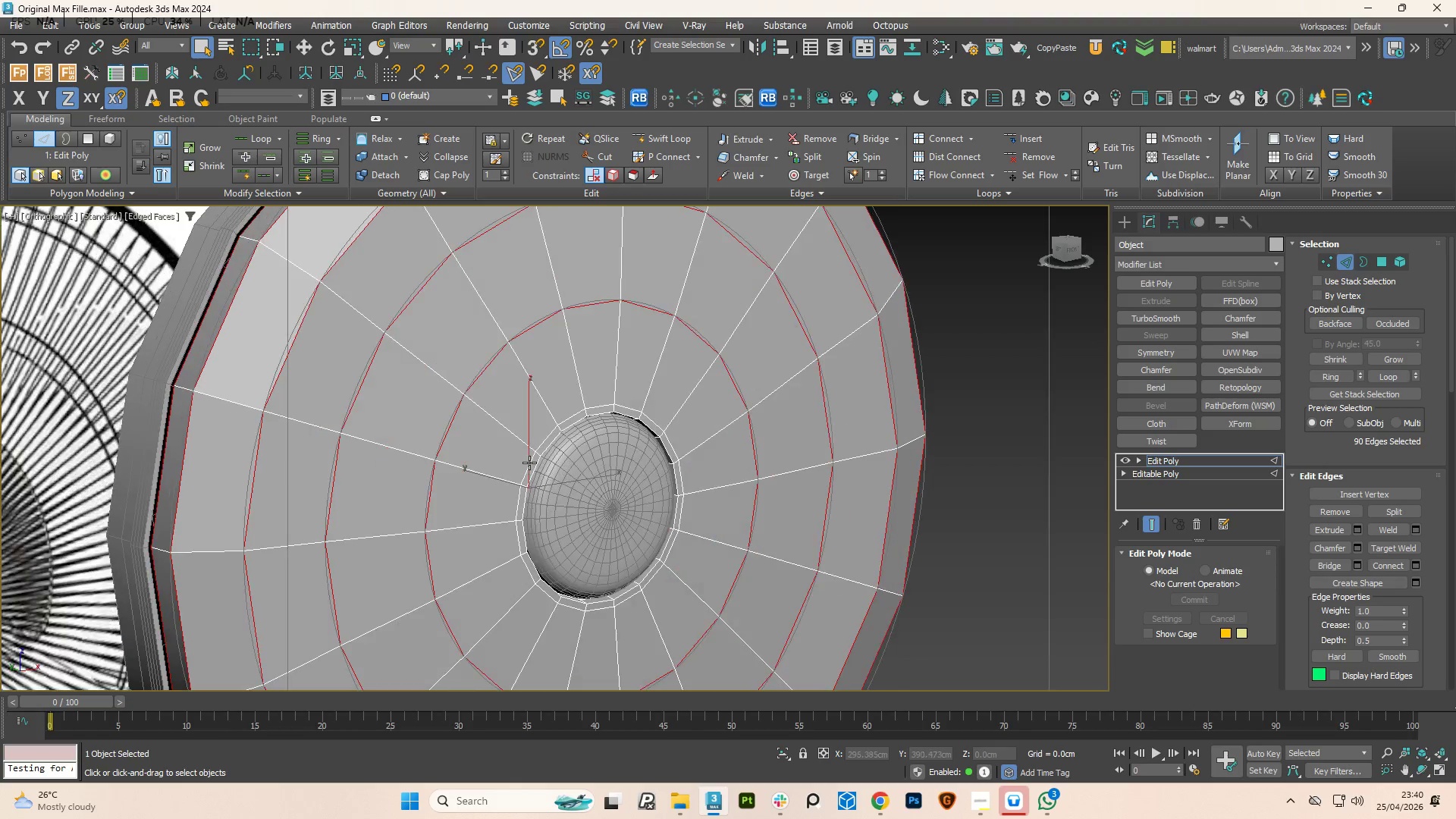 
double_click([529, 463])
 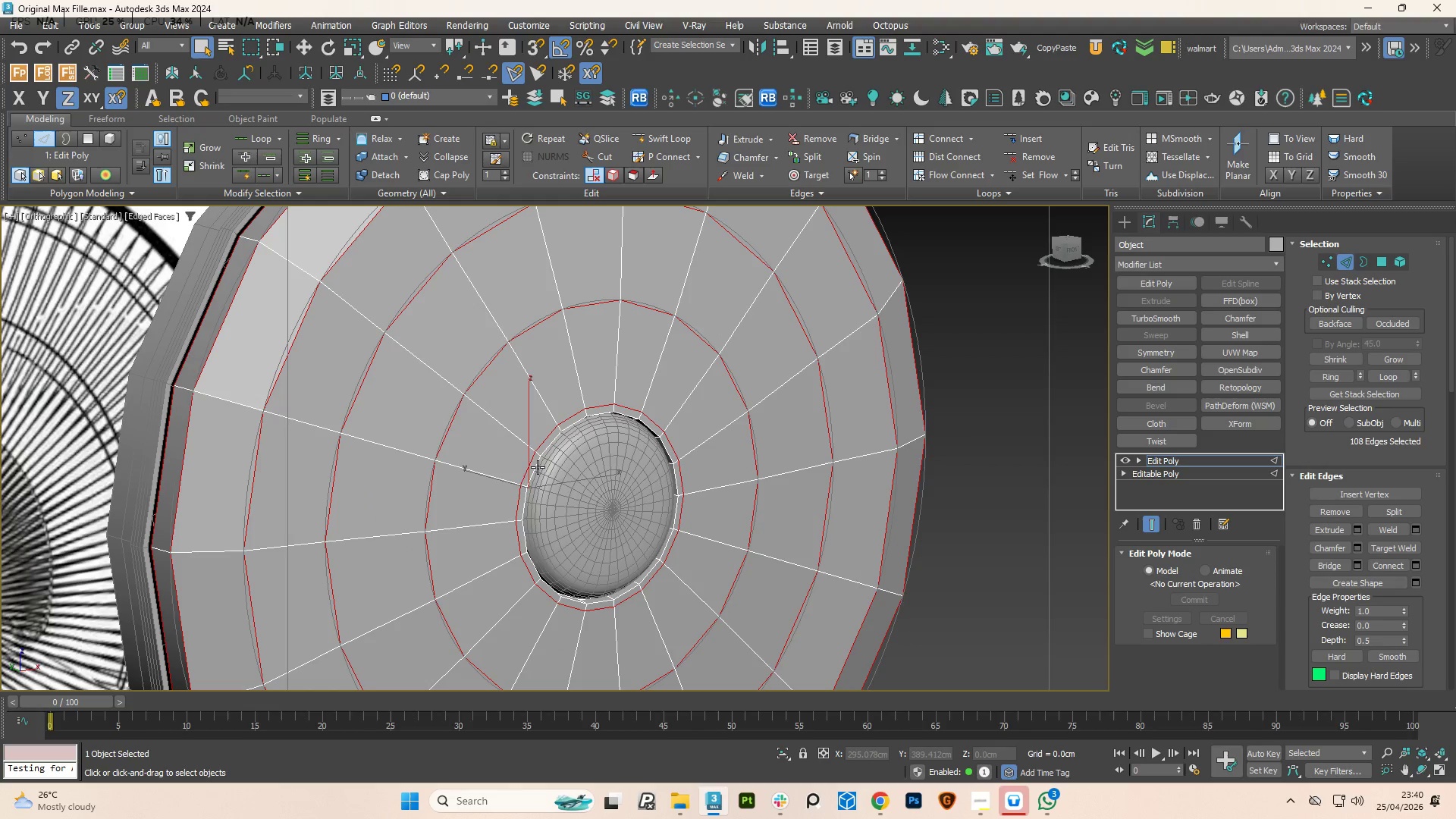 
double_click([538, 467])
 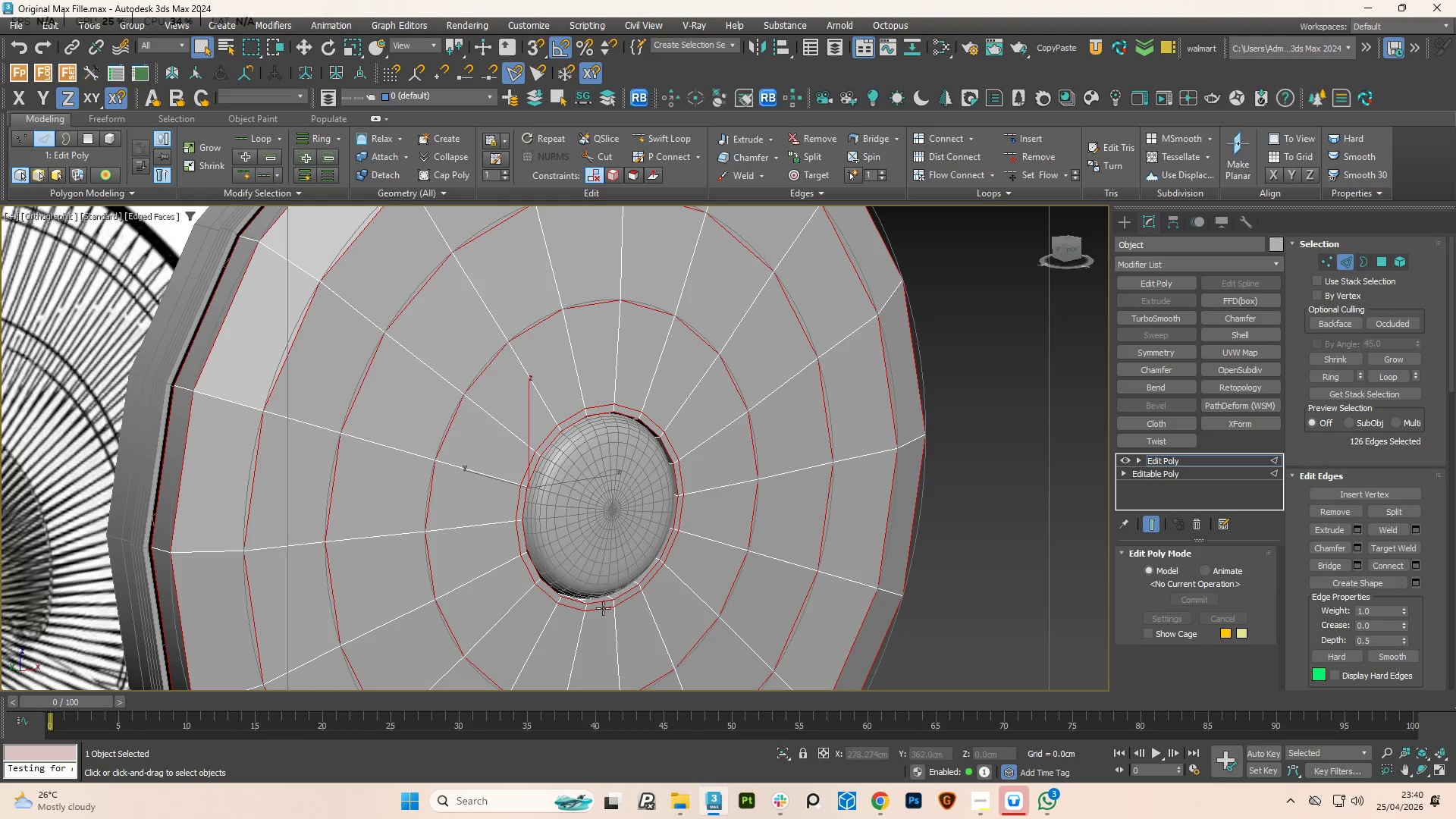 
scroll: coordinate [603, 608], scroll_direction: up, amount: 1.0
 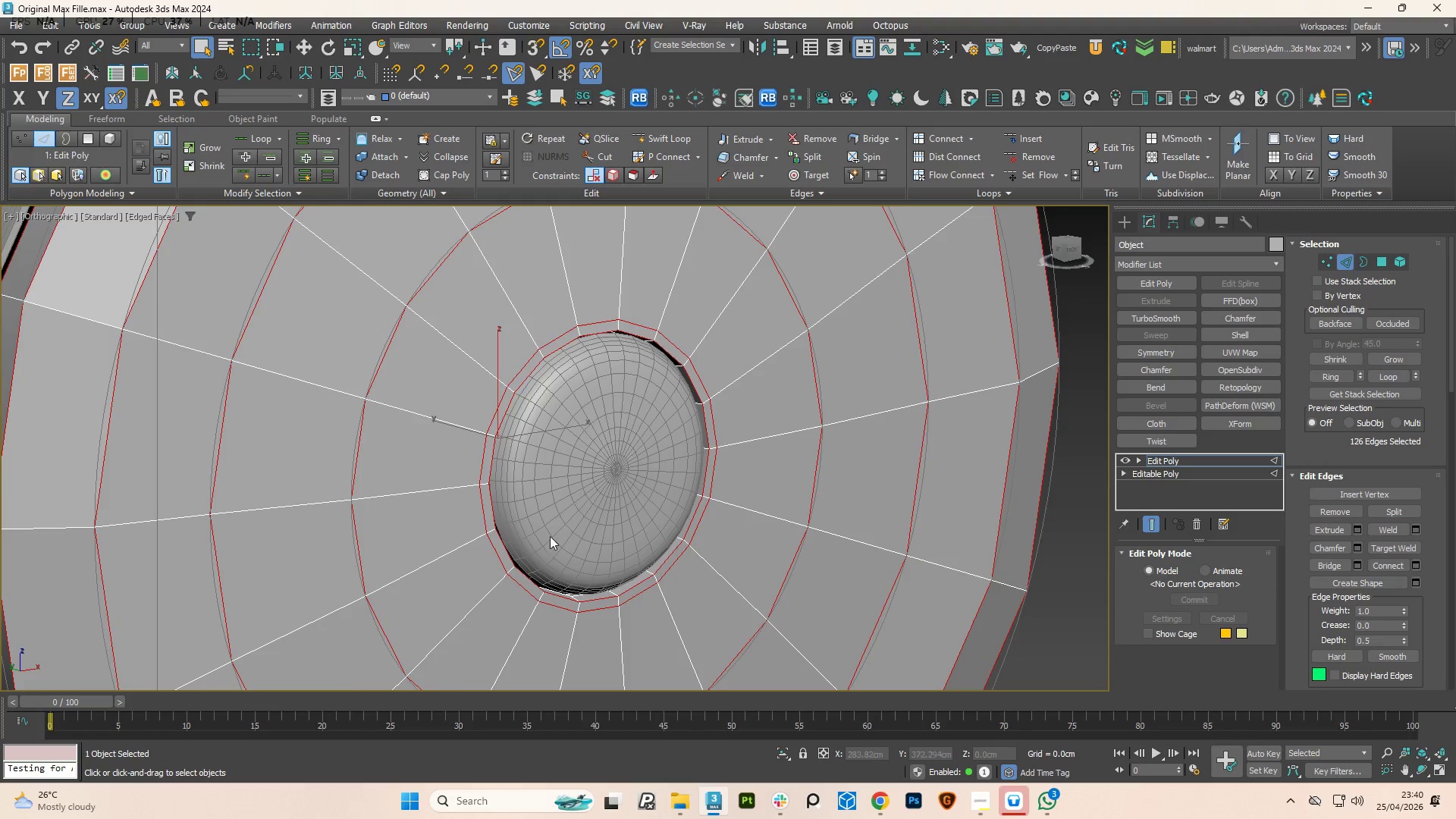 
scroll: coordinate [545, 524], scroll_direction: down, amount: 1.0
 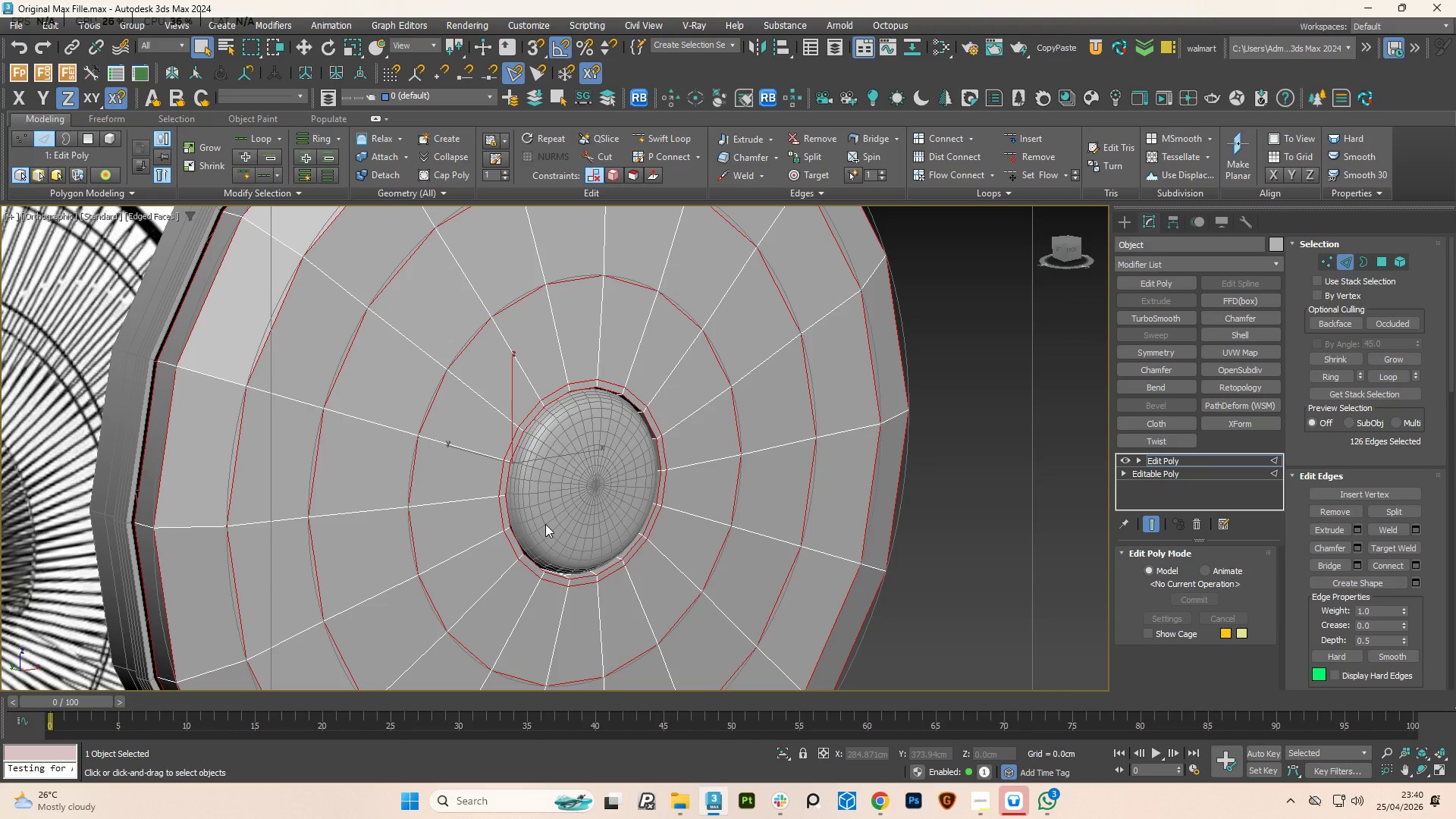 
key(Control+Z)
 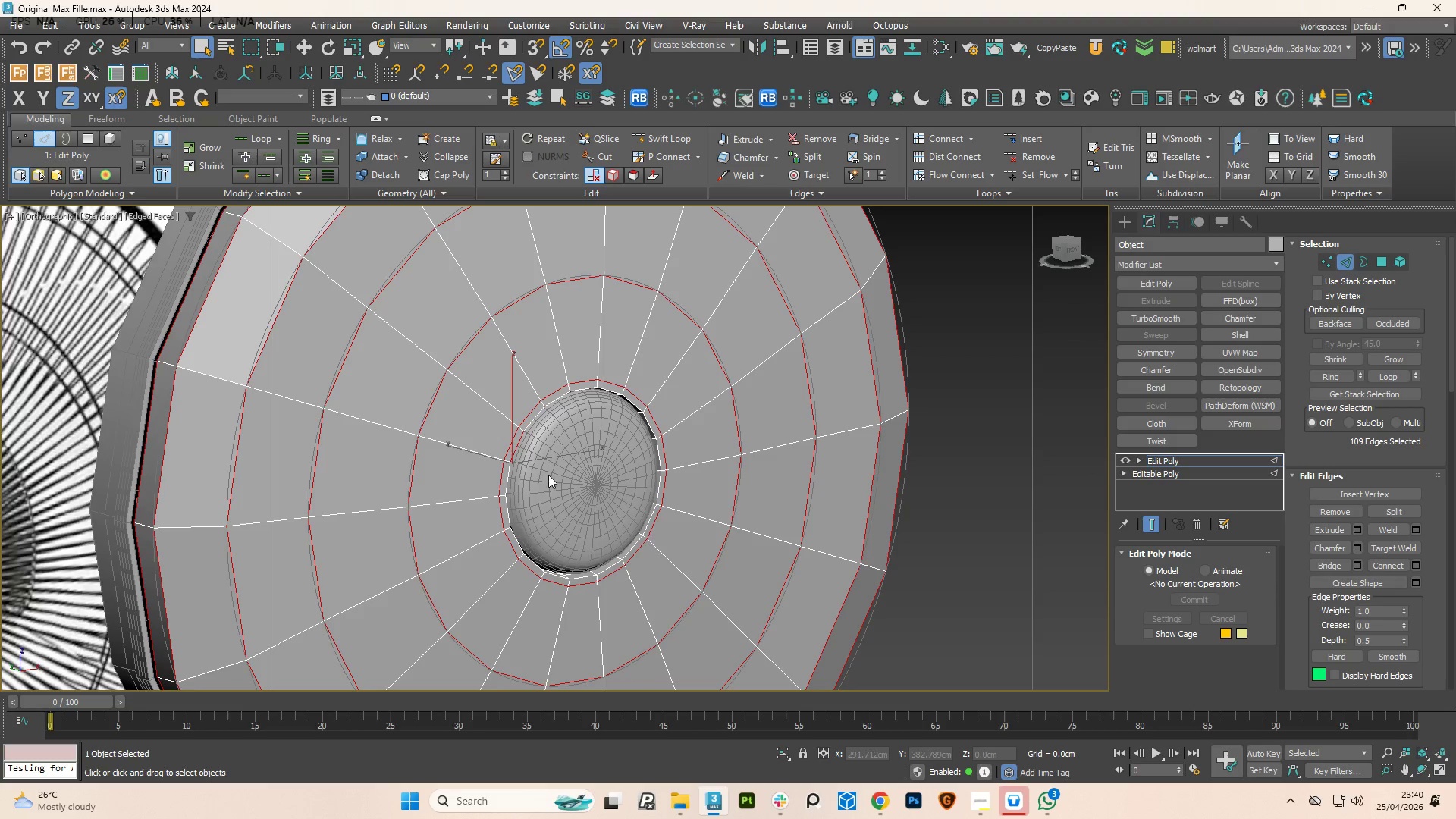 
scroll: coordinate [551, 464], scroll_direction: down, amount: 2.0
 